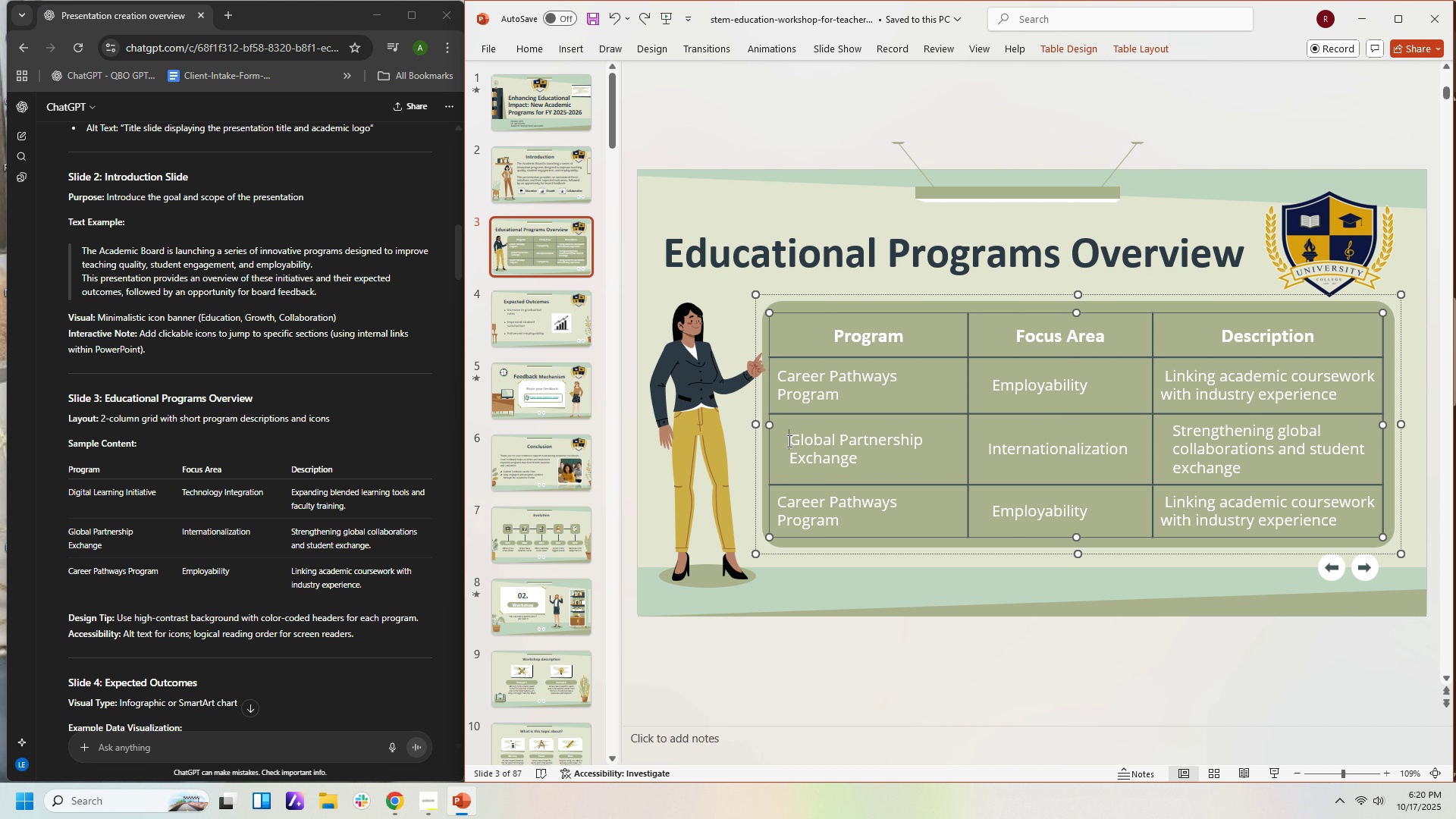 
left_click([788, 441])
 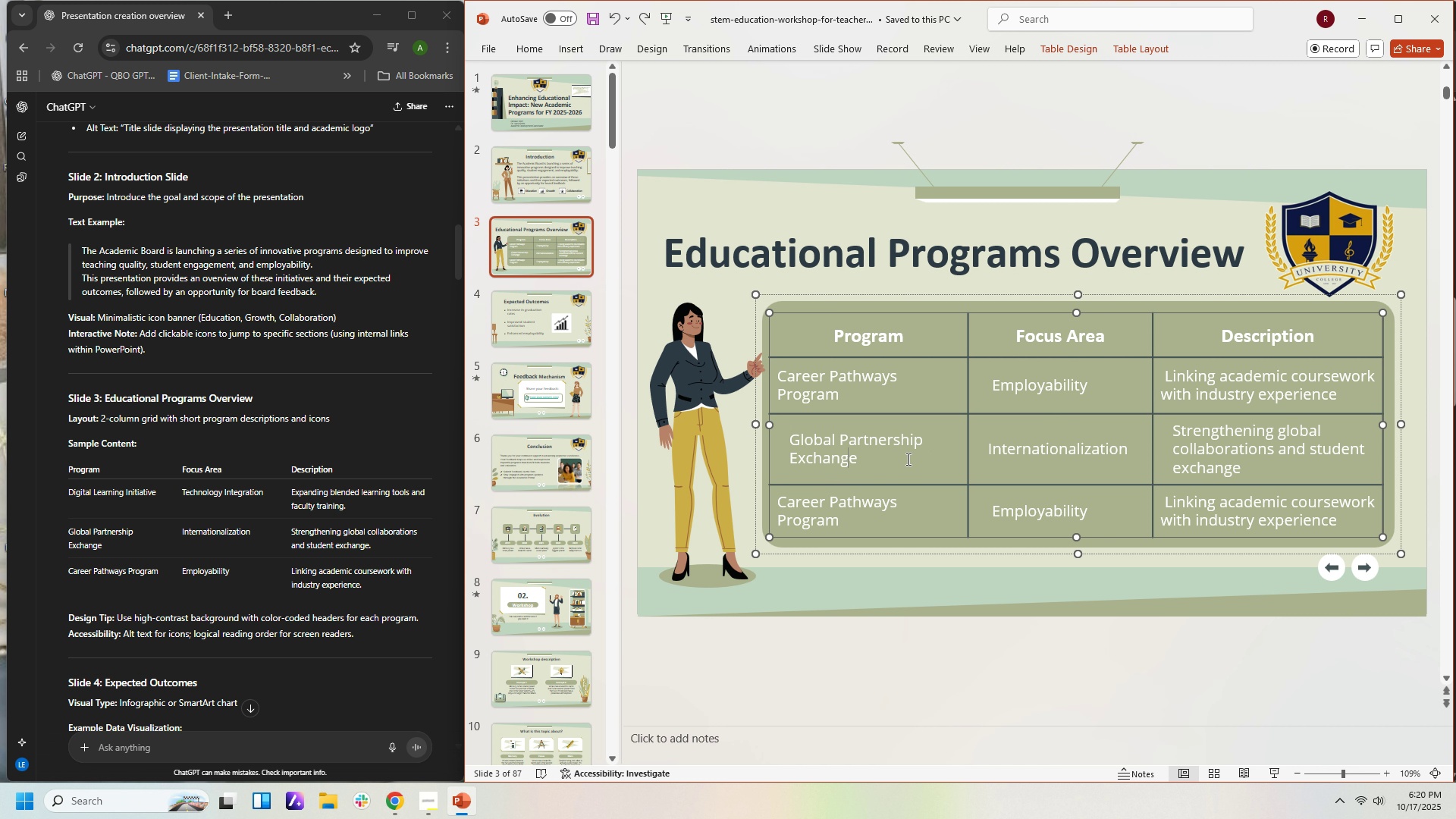 
double_click([907, 459])
 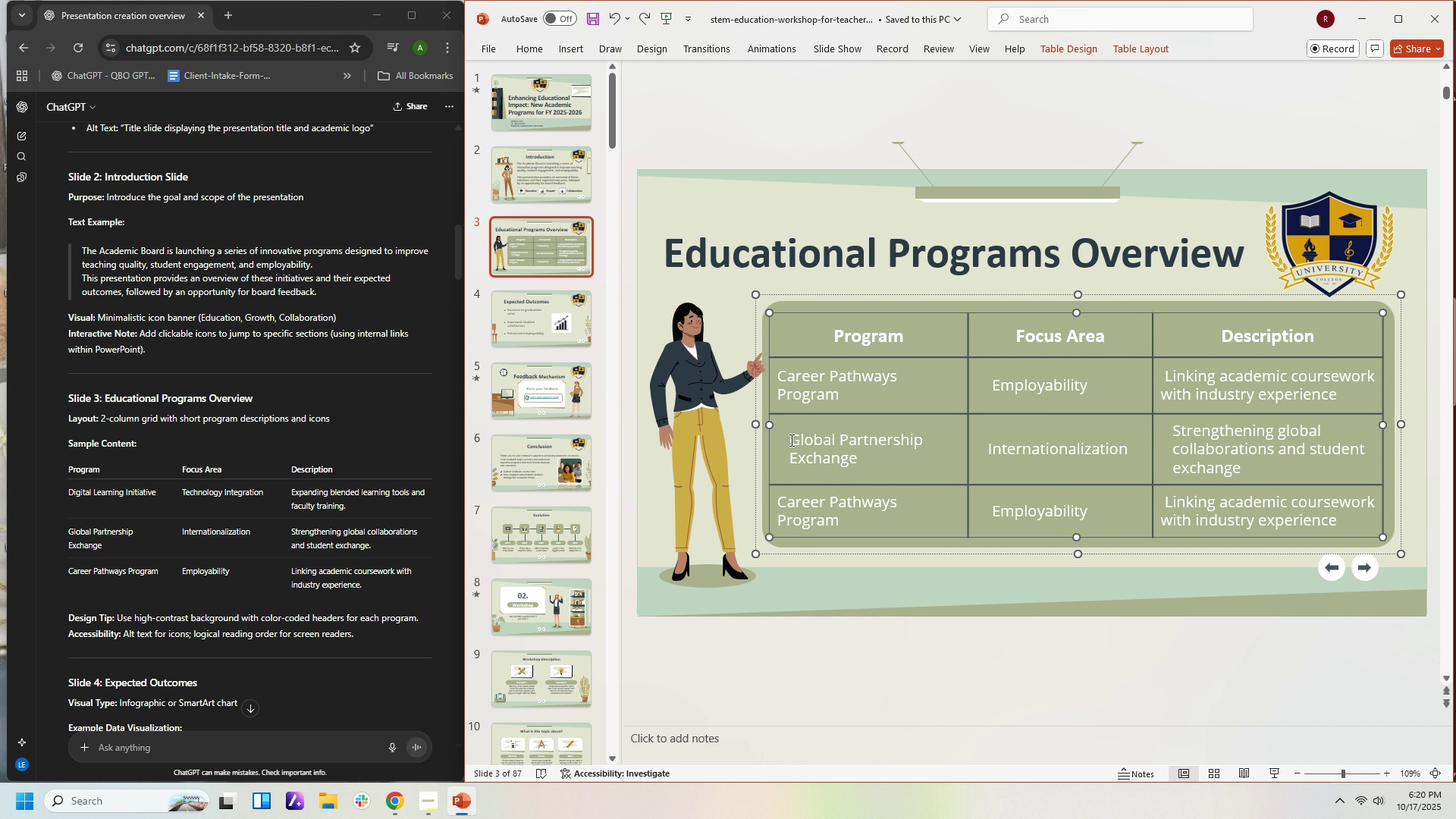 
left_click([790, 440])
 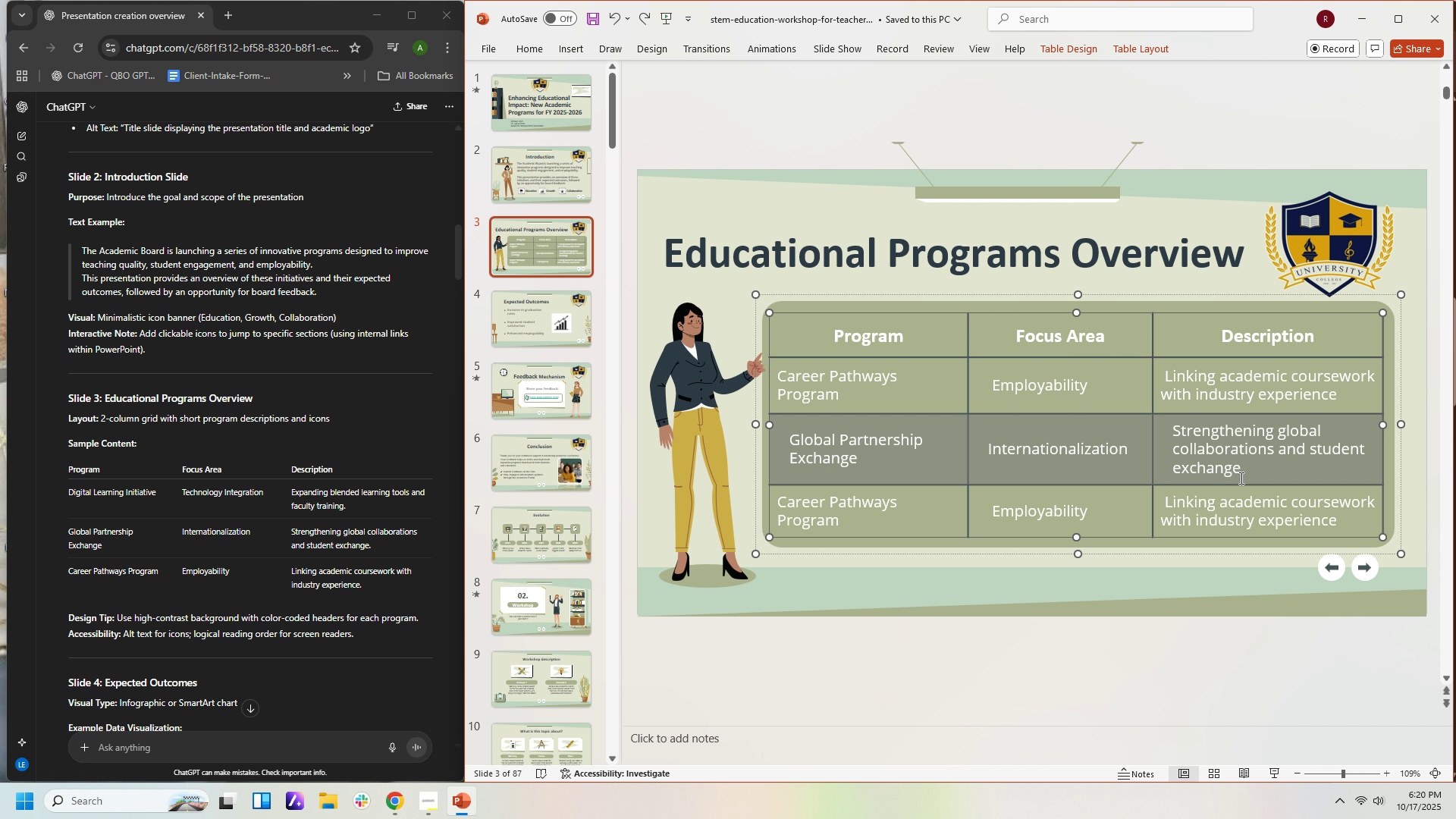 
key(Control+V)
 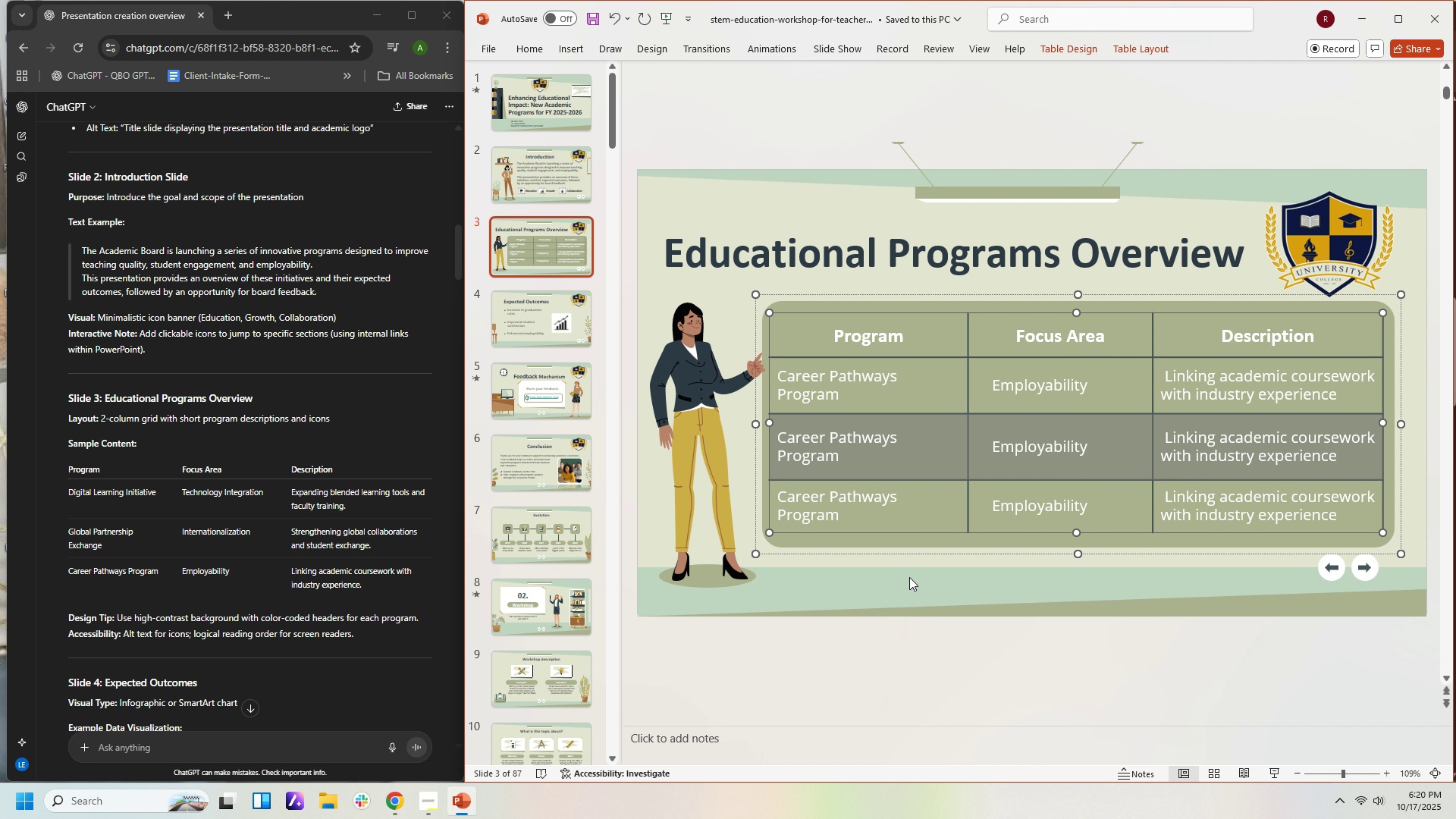 
left_click([909, 577])
 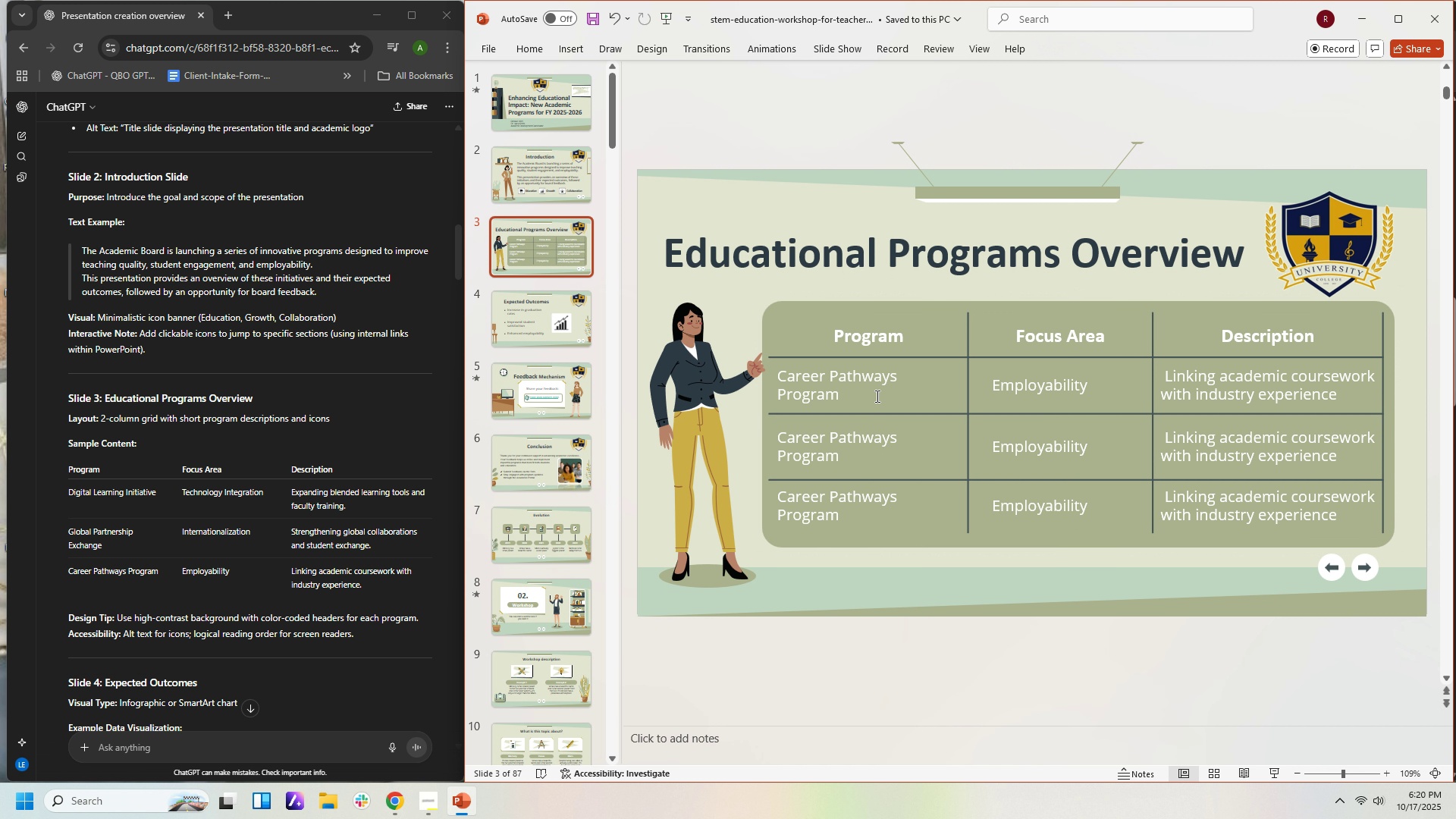 
mouse_move([857, 400])
 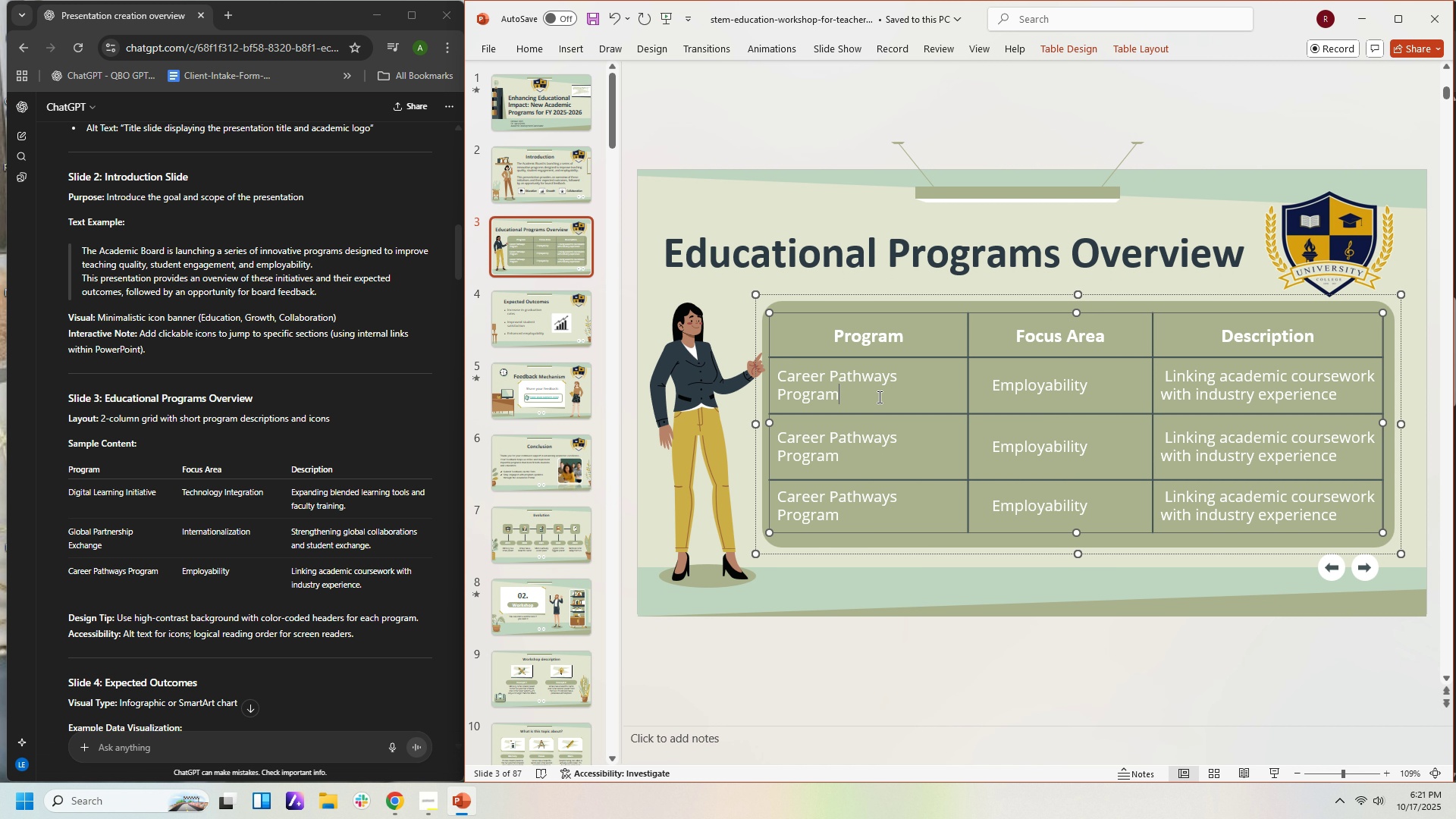 
double_click([866, 401])
 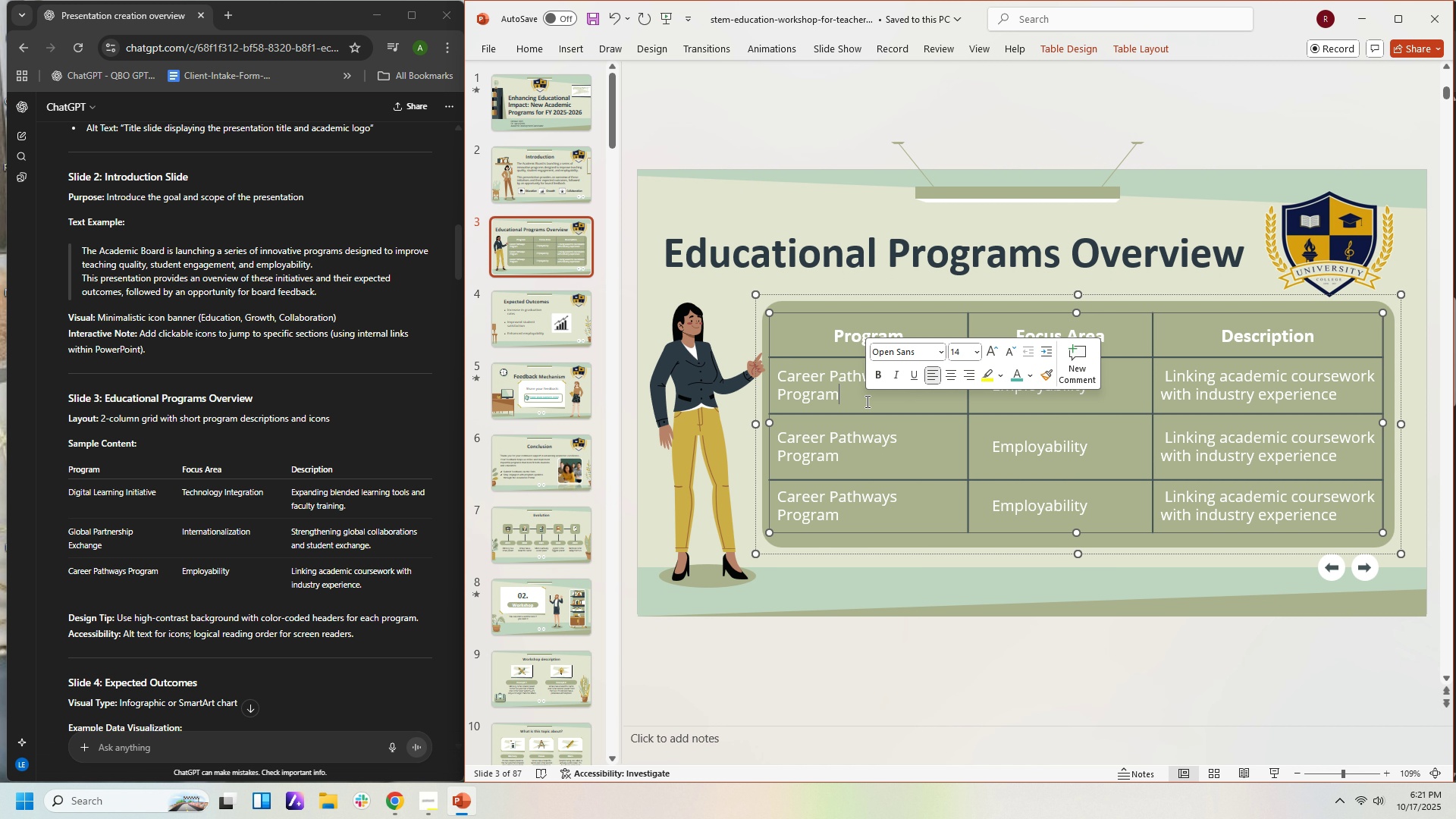 
triple_click([866, 401])
 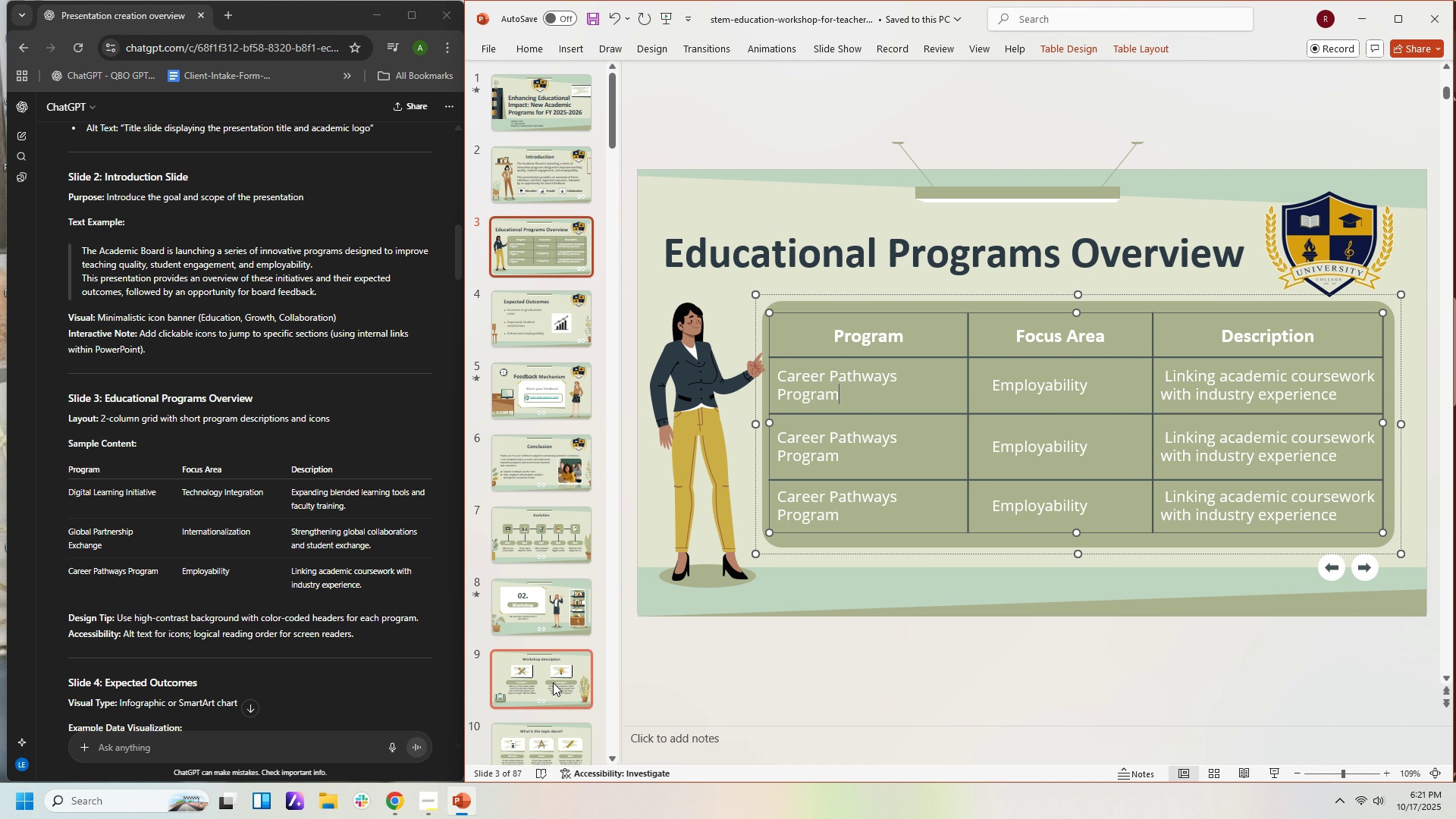 
scroll: coordinate [560, 664], scroll_direction: down, amount: 24.0
 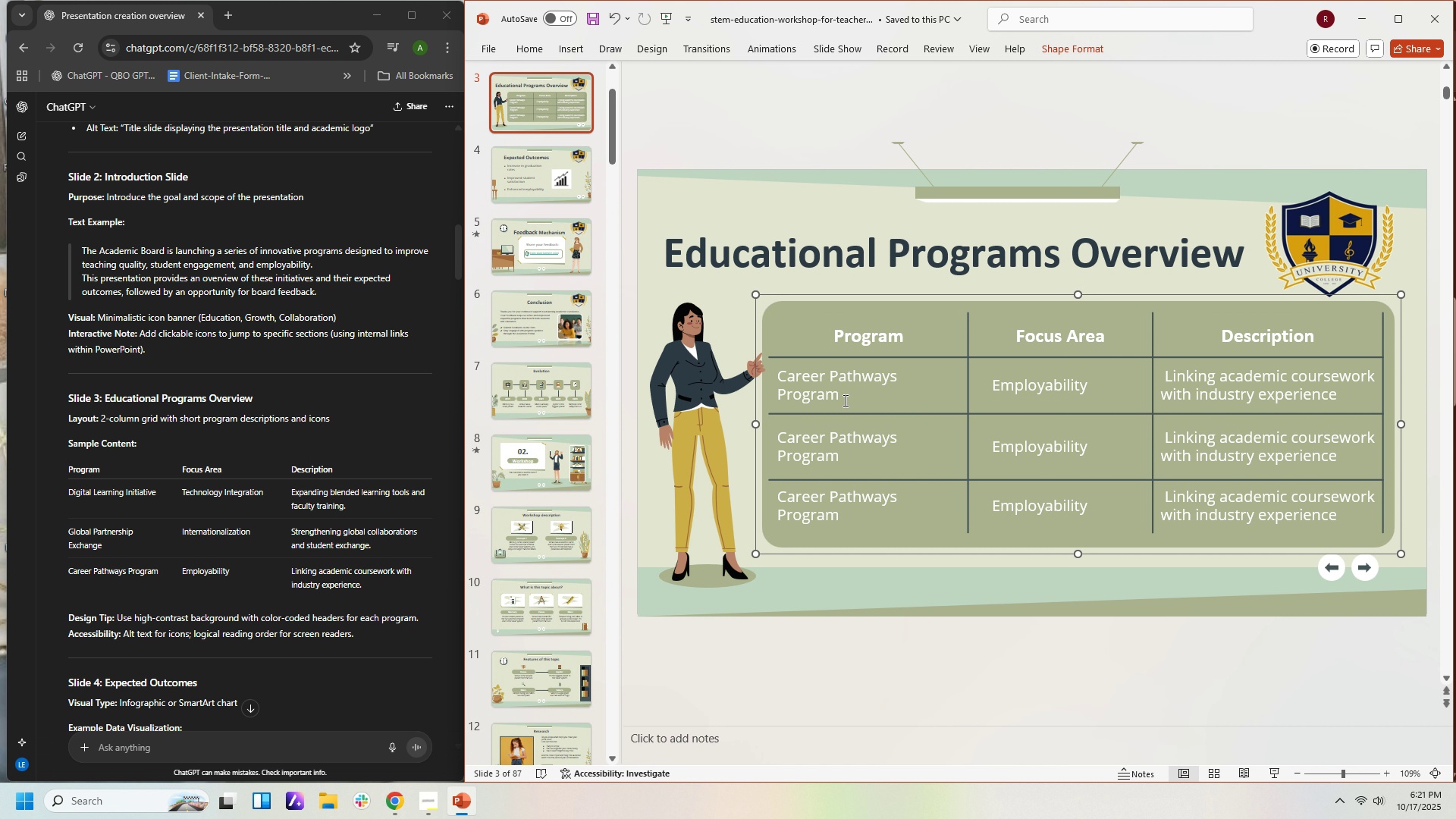 
left_click([841, 400])
 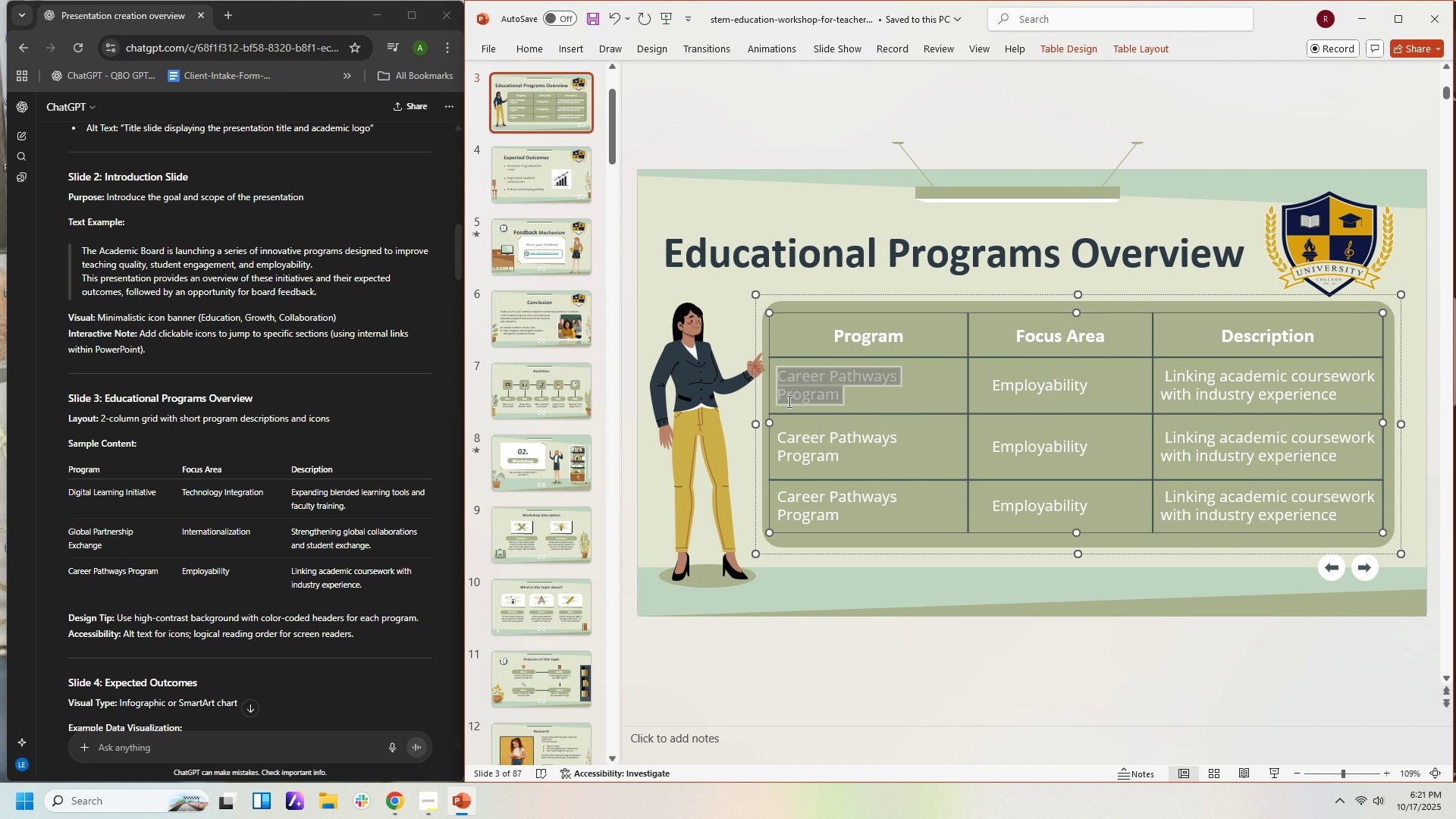 
type(Digital Lra)
key(Backspace)
key(Backspace)
type(earning INi)
key(Backspace)
key(Backspace)
type(nitiatibe)
key(Backspace)
key(Backspace)
type(ve)
 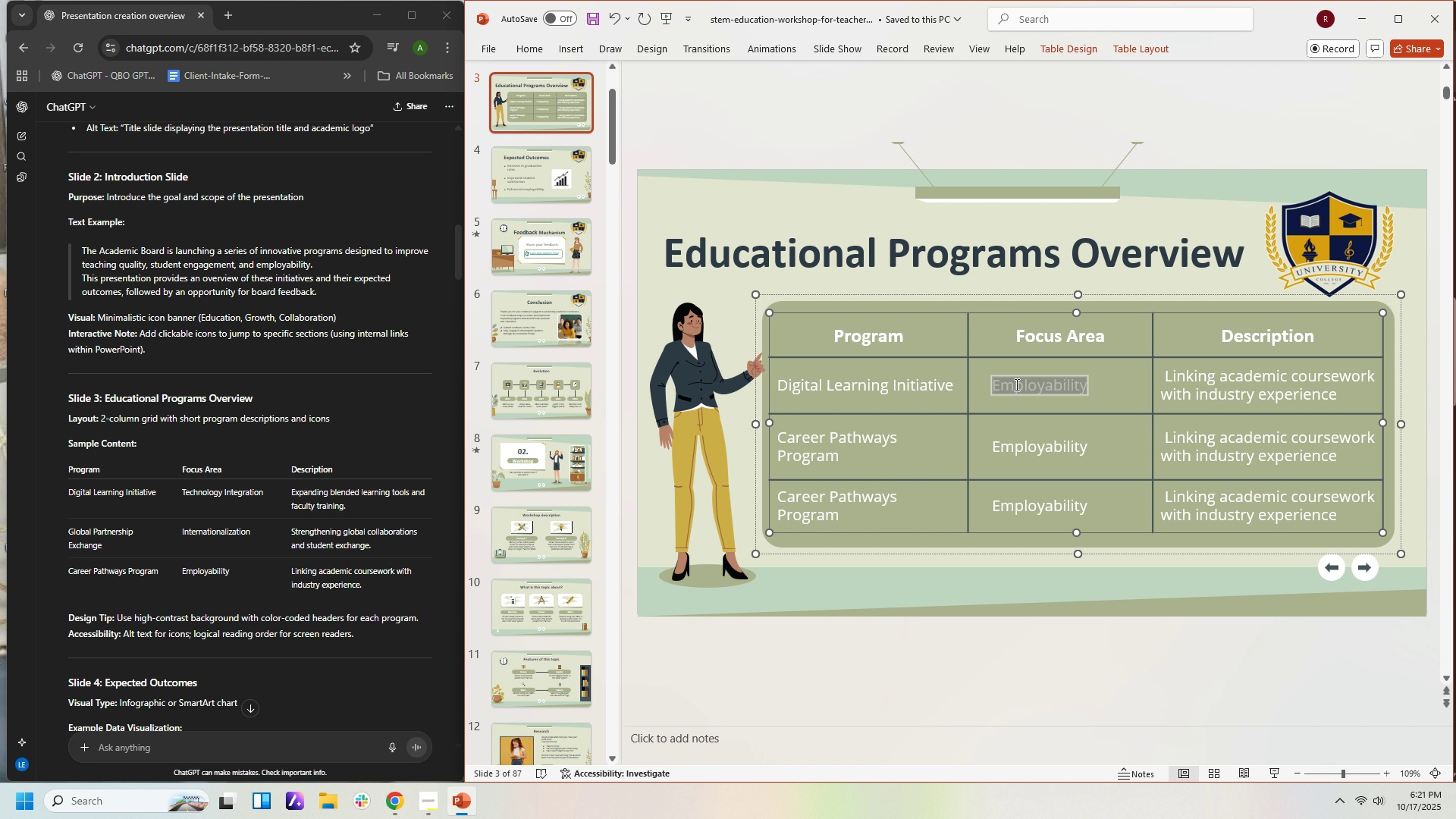 
type(Technology Integration)
 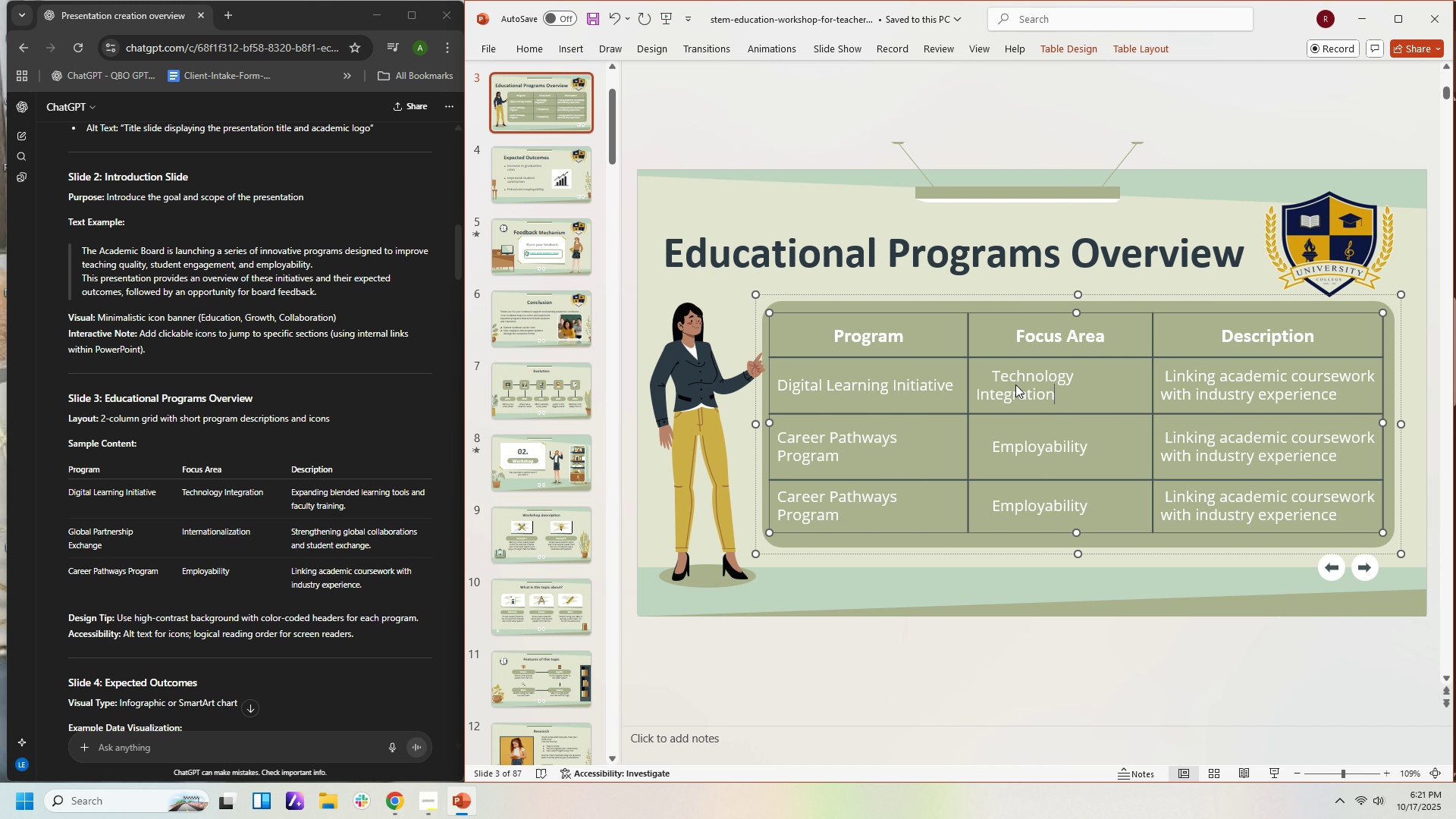 
wait(5.7)
 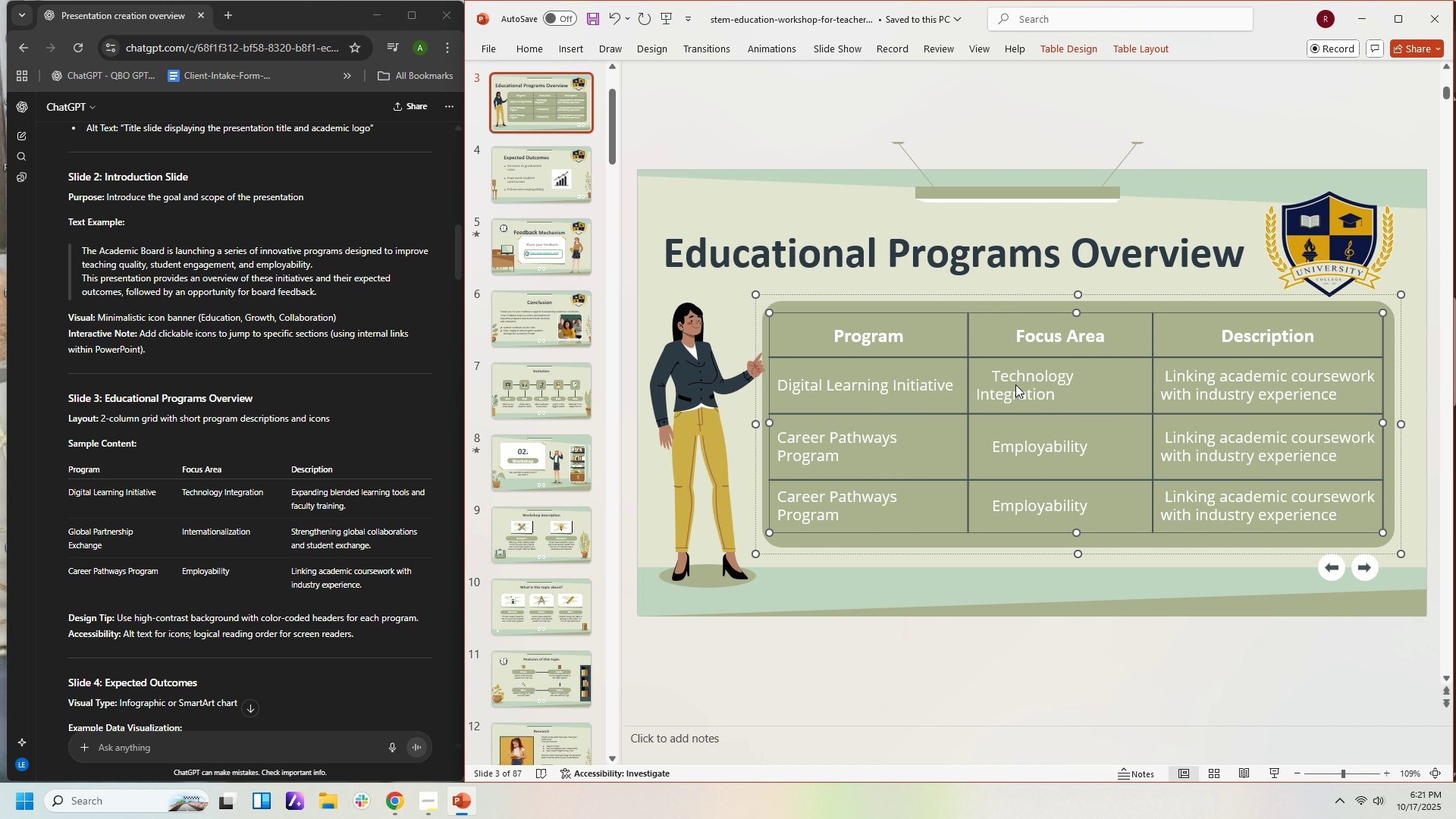 
type(Expanding blended learning ti)
key(Backspace)
type(ools and faculty training.)
 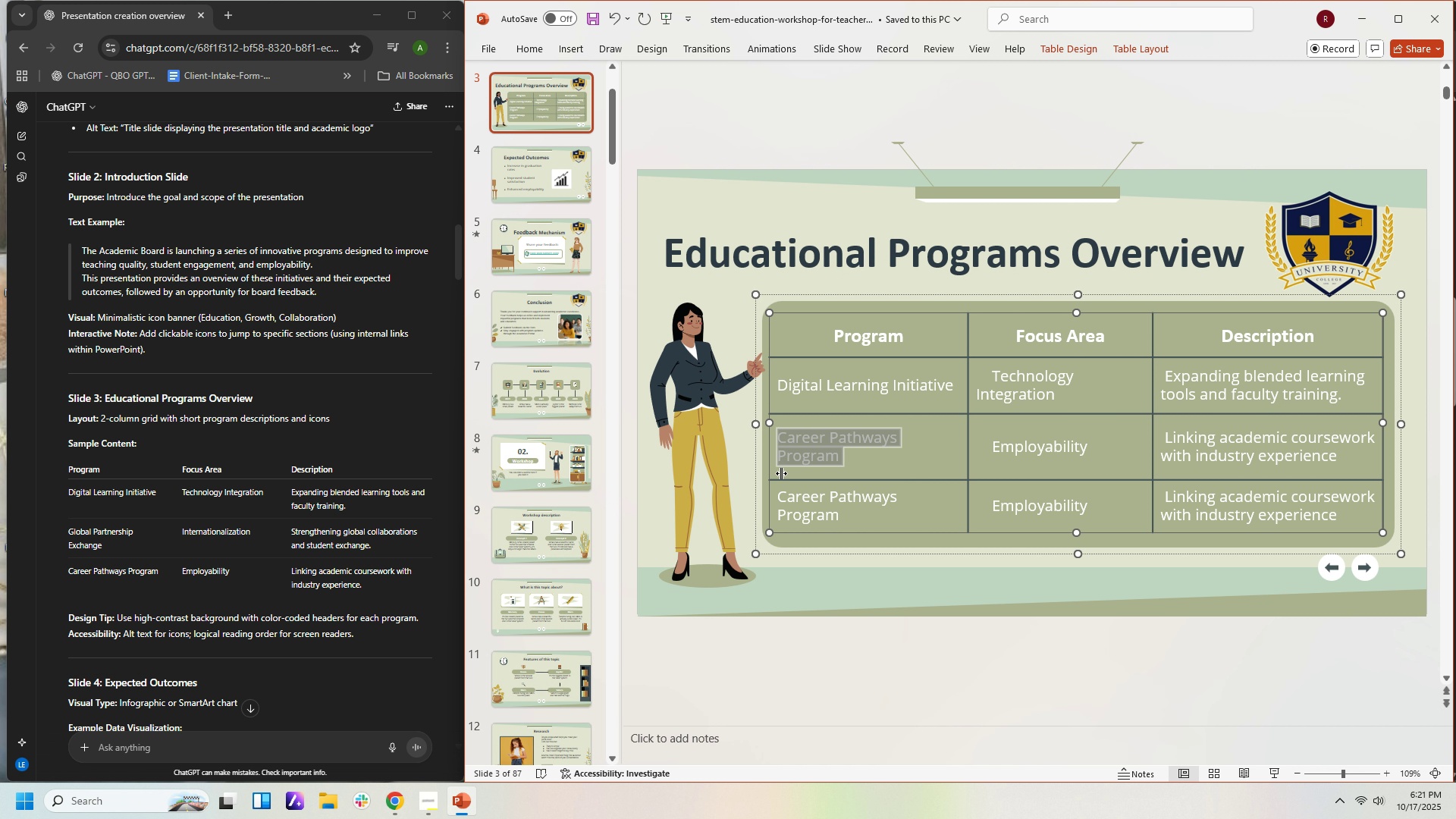 
type(Global Pat)
key(Backspace)
type(rtnert)
key(Backspace)
type(ship Exchane)
key(Backspace)
type(ge)
 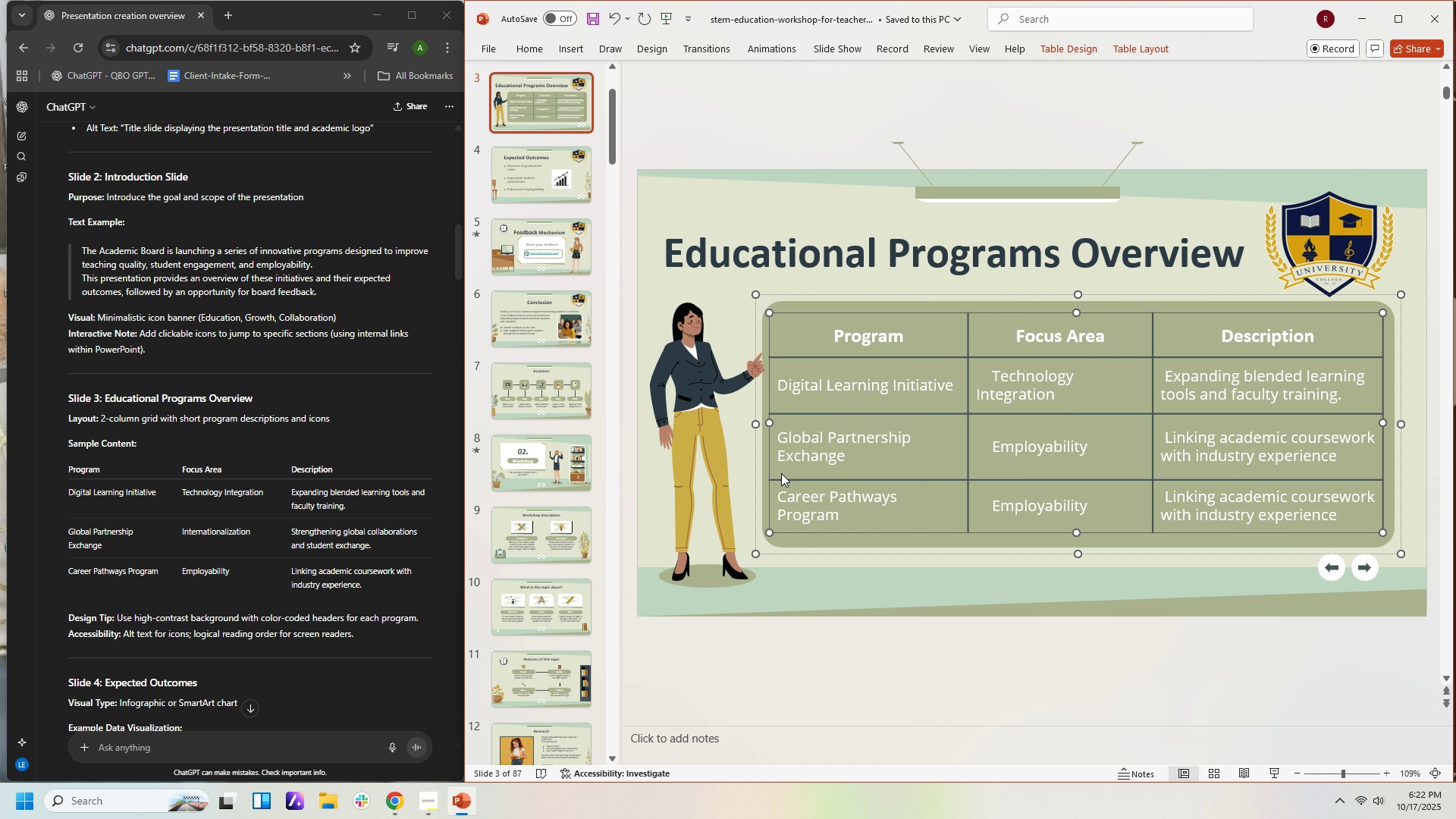 
left_click([1093, 453])
 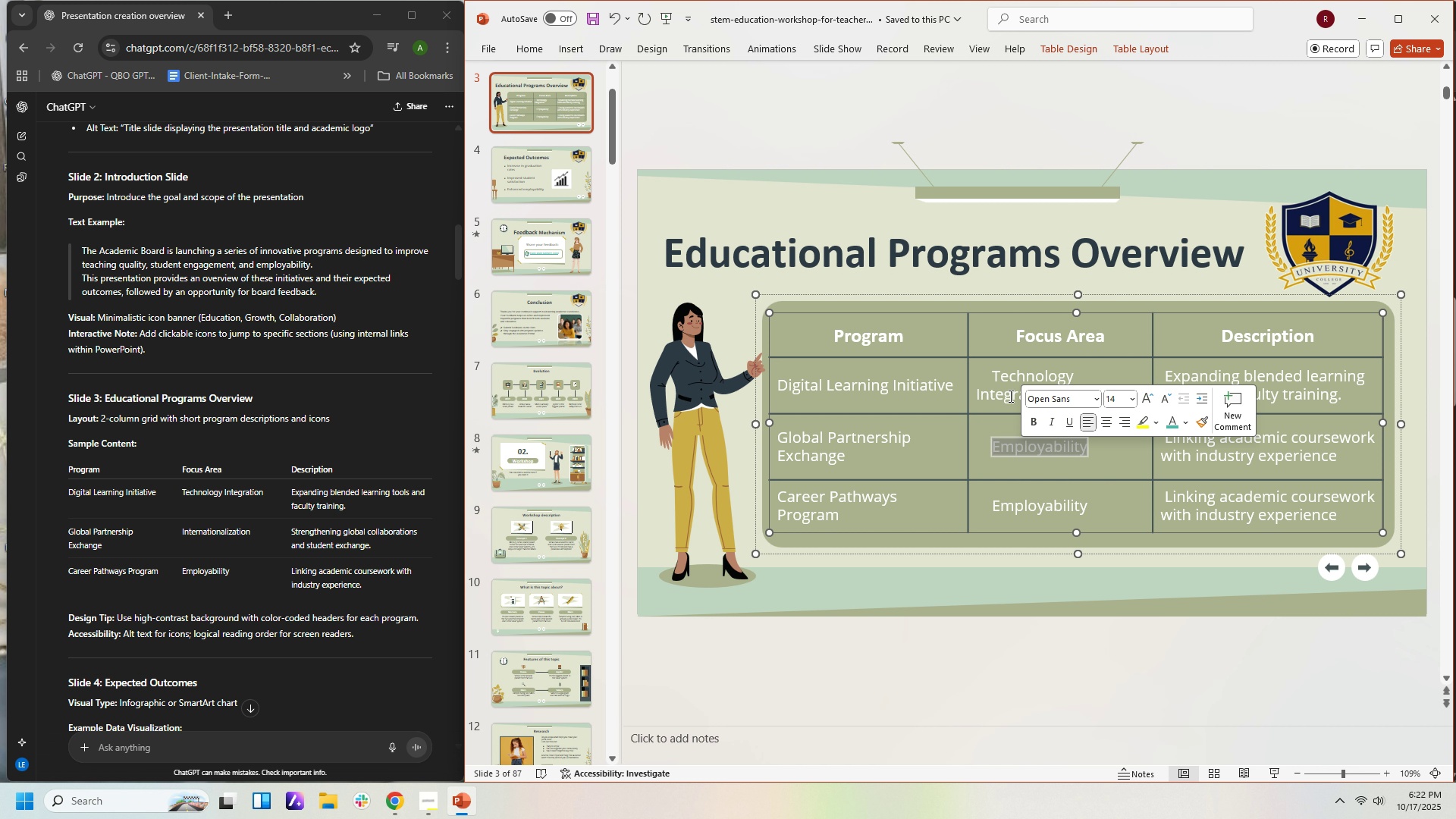 
left_click([993, 382])
 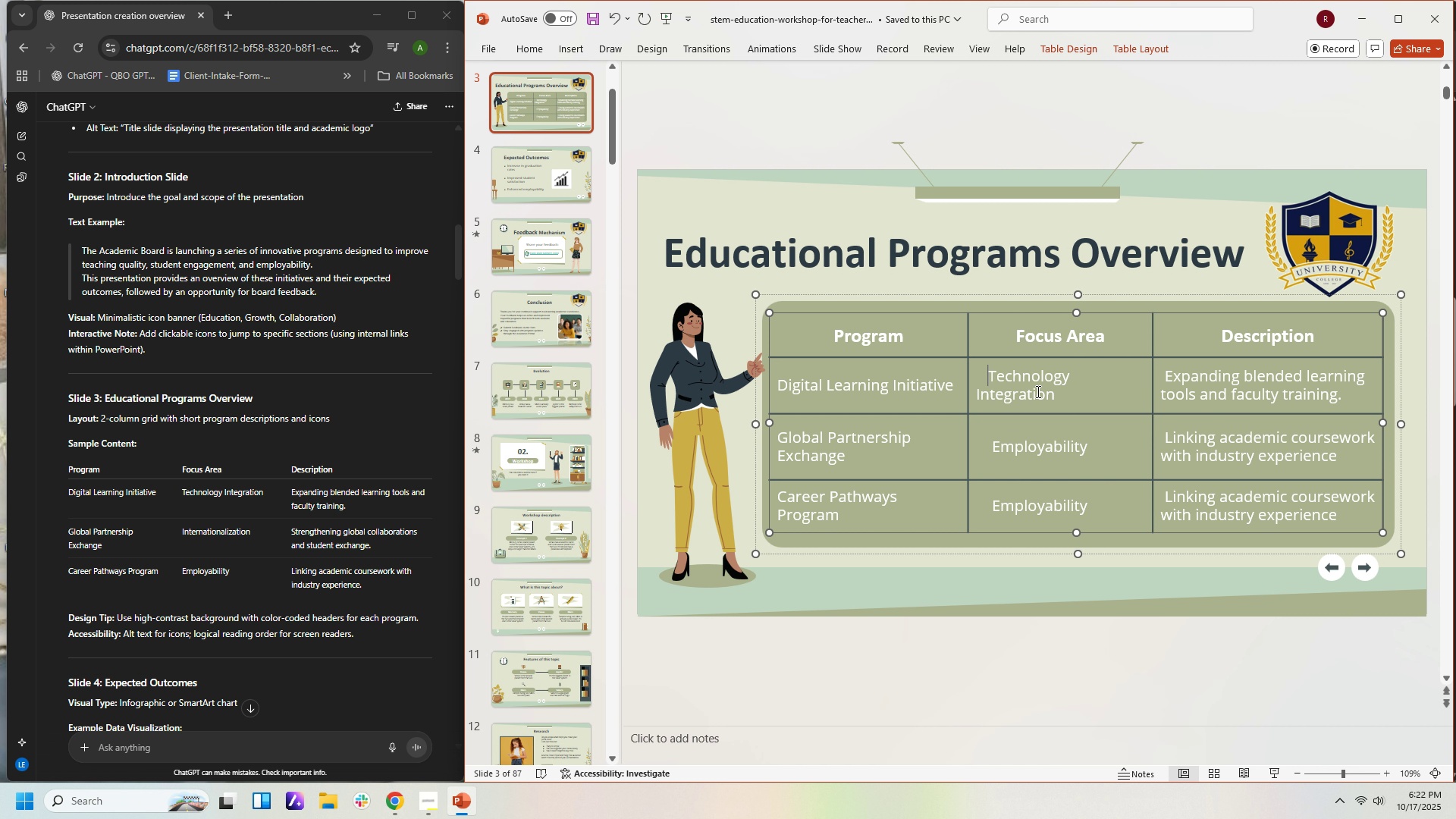 
key(Backspace)
 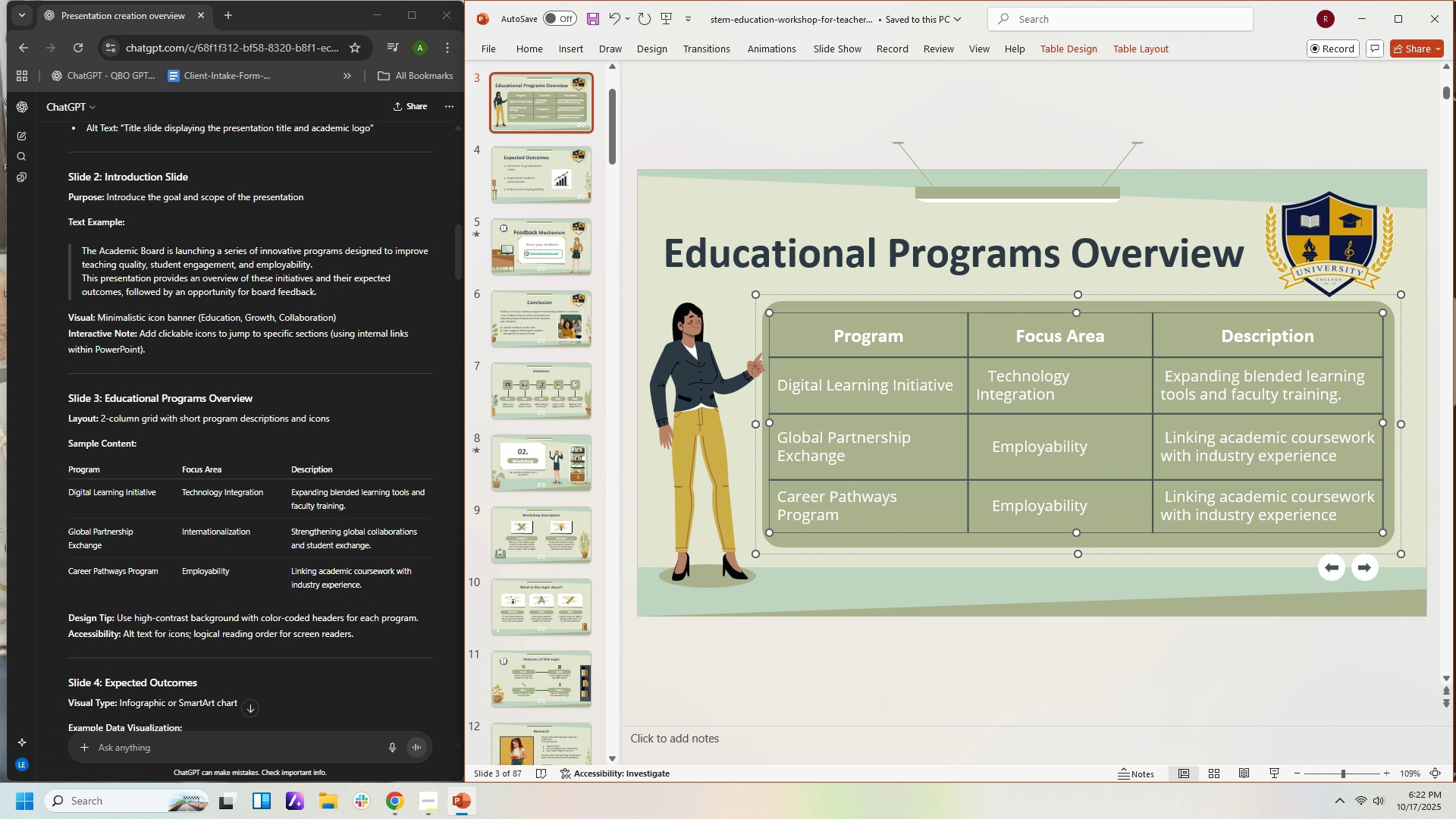 
key(Backspace)
 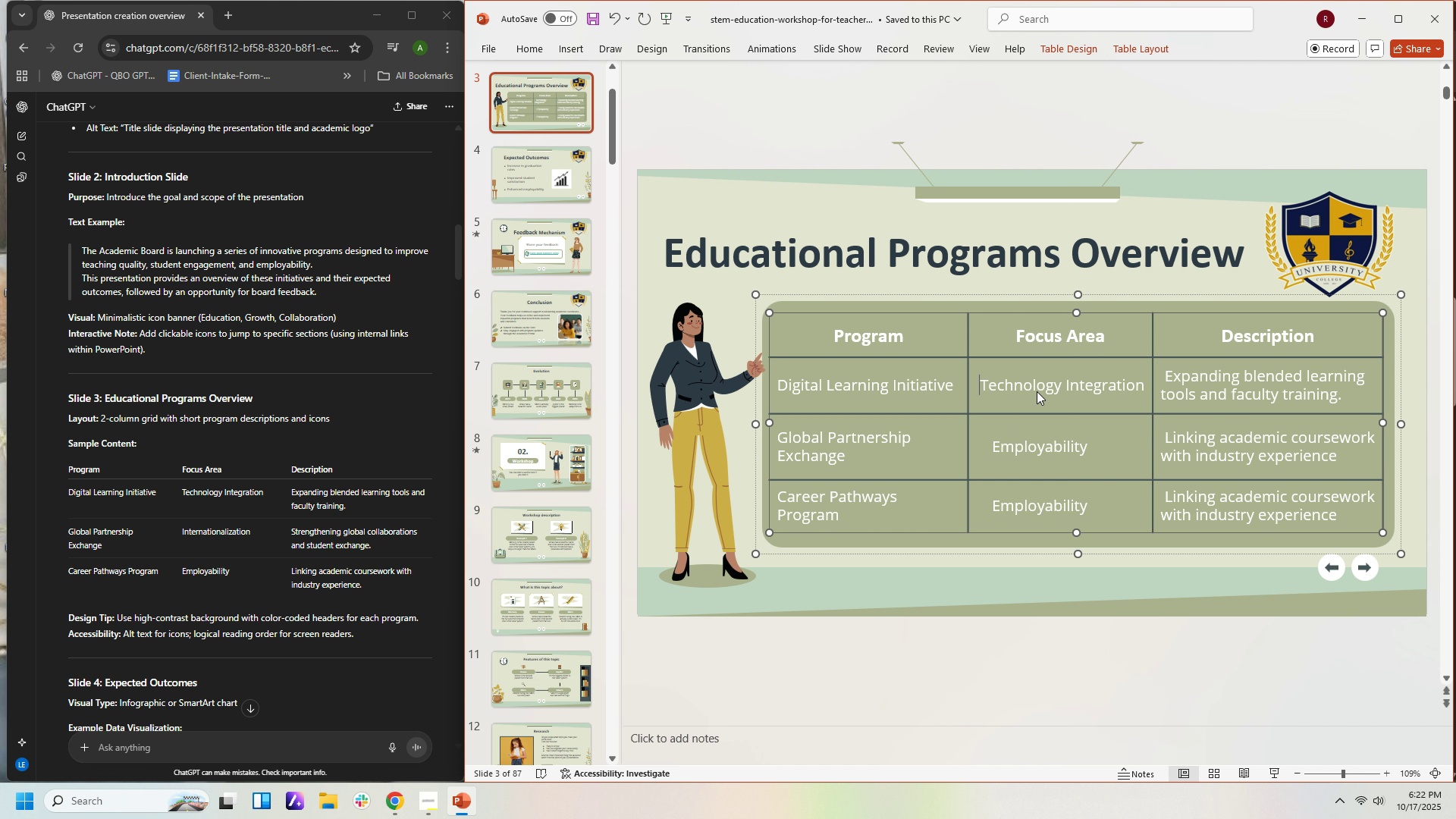 
key(Backspace)
 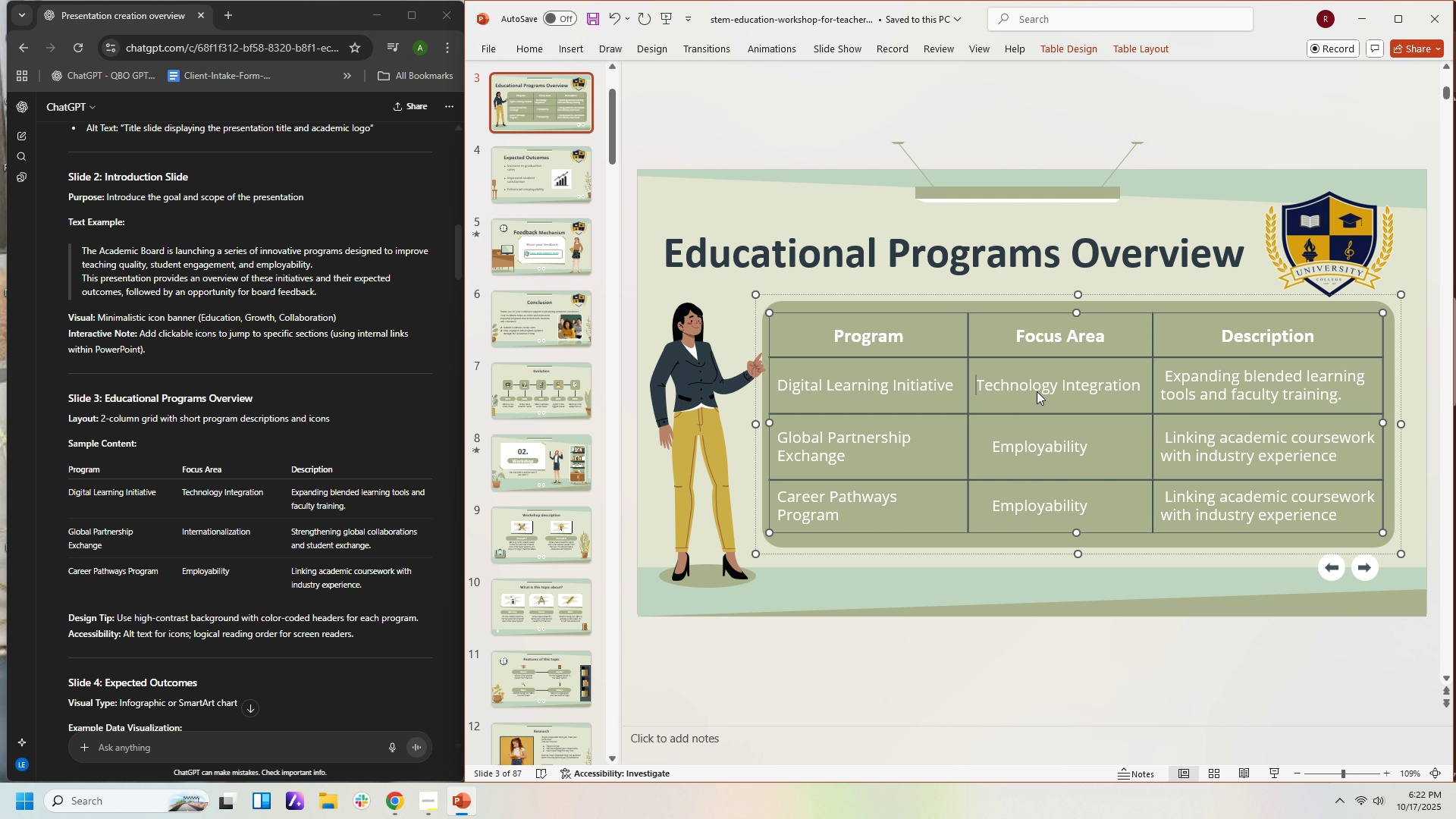 
key(Backspace)
 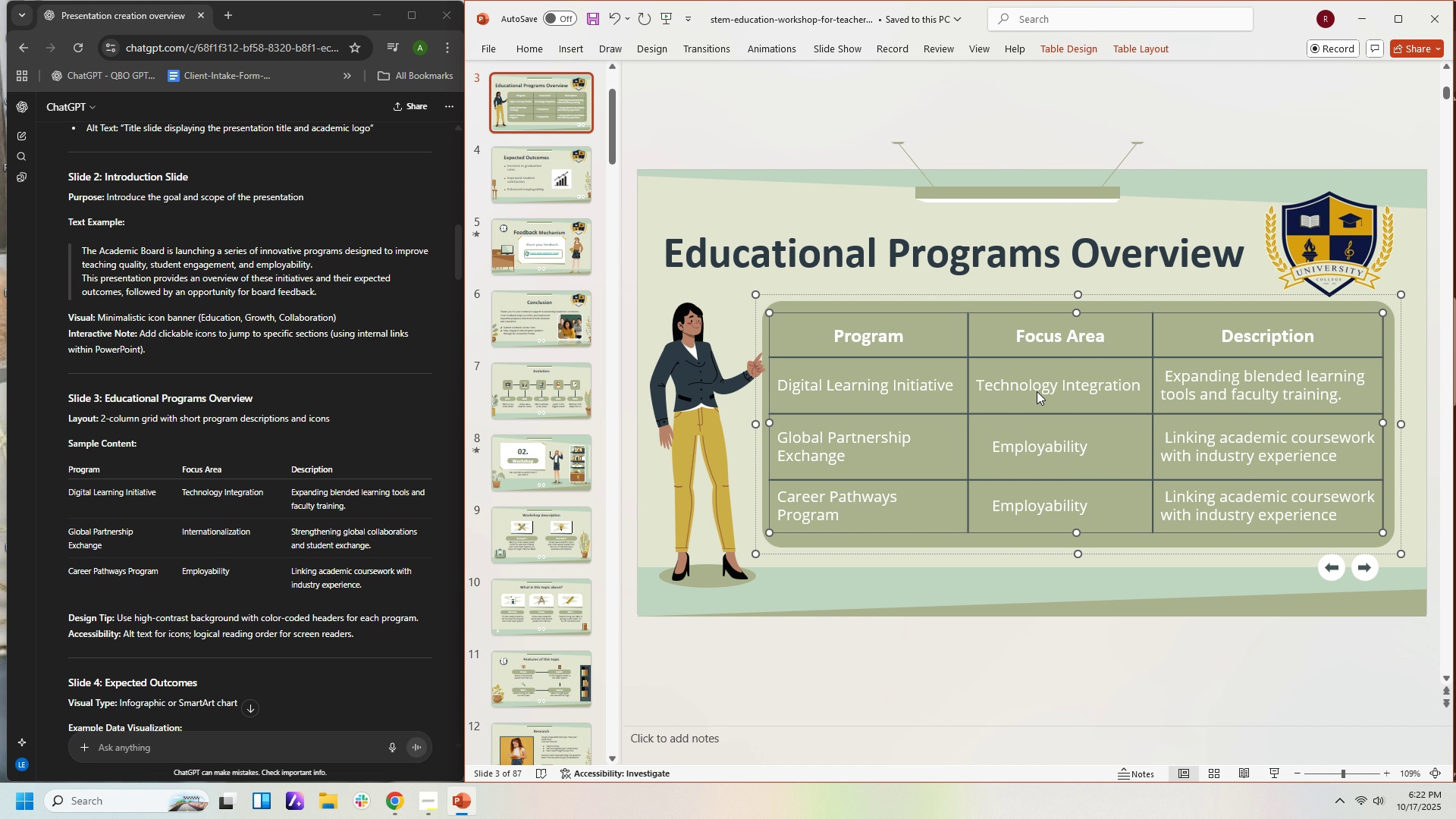 
key(Backspace)
 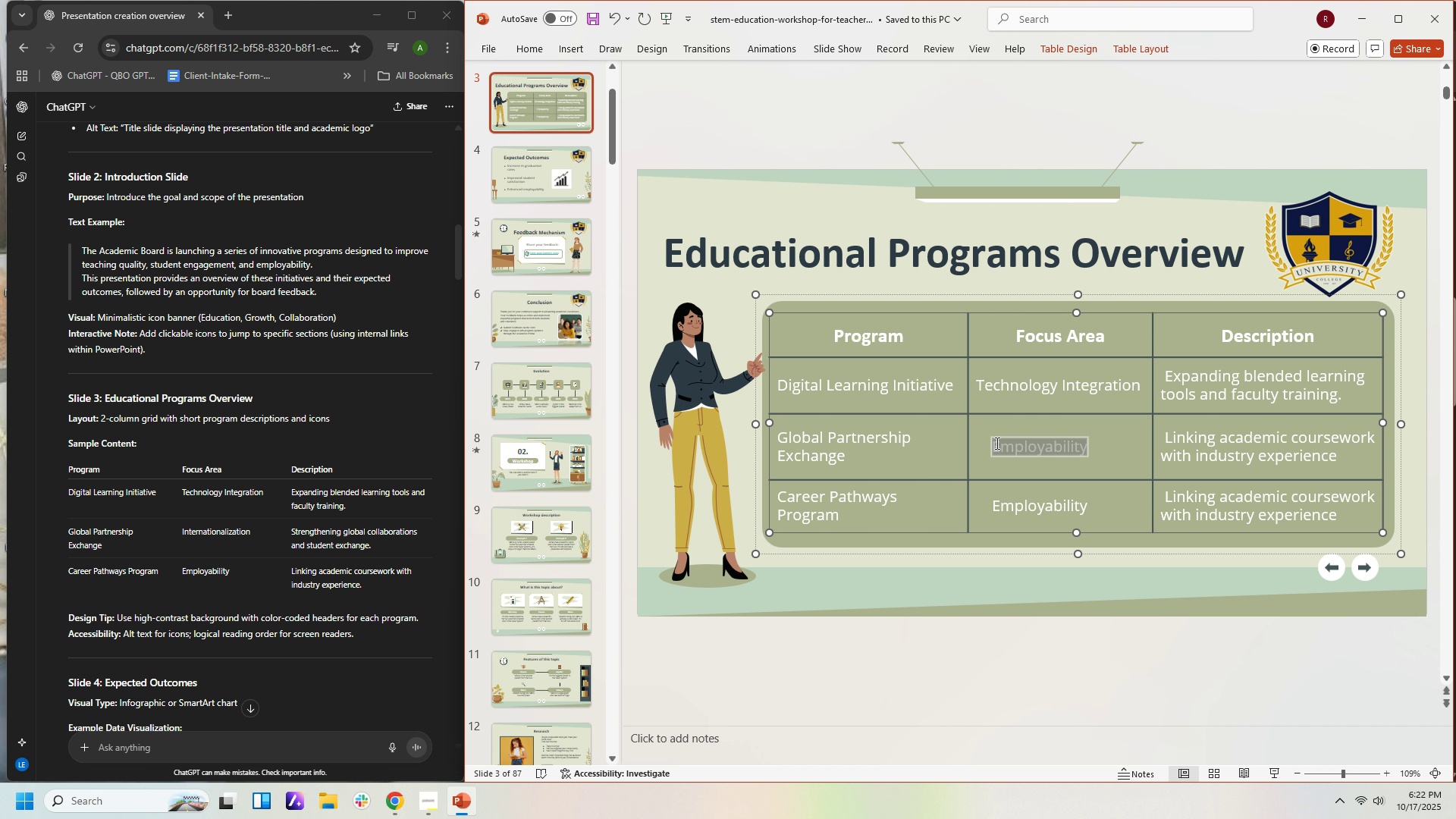 
type(Internationality)
key(Backspace)
key(Backspace)
key(Backspace)
type(ix)
key(Backspace)
type(zation)
 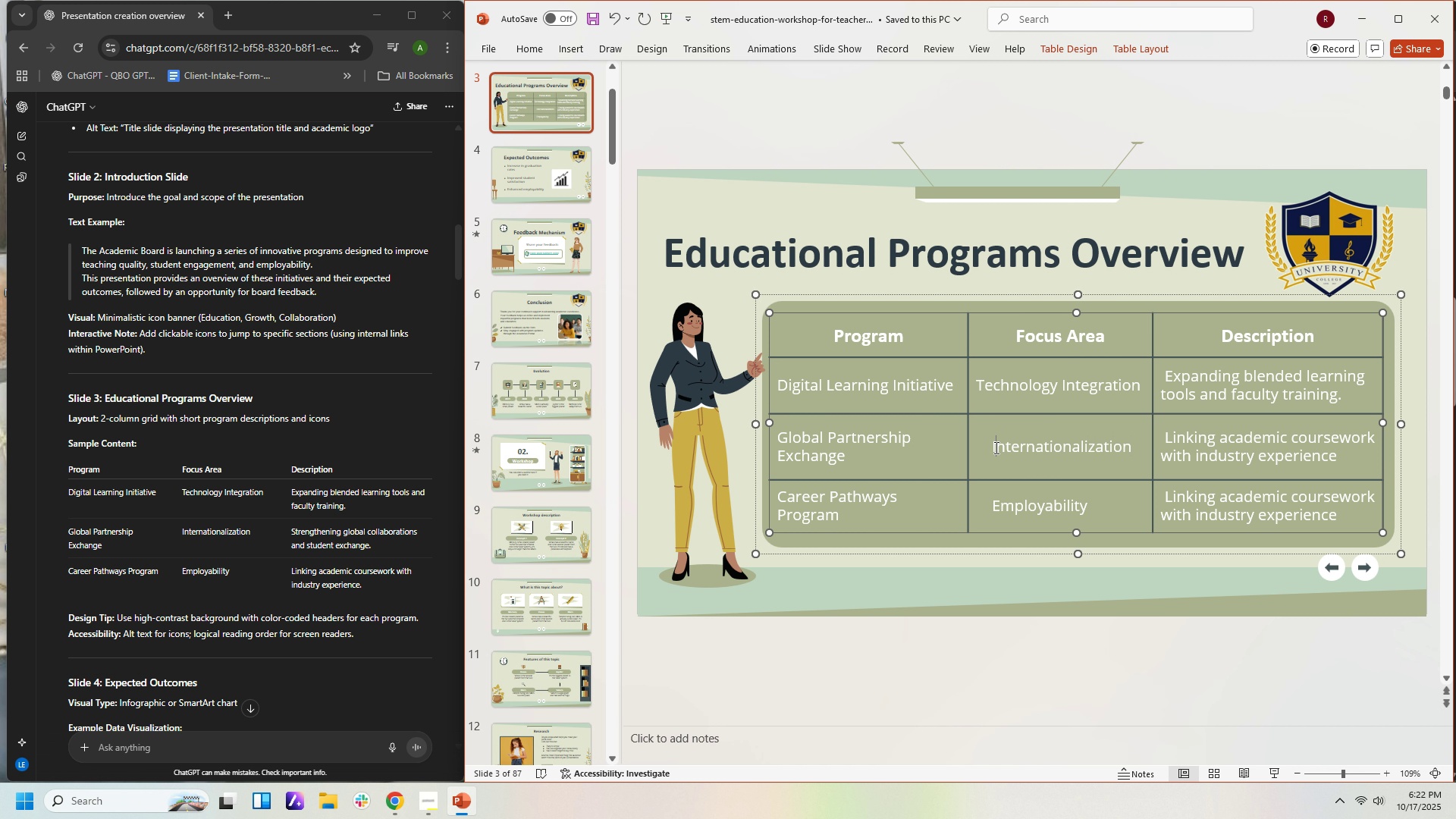 
key(ArrowLeft)
 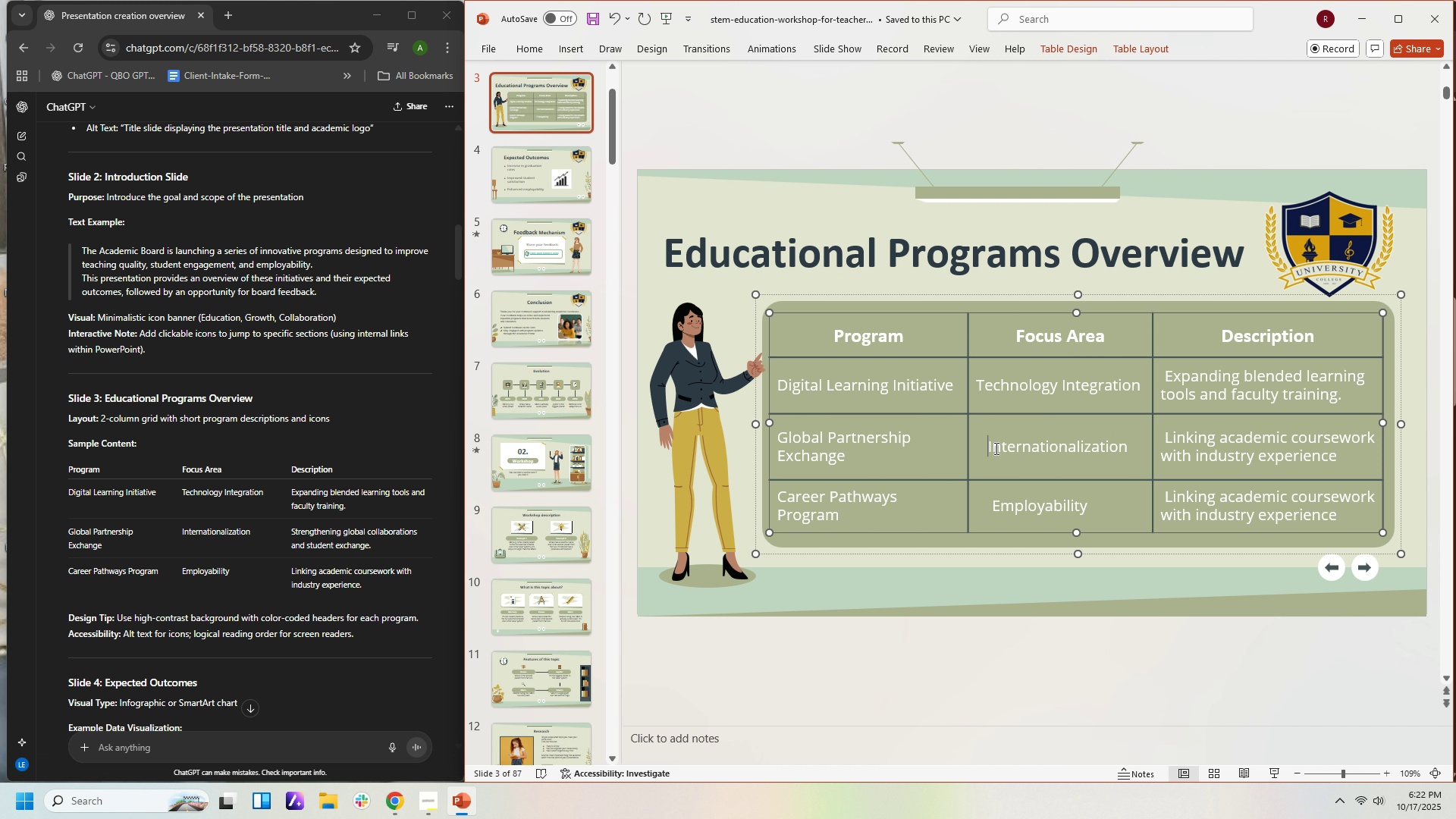 
key(Backspace)
 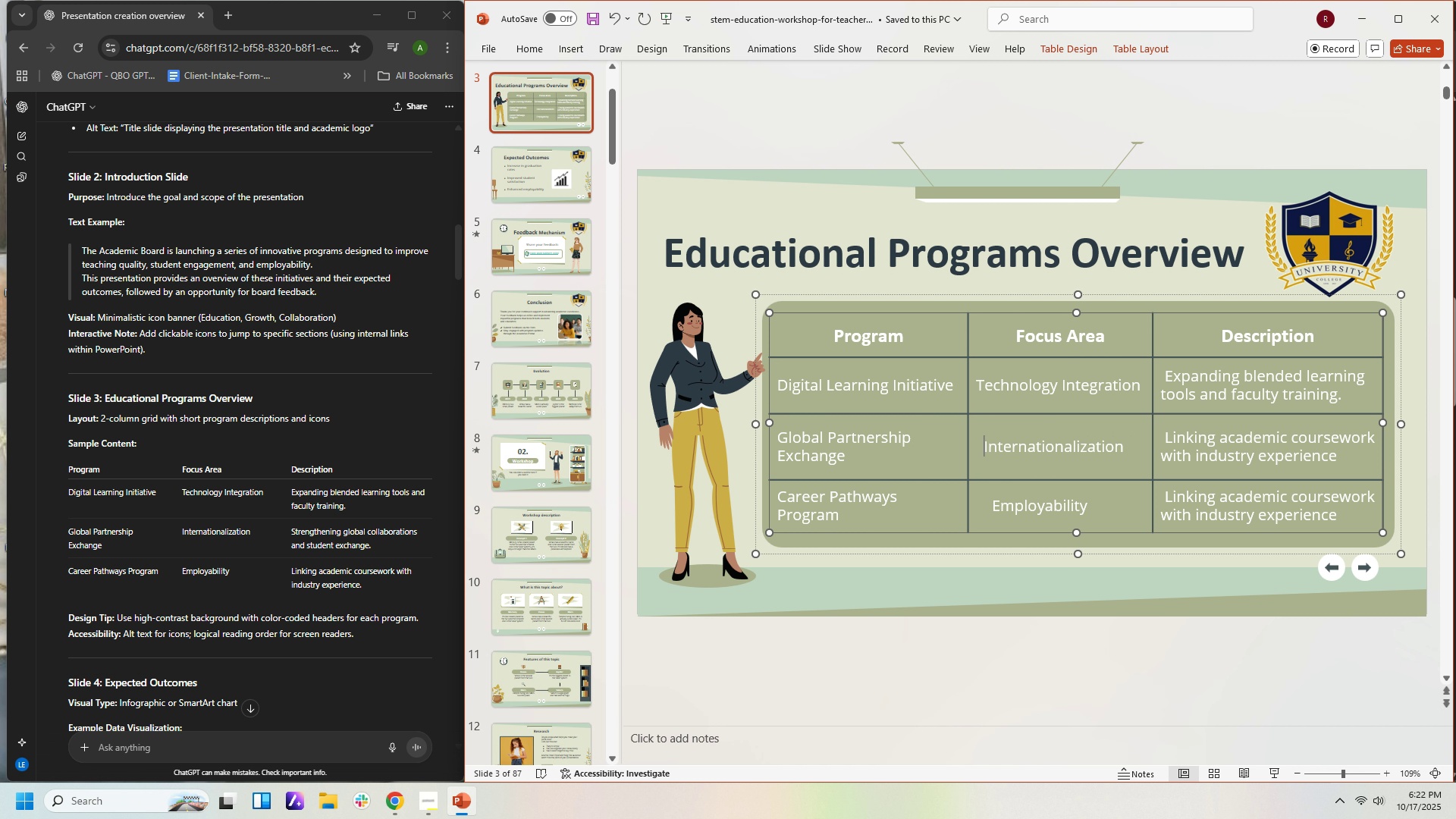 
key(Backspace)
 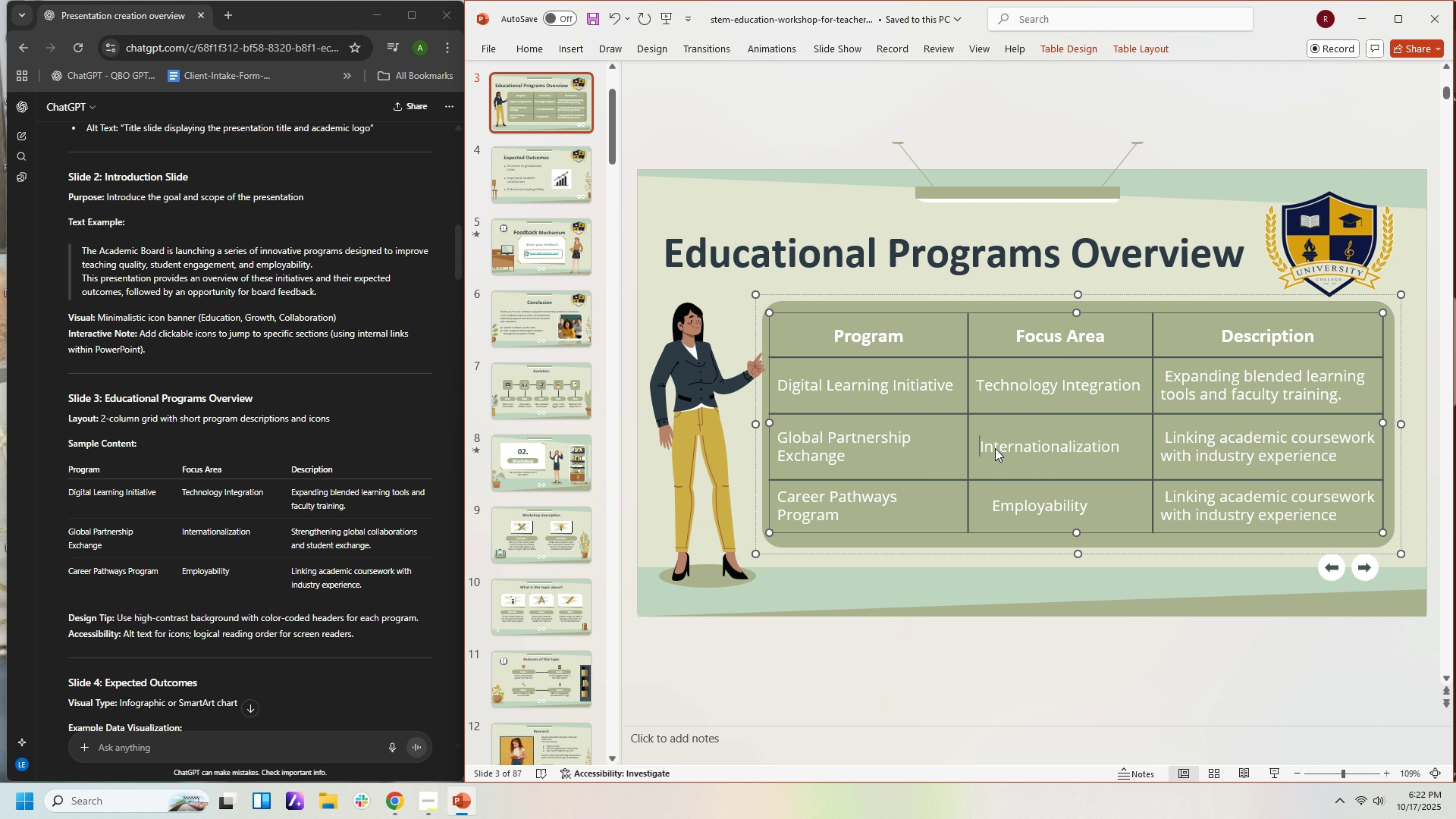 
key(Backspace)
 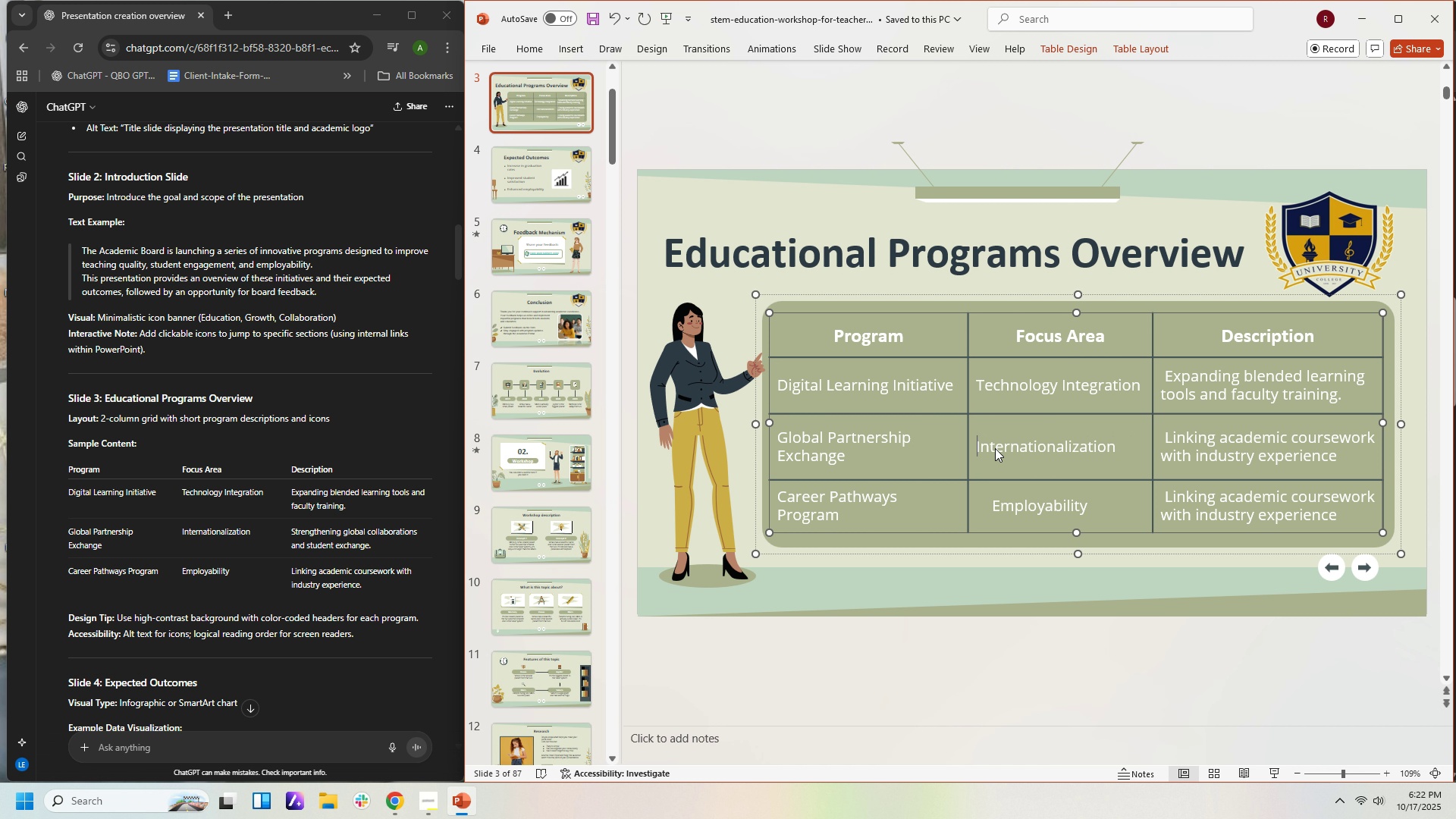 
key(Backspace)
 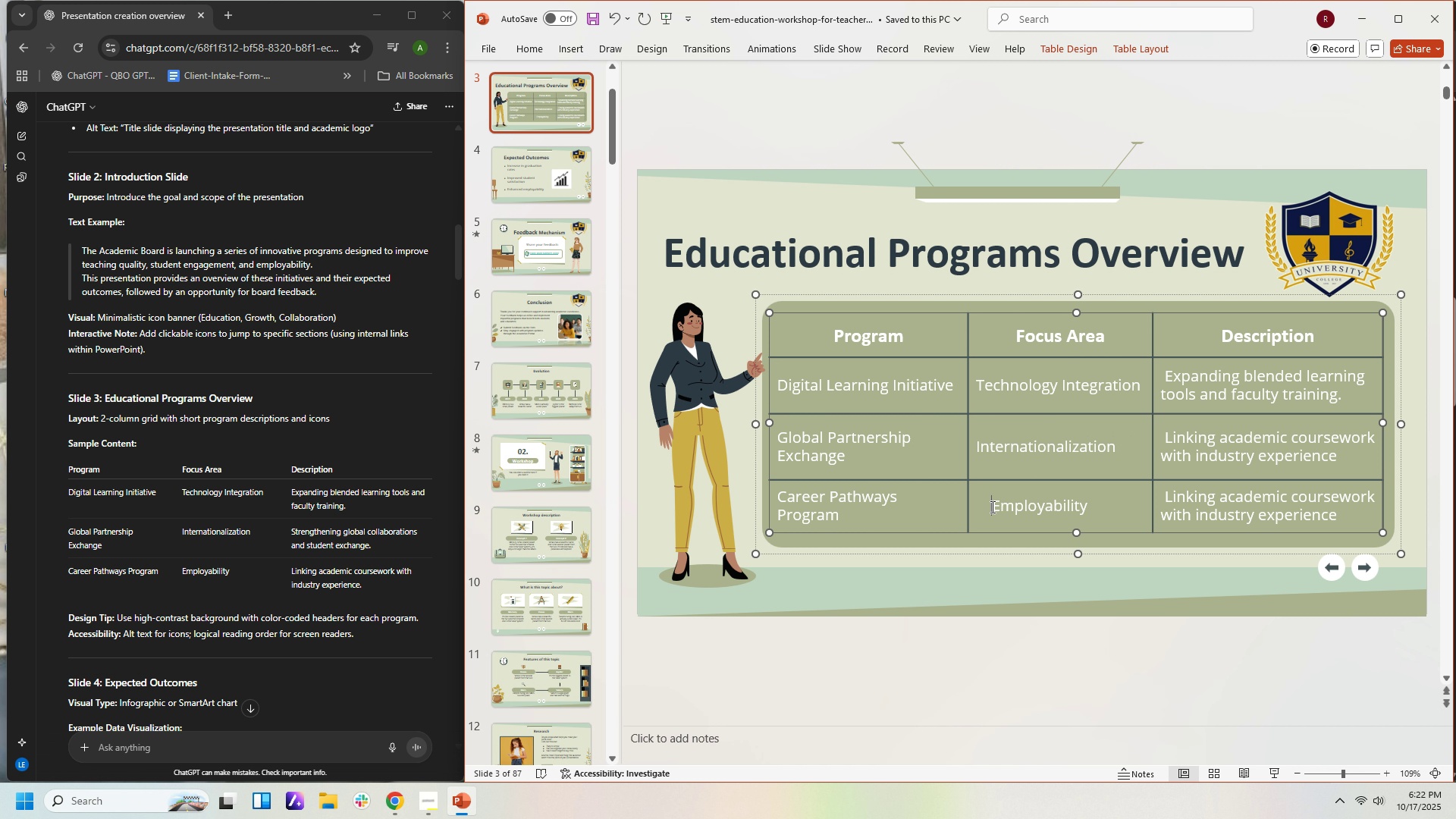 
left_click([991, 507])
 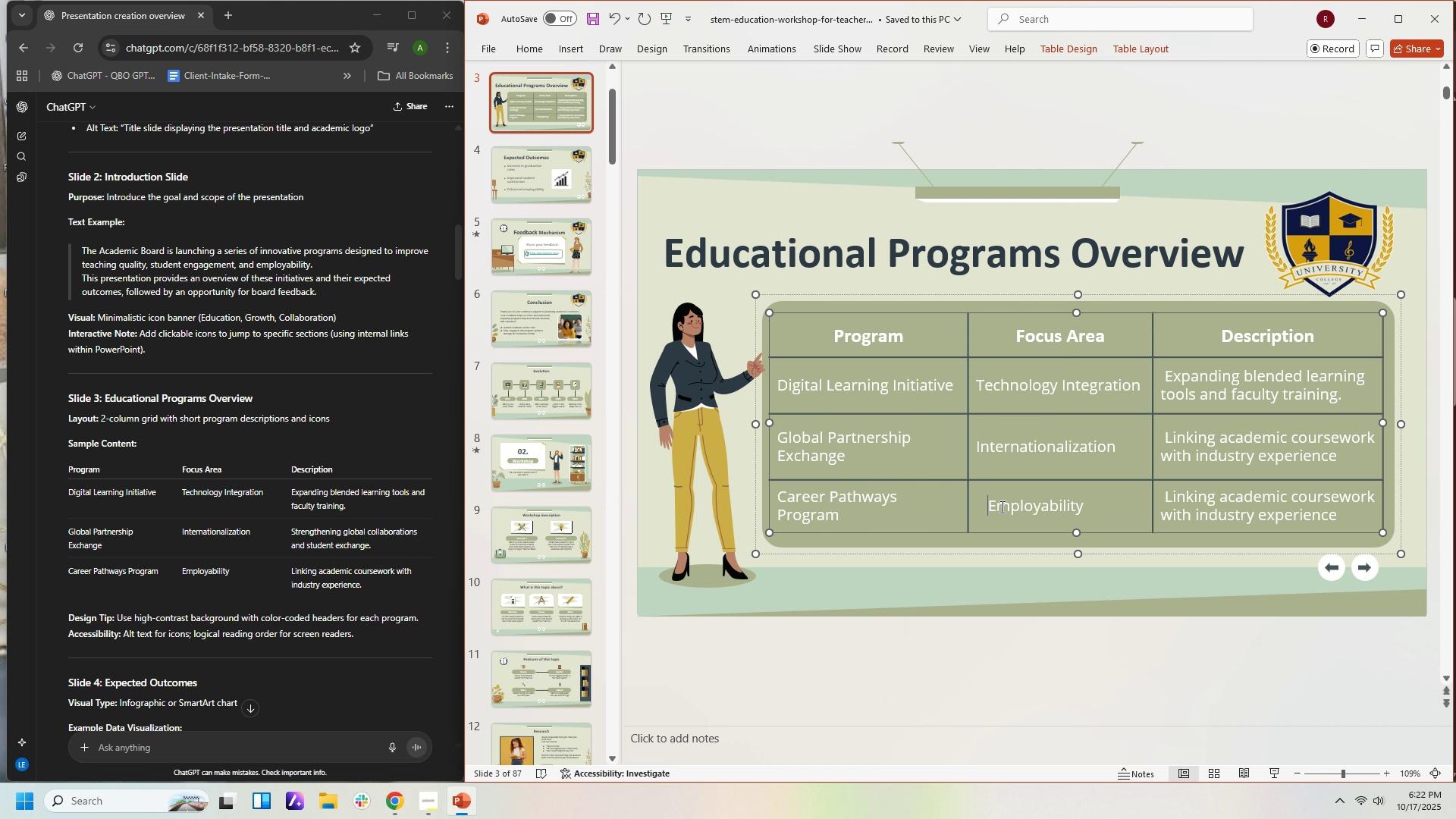 
hold_key(key=Backspace, duration=0.61)
 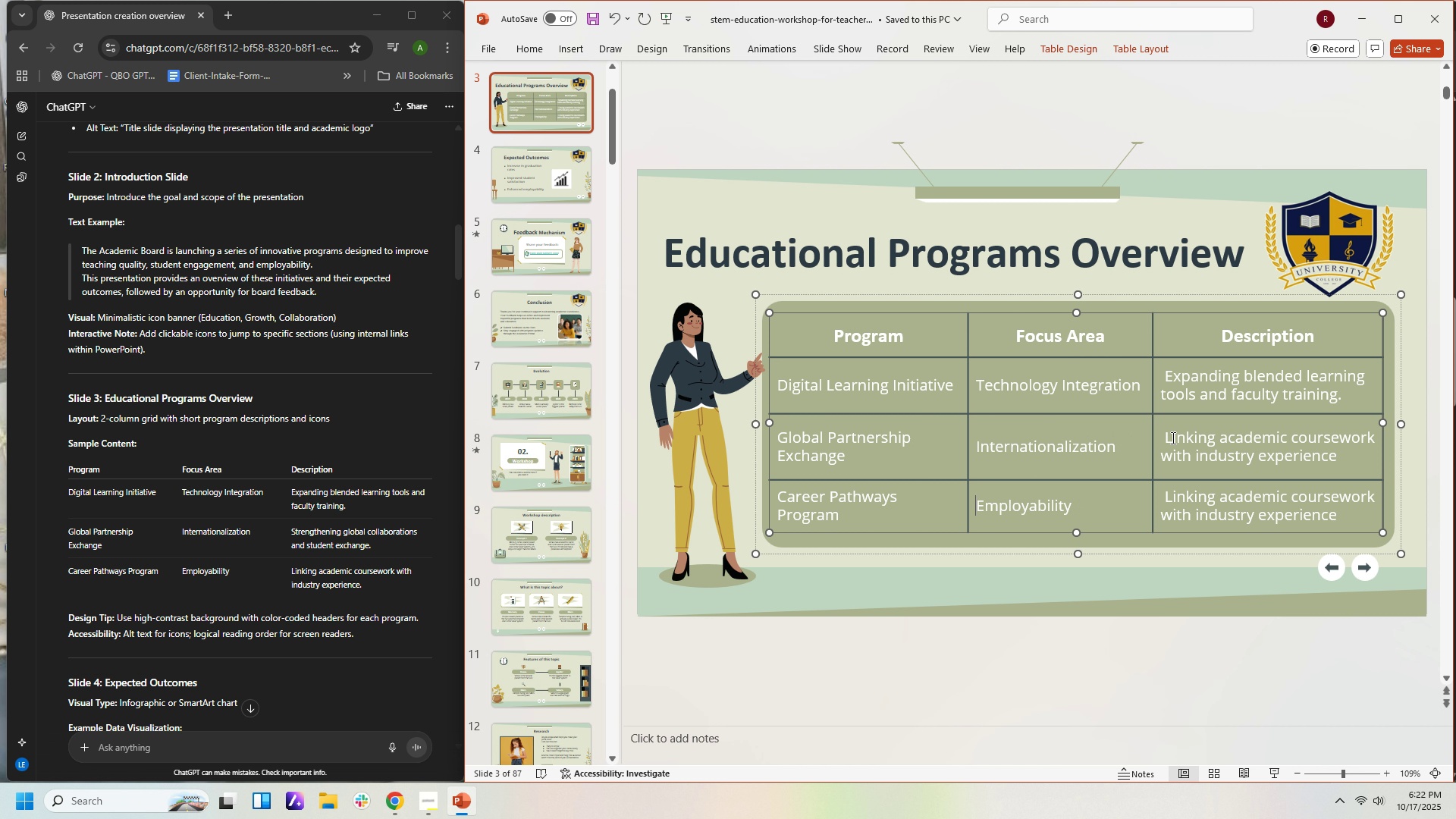 
left_click([1165, 437])
 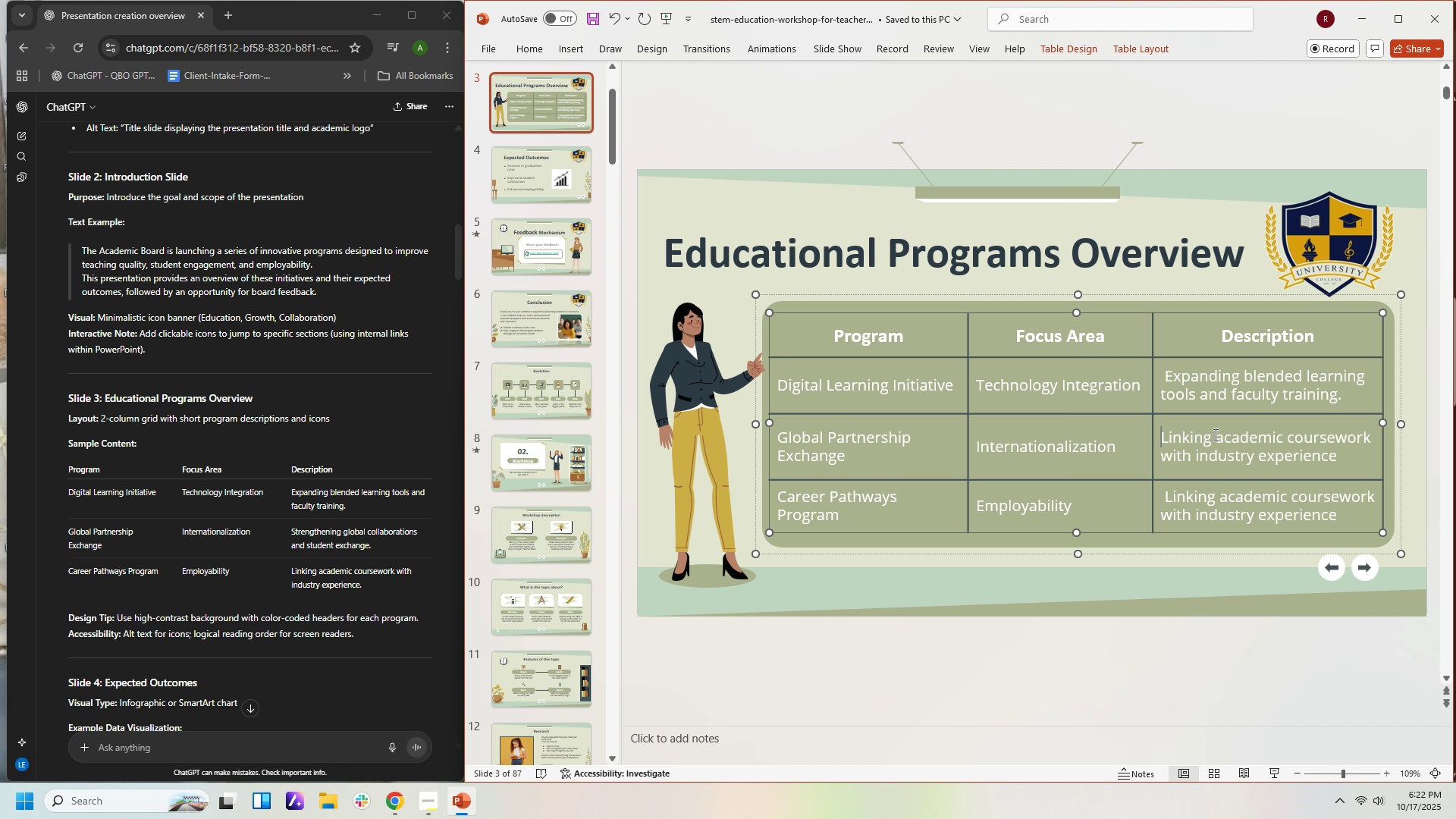 
key(Backspace)
 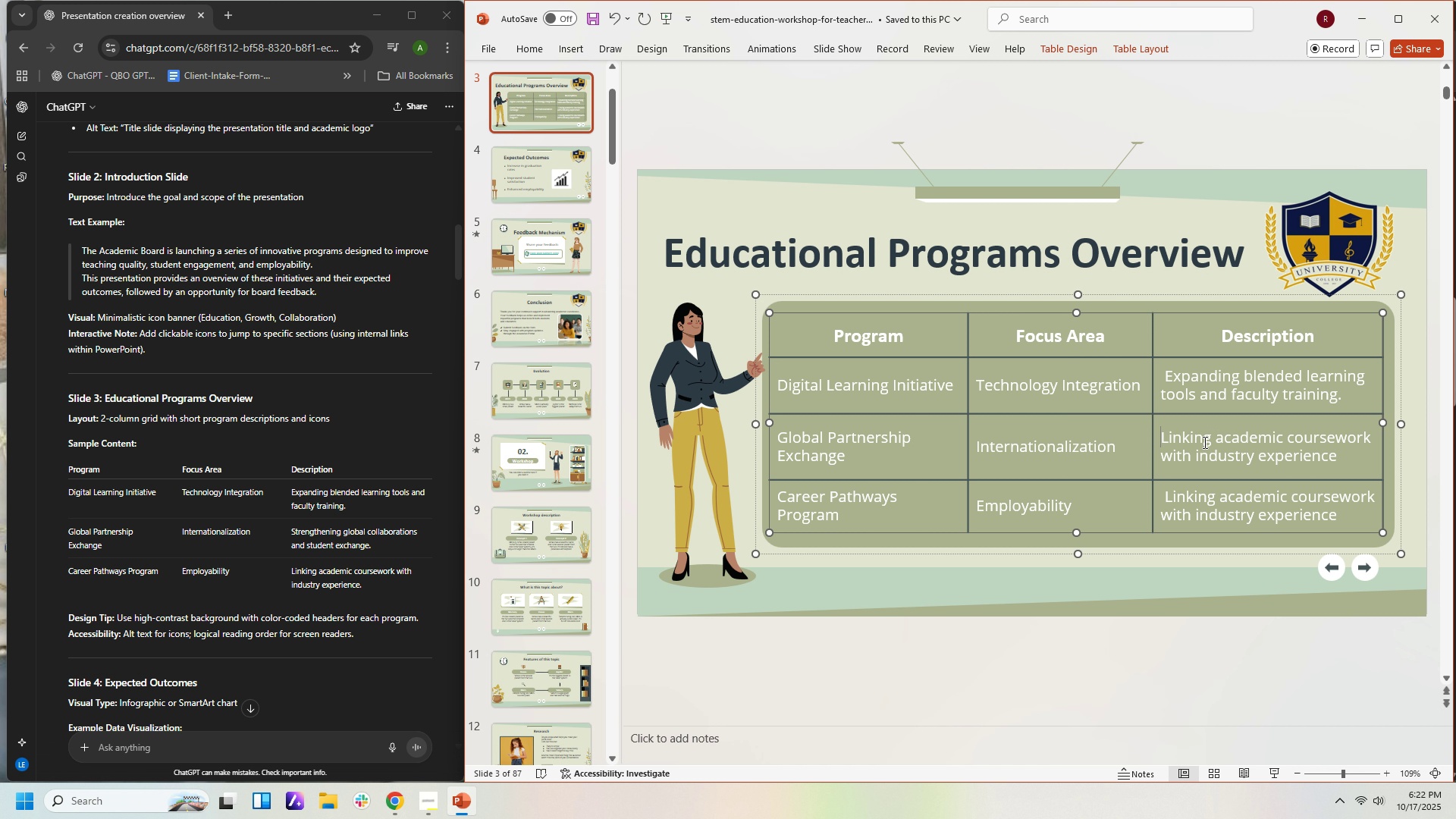 
key(Backspace)
 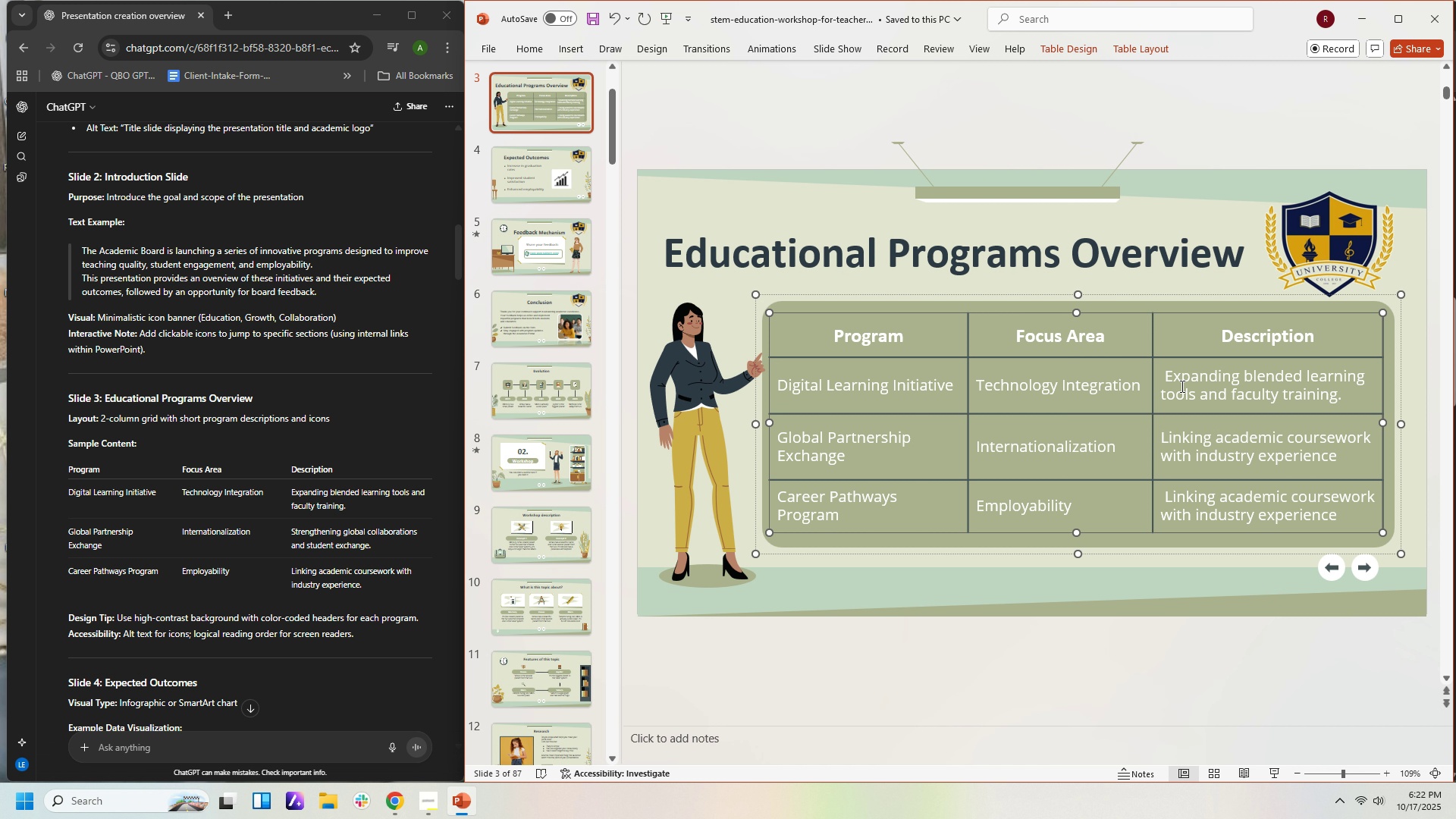 
key(Backspace)
 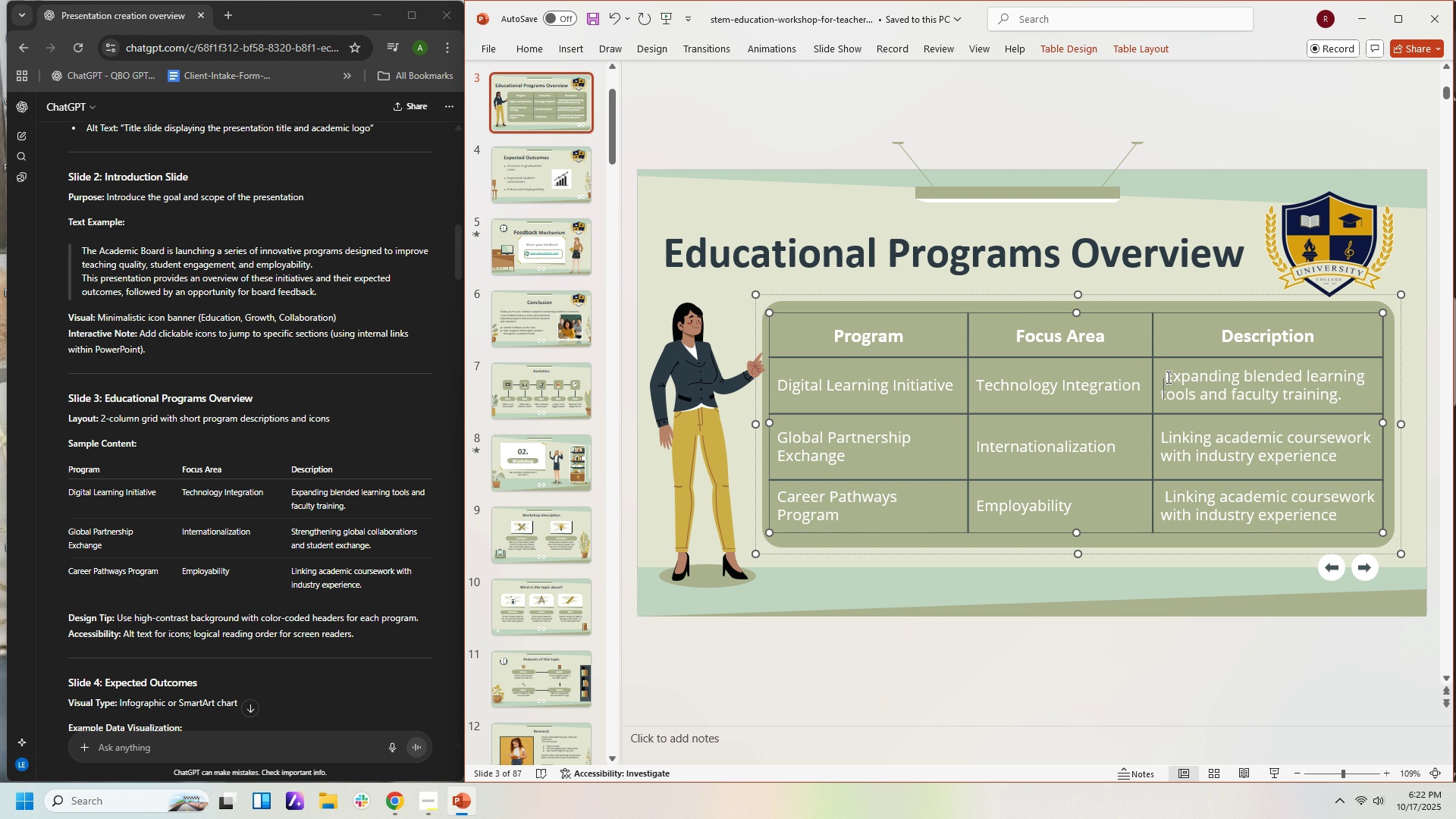 
left_click([1167, 377])
 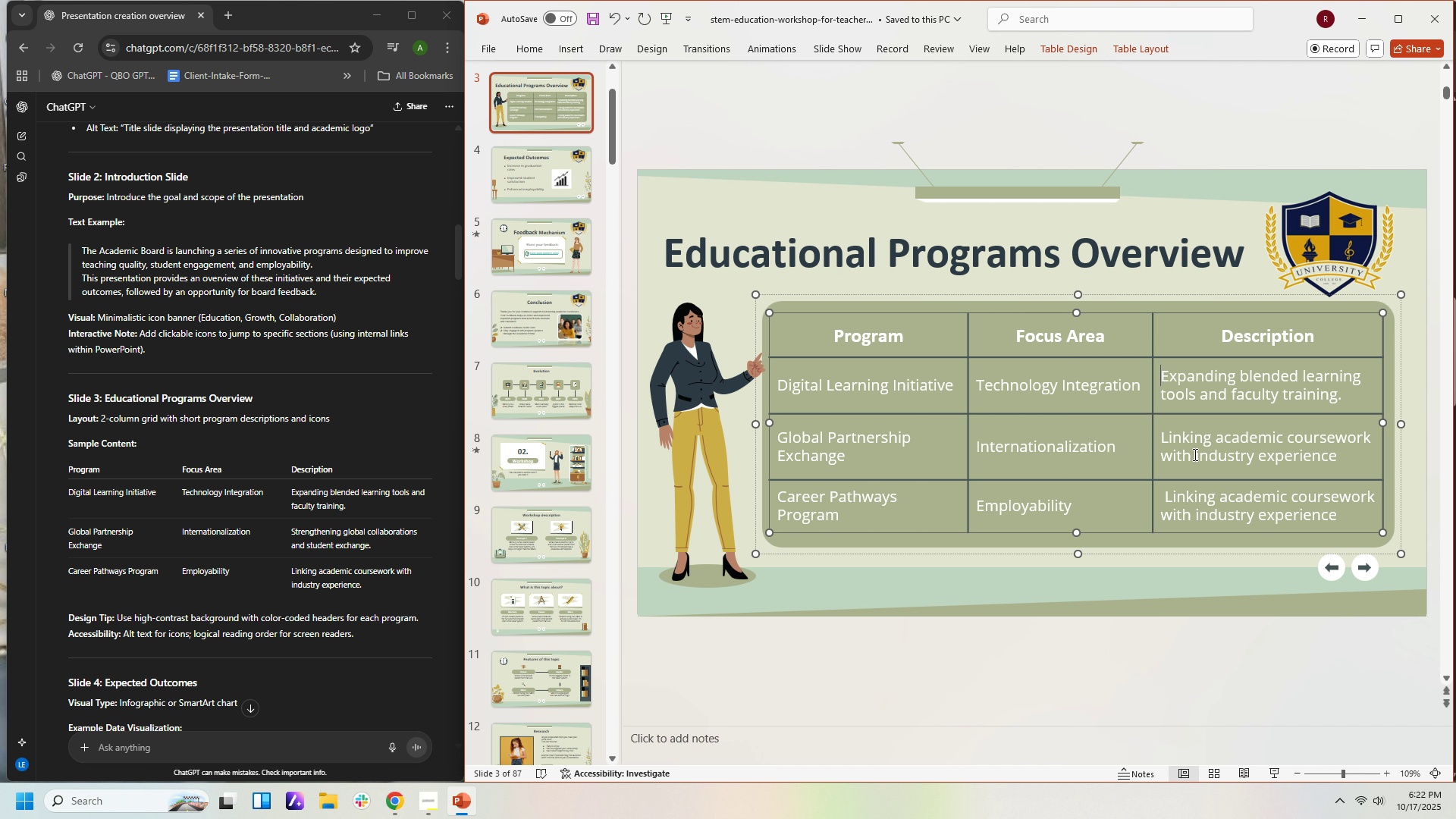 
key(Backspace)
 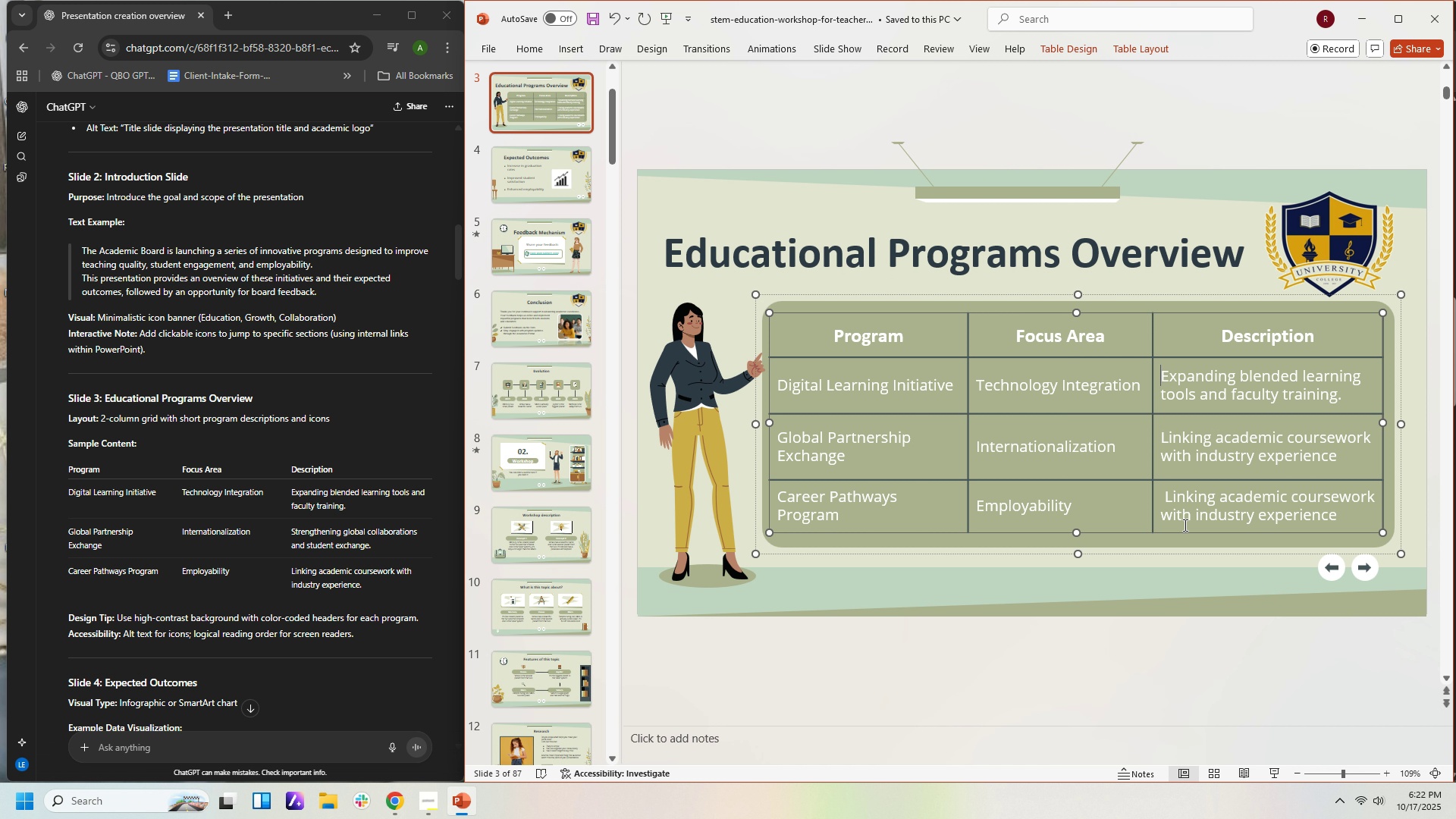 
key(Backspace)
 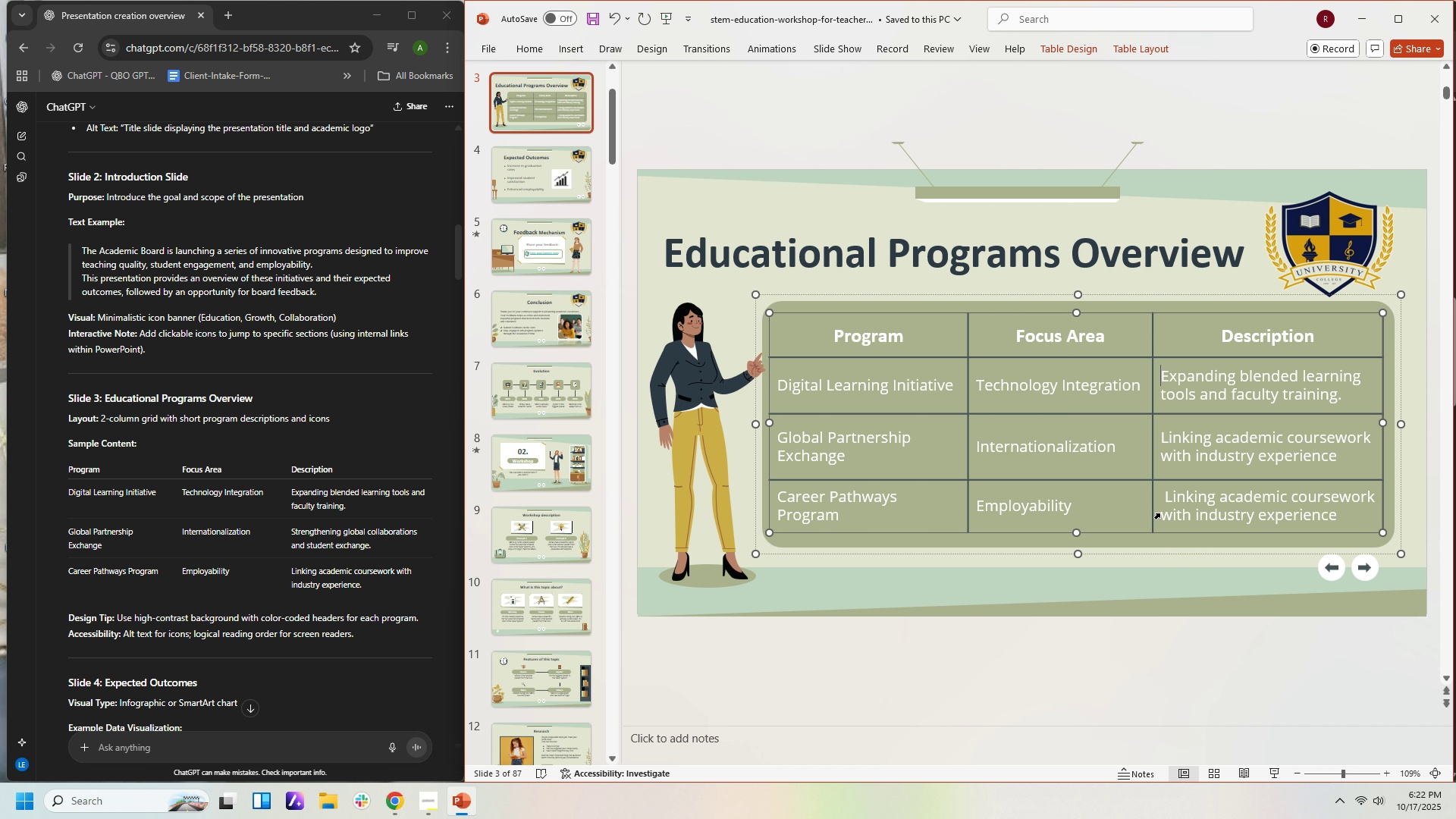 
key(Backspace)
 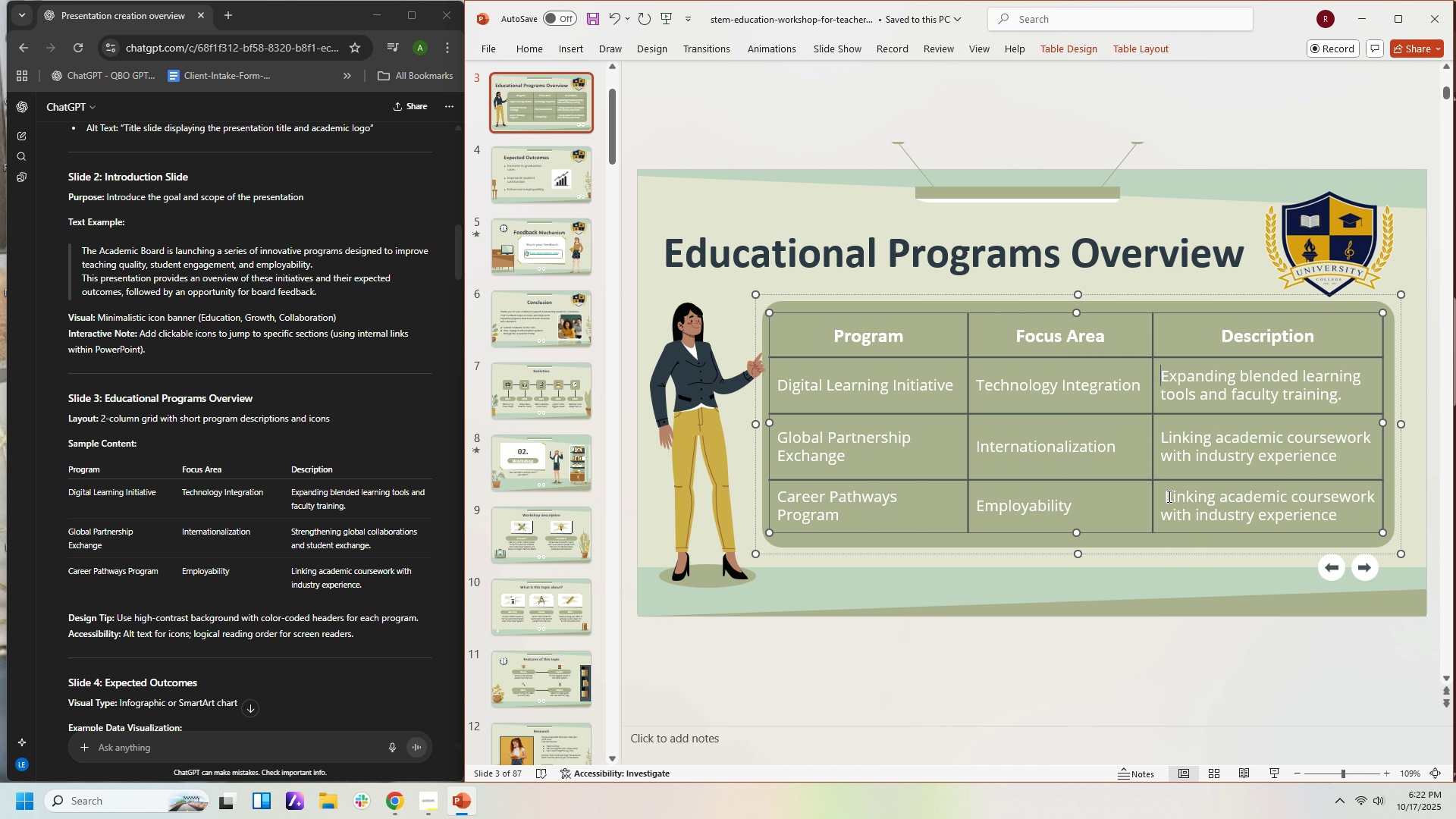 
left_click([1168, 496])
 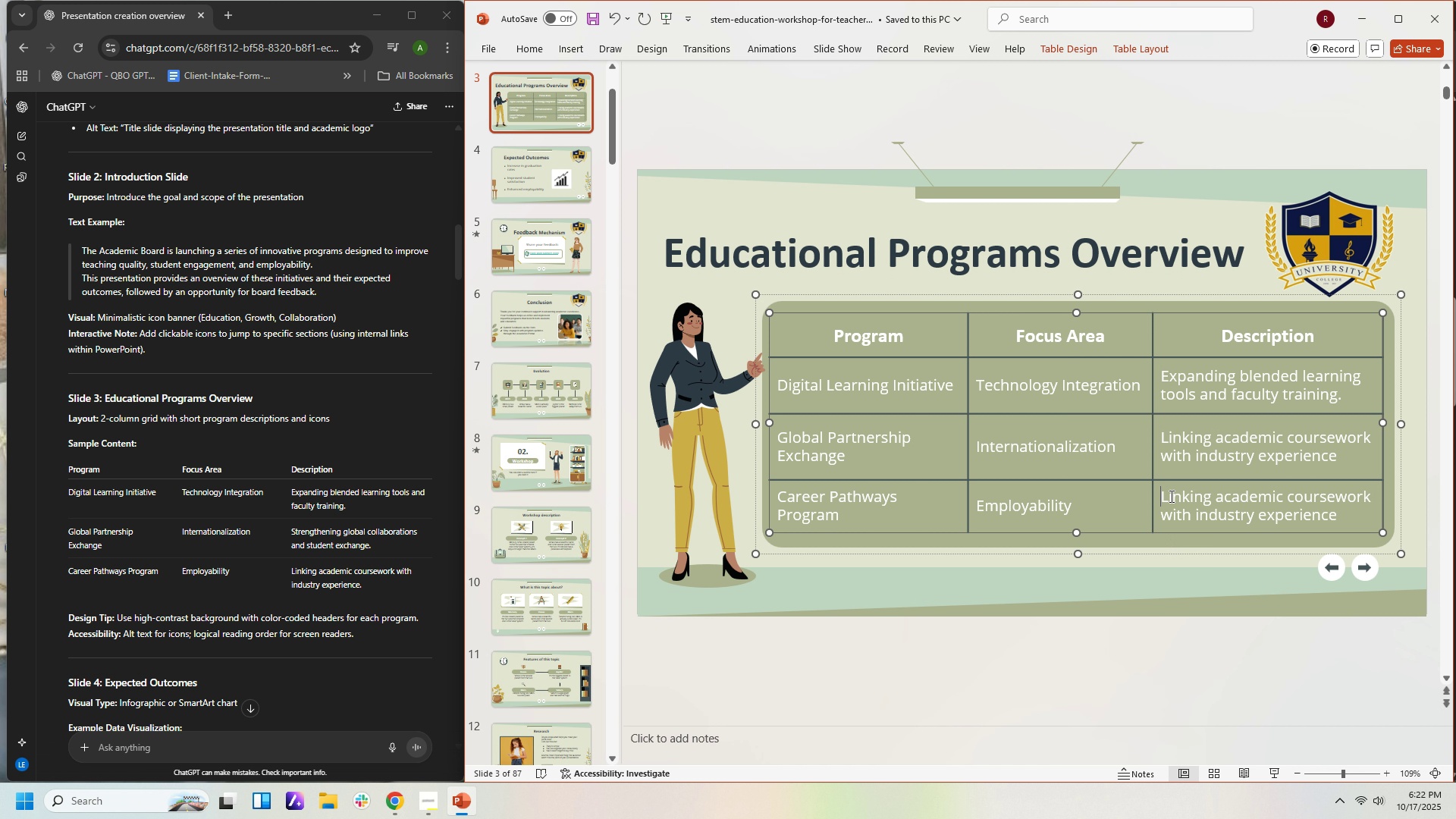 
key(Backspace)
key(Backspace)
key(Backspace)
type(Strenghten)
 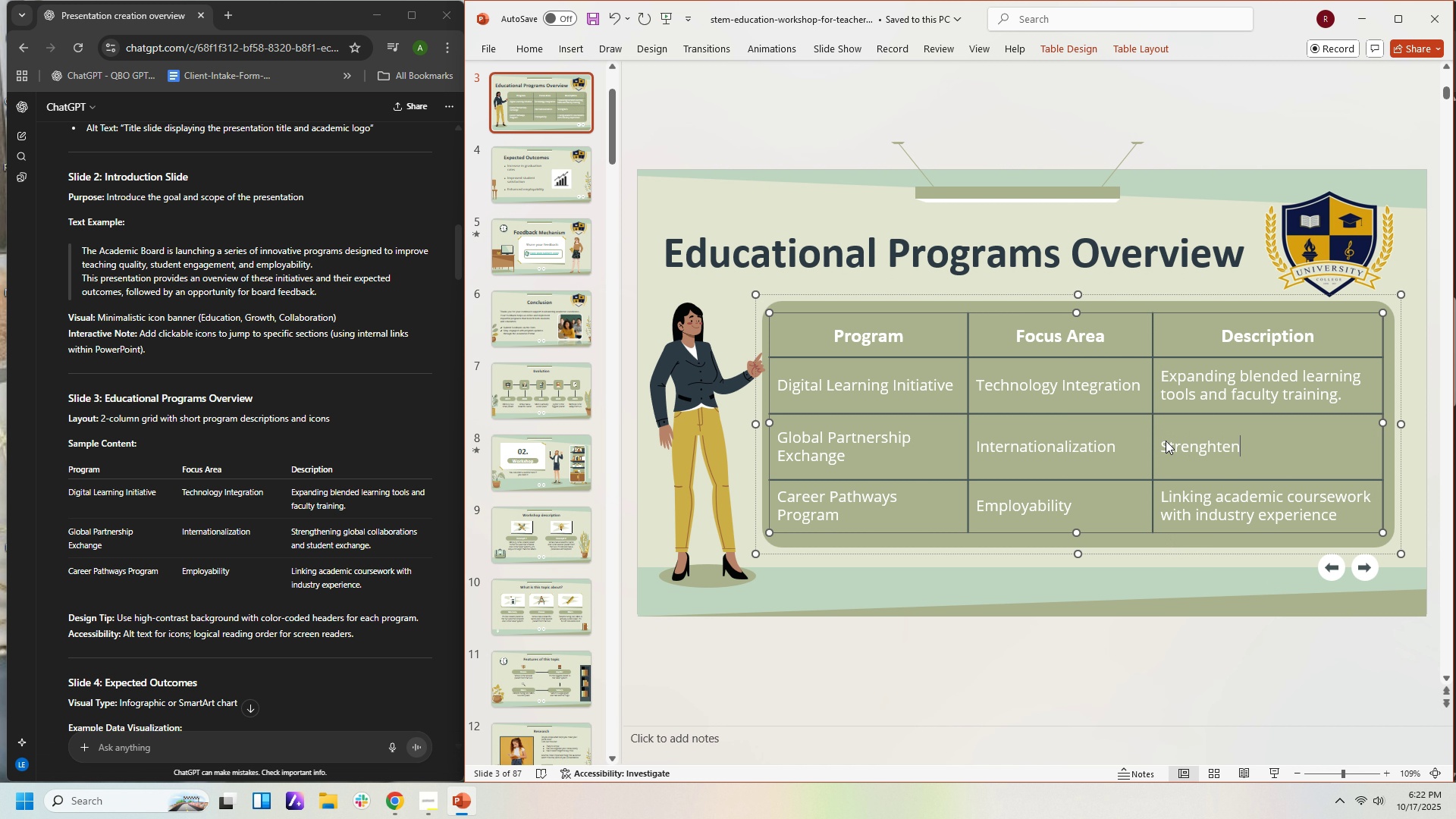 
key(Backspace)
key(Backspace)
key(Backspace)
key(Backspace)
type(thenng)
key(Backspace)
key(Backspace)
type(ing global collaboratoi)
key(Backspace)
key(Backspace)
type(ions and students exchange)
 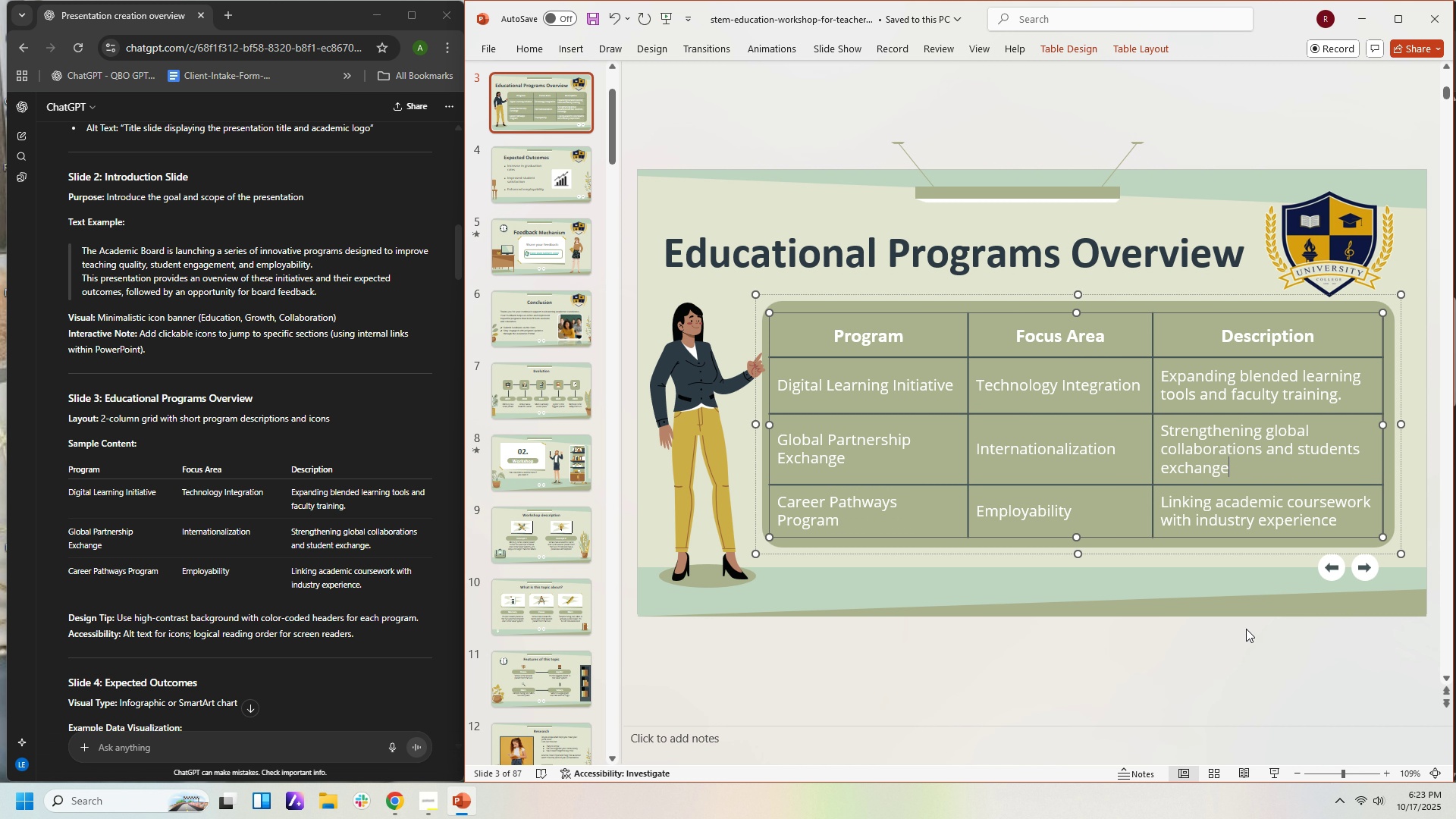 
left_click([1246, 629])
 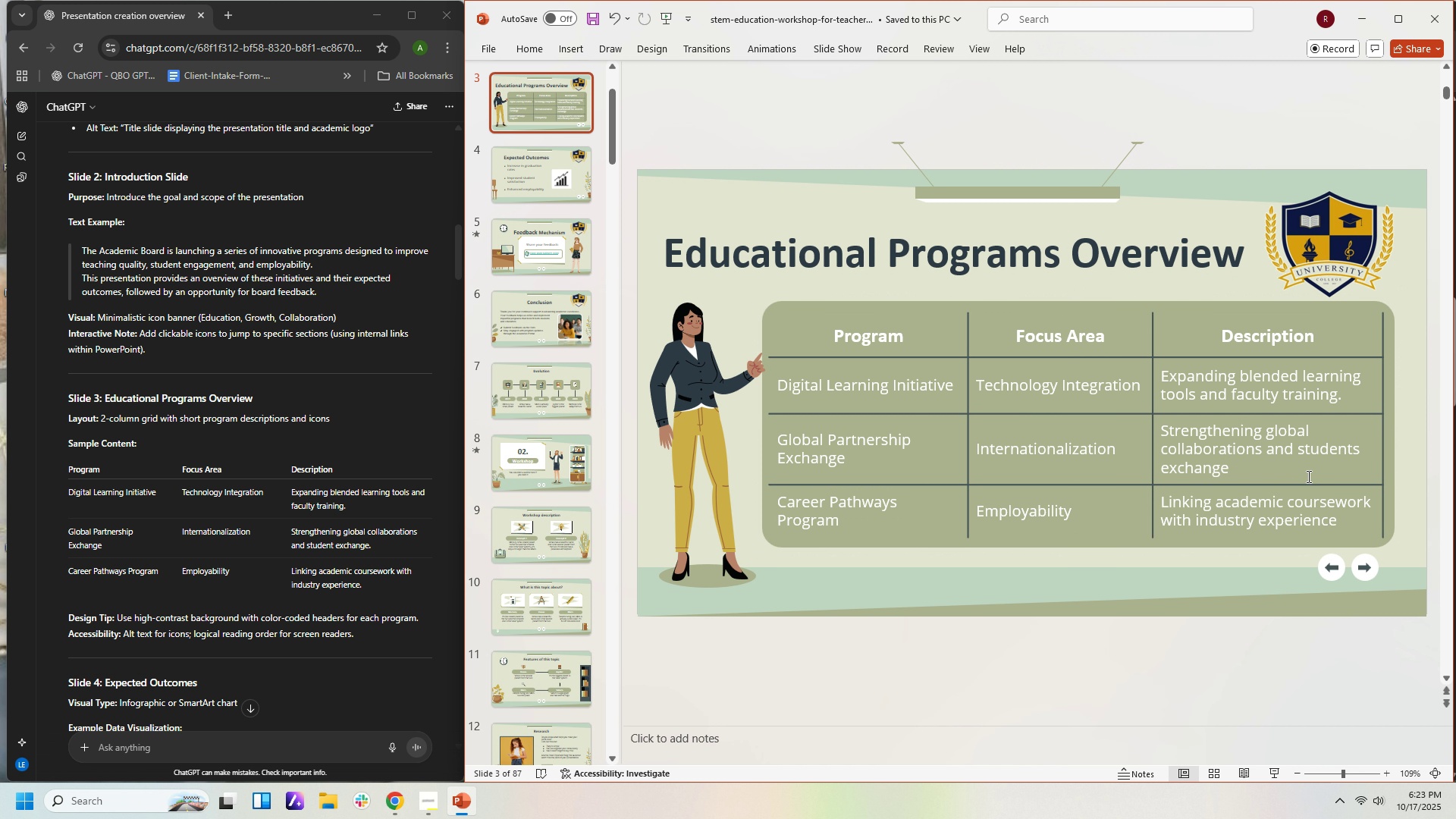 
left_click([1304, 470])
 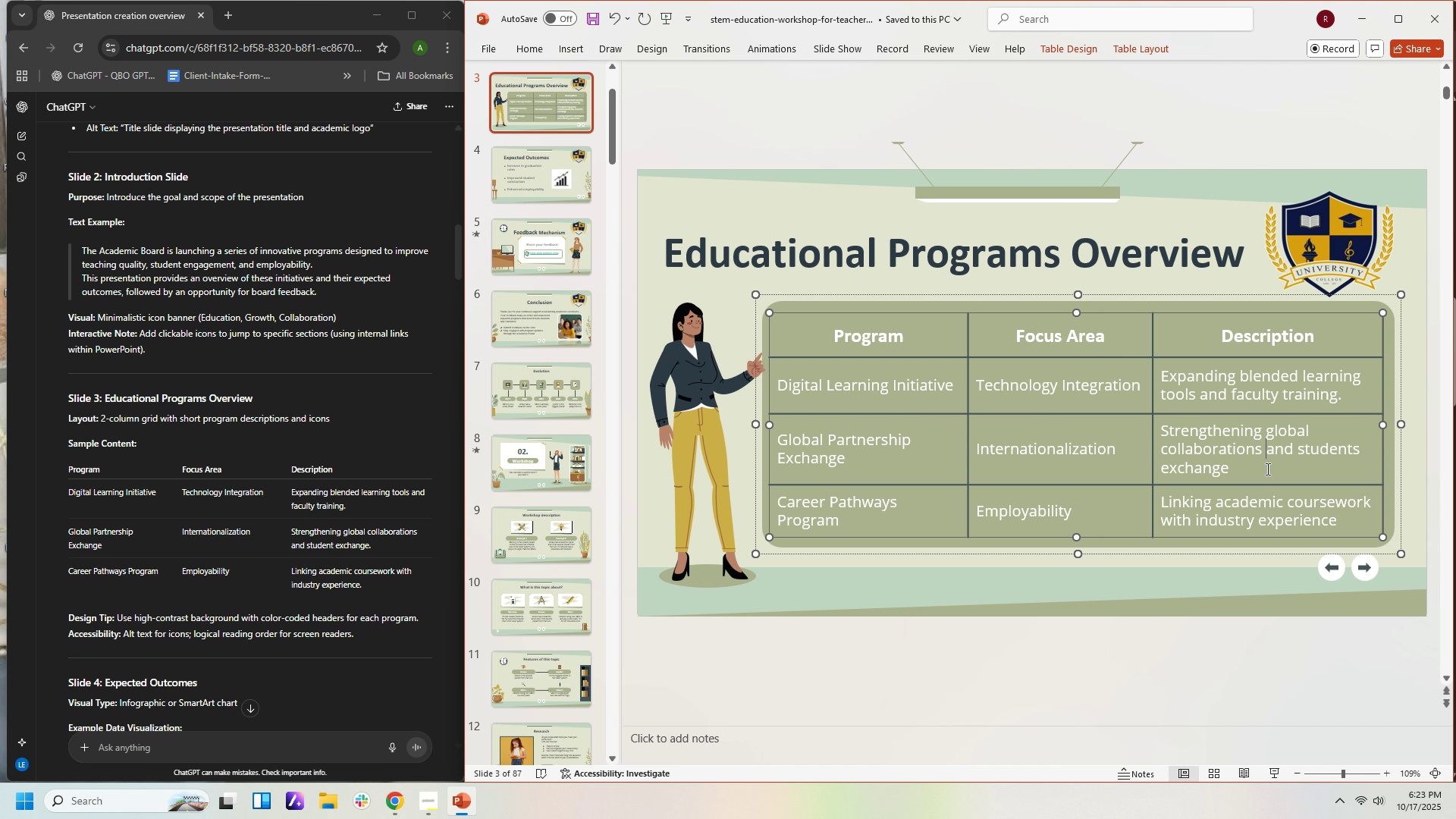 
double_click([1266, 469])
 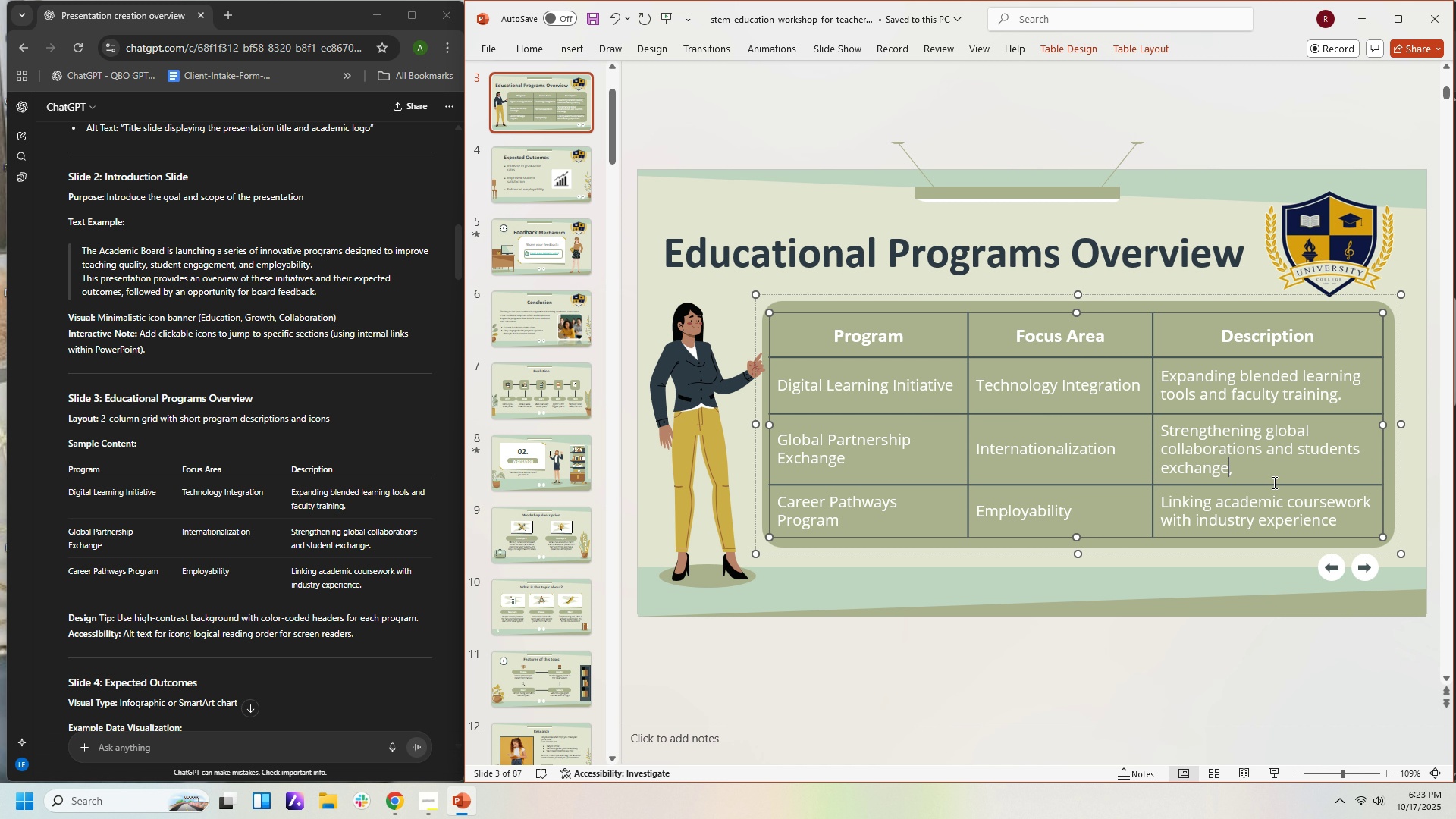 
key(Comma)
 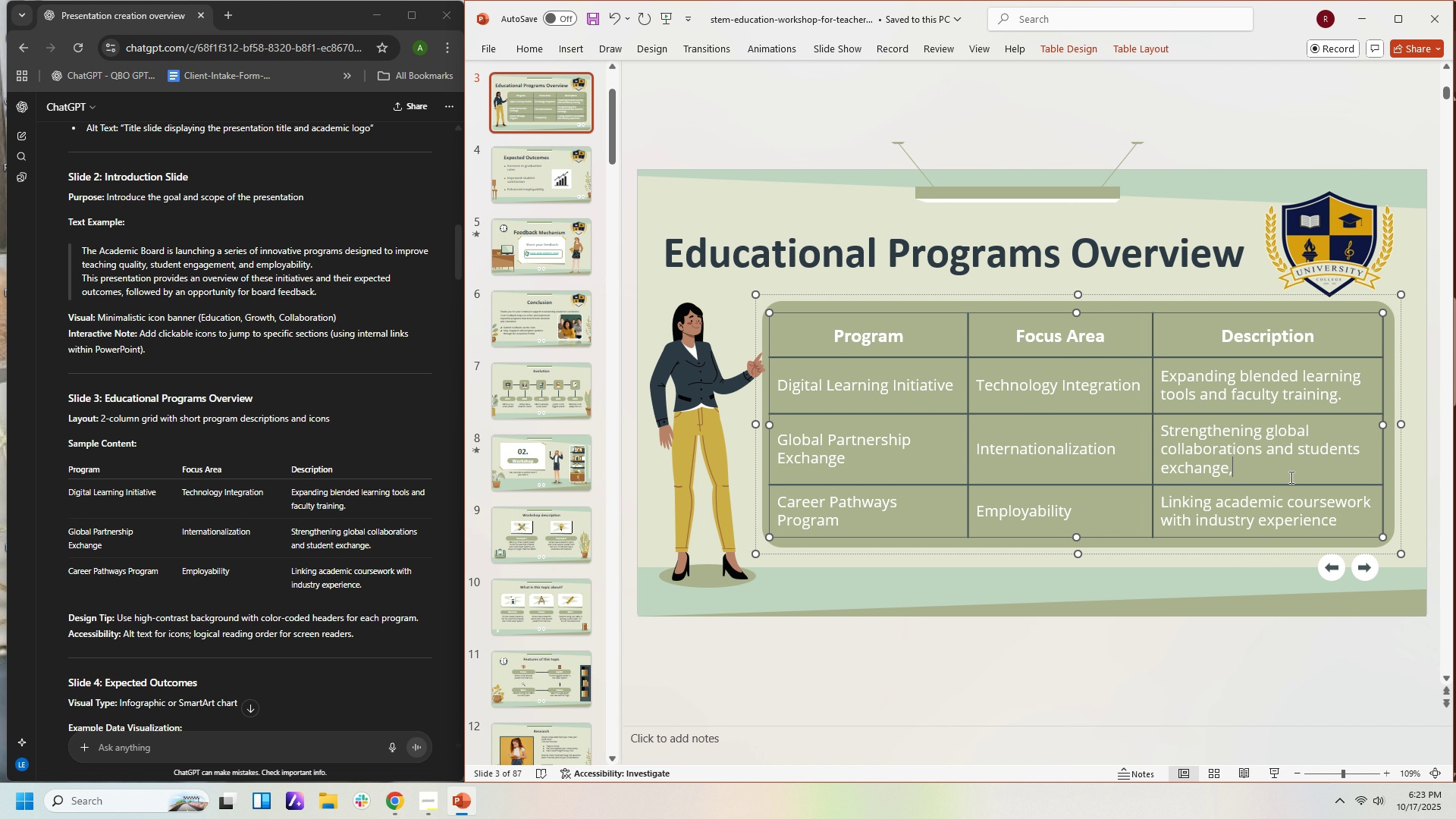 
key(Backspace)
 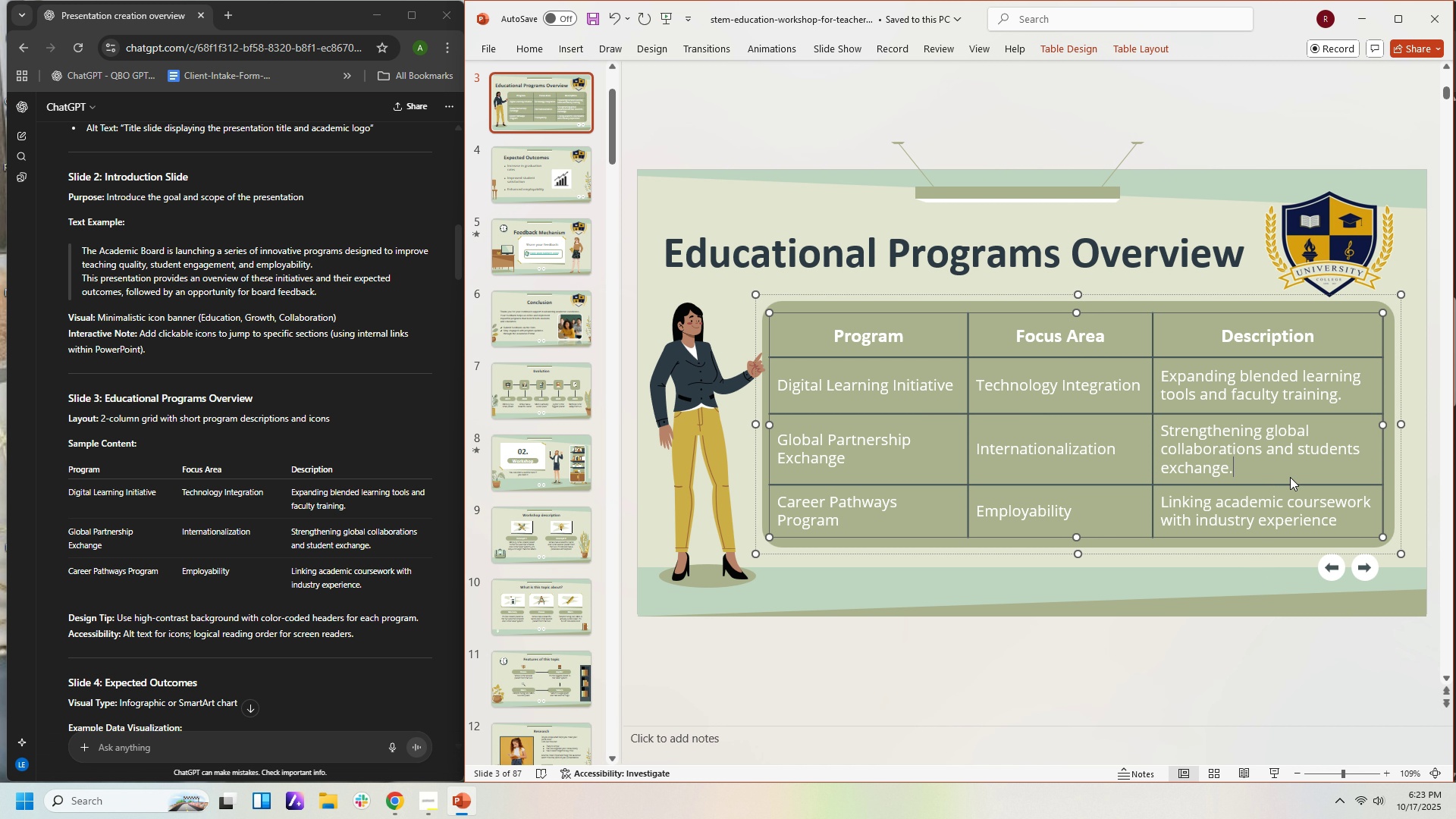 
key(Period)
 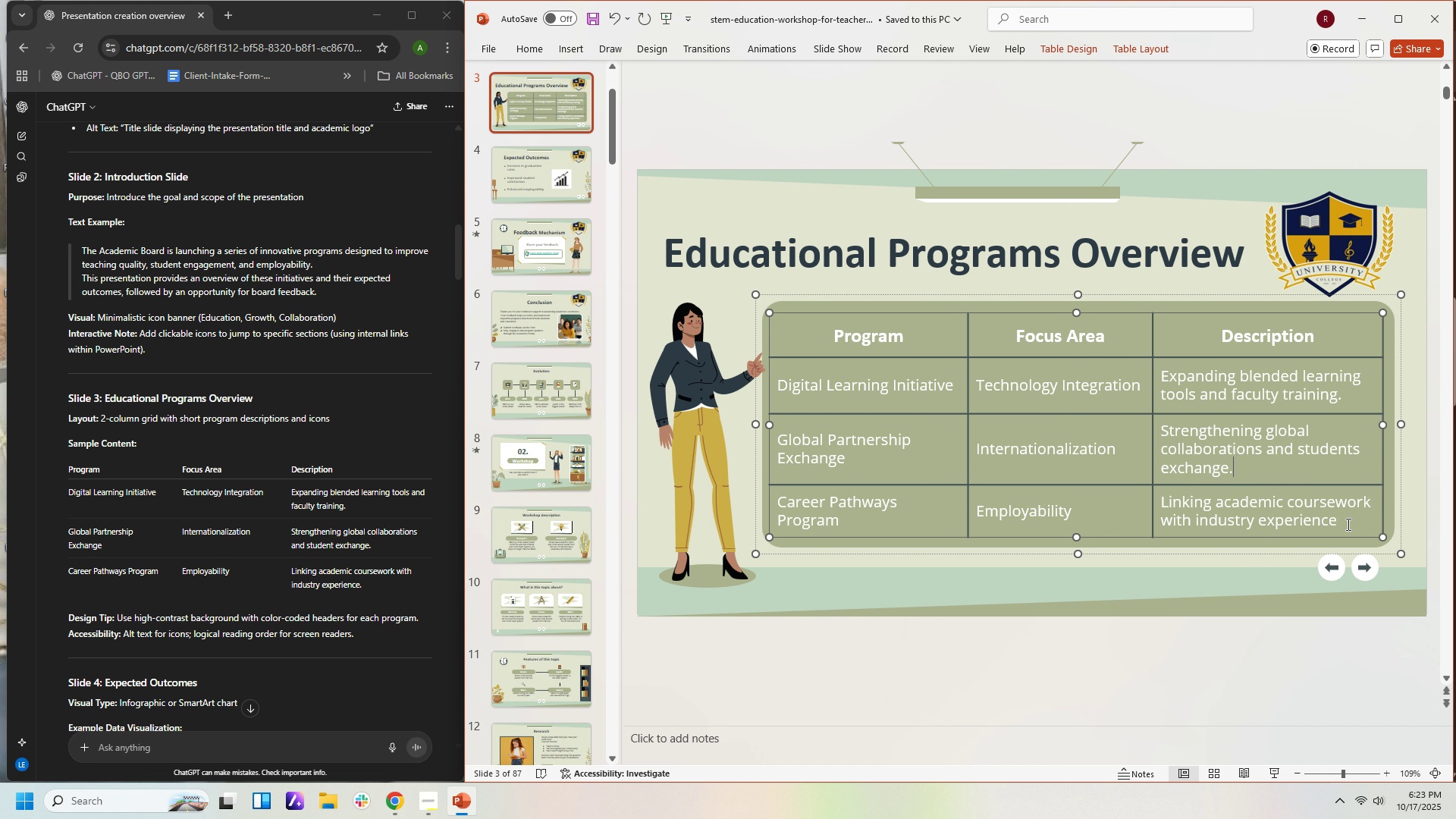 
left_click([1347, 524])
 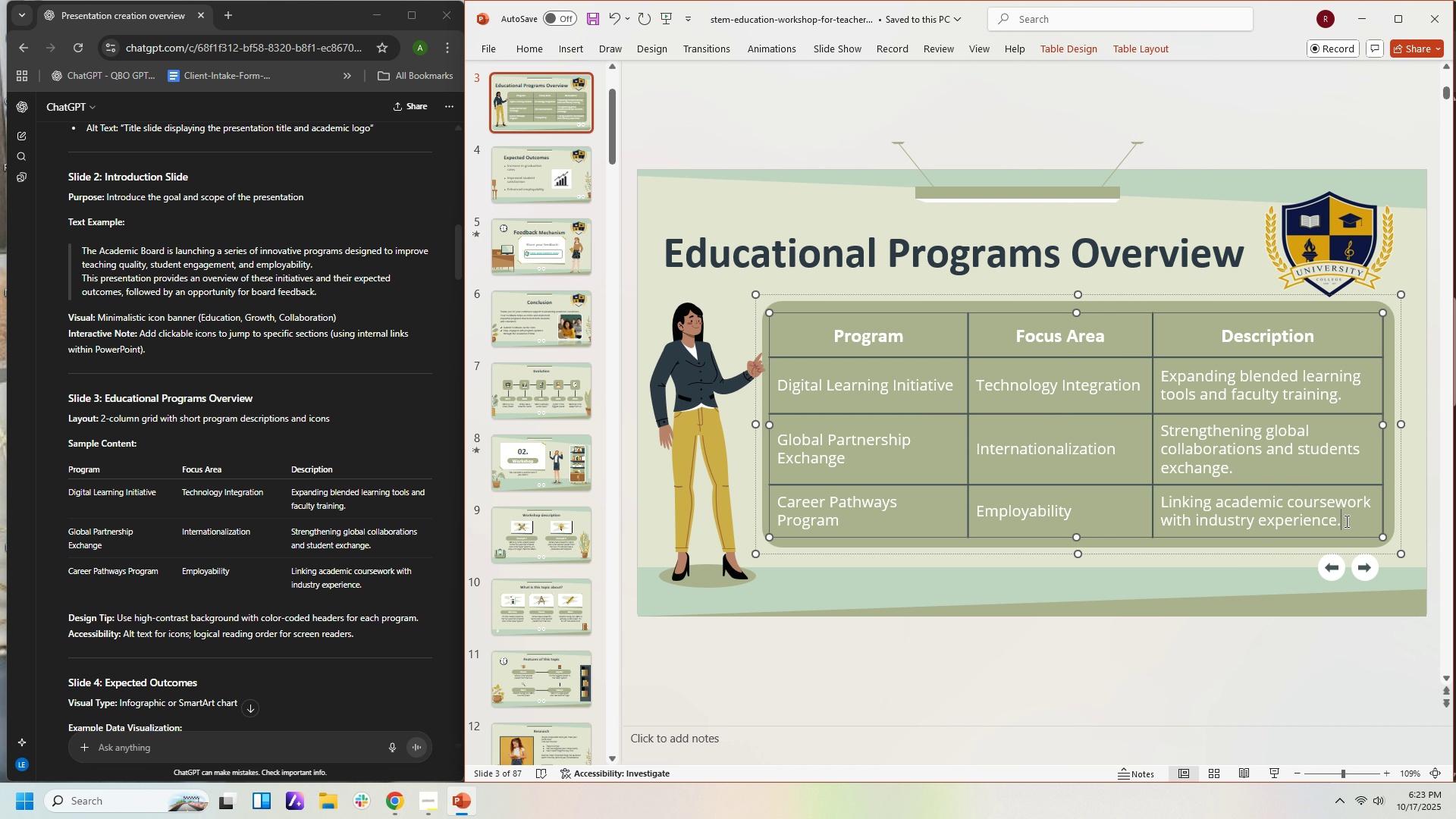 
key(Period)
 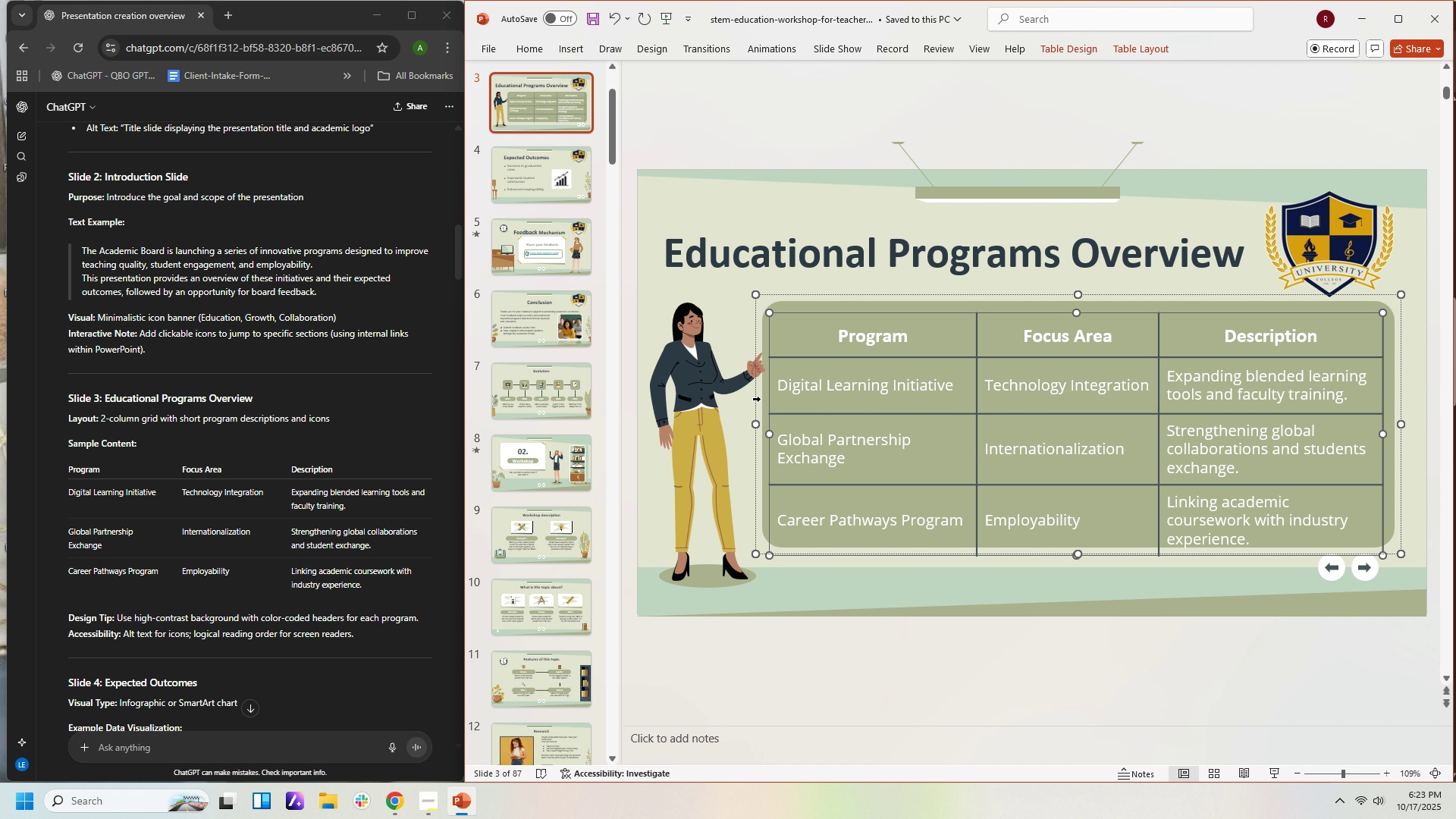 
wait(19.26)
 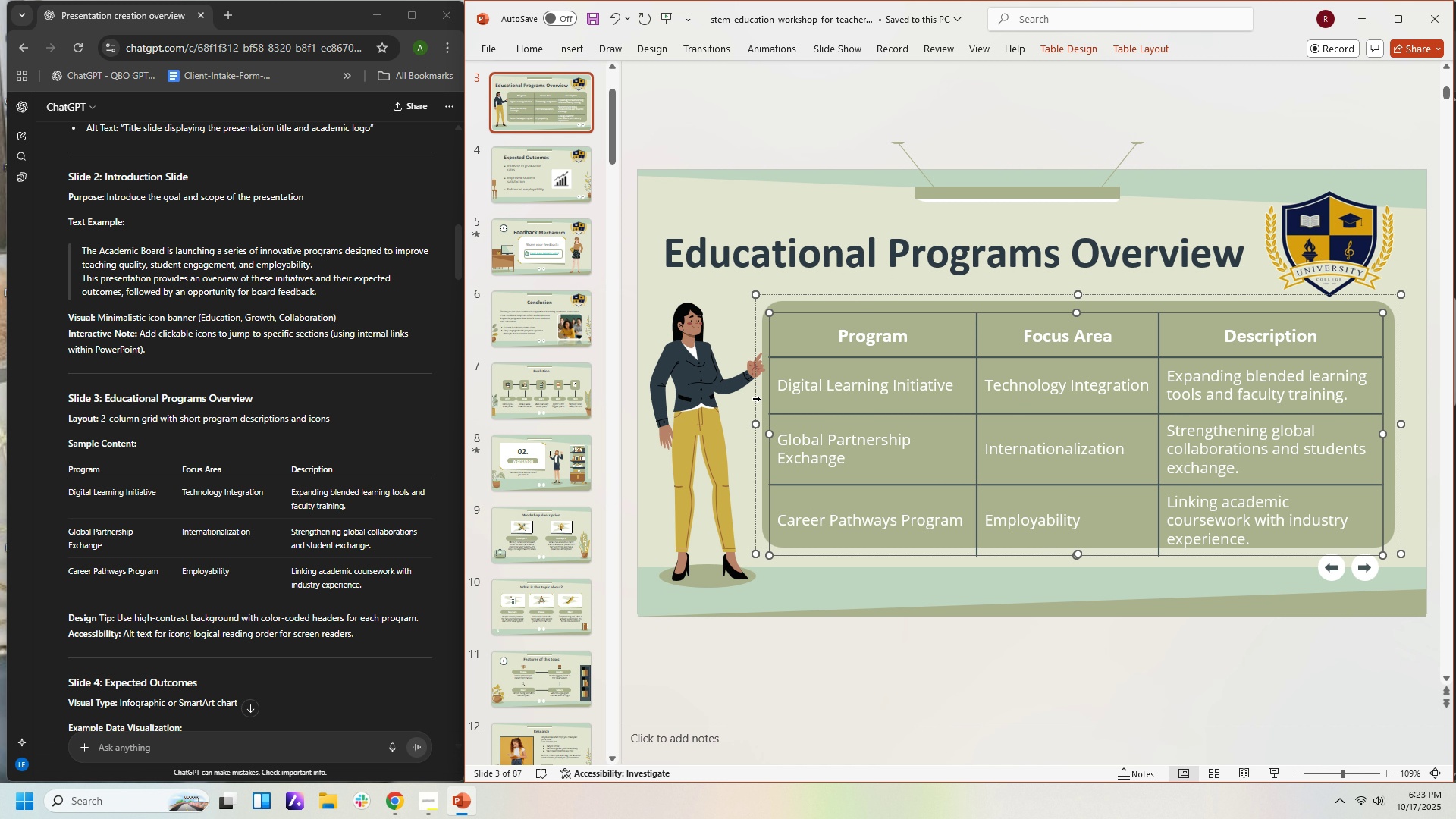 
left_click([954, 411])
 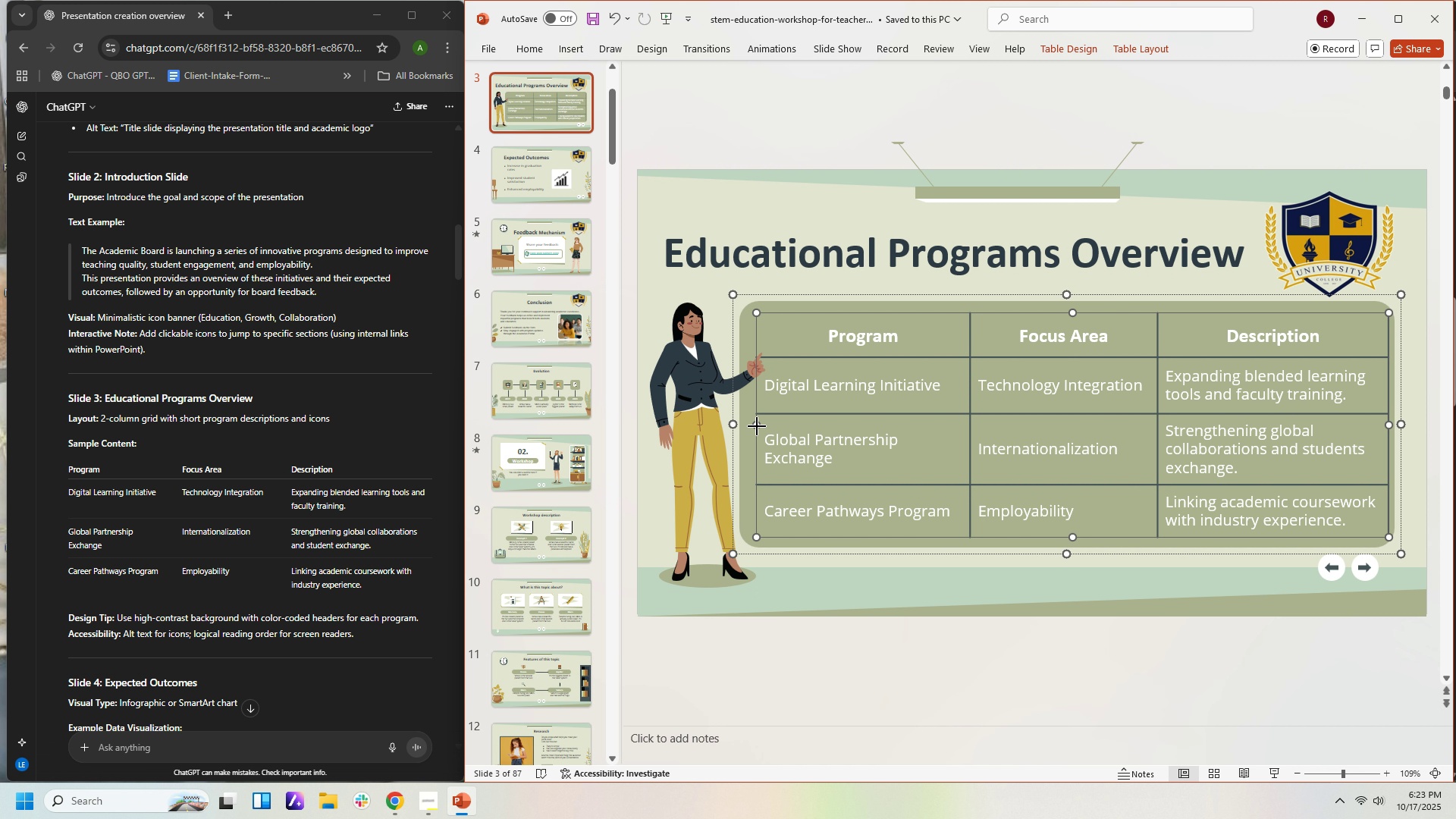 
wait(20.46)
 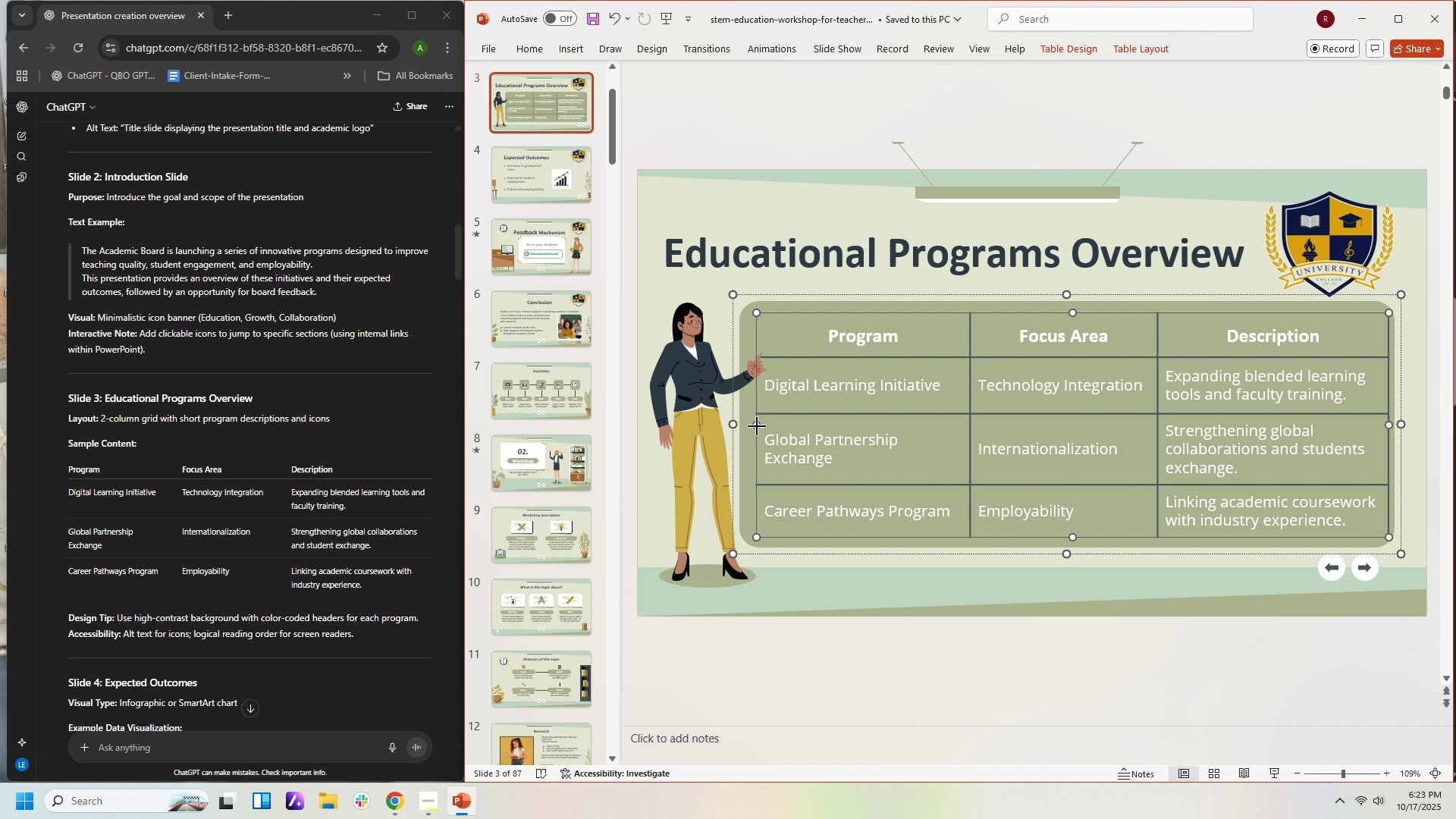 
left_click([1411, 436])
 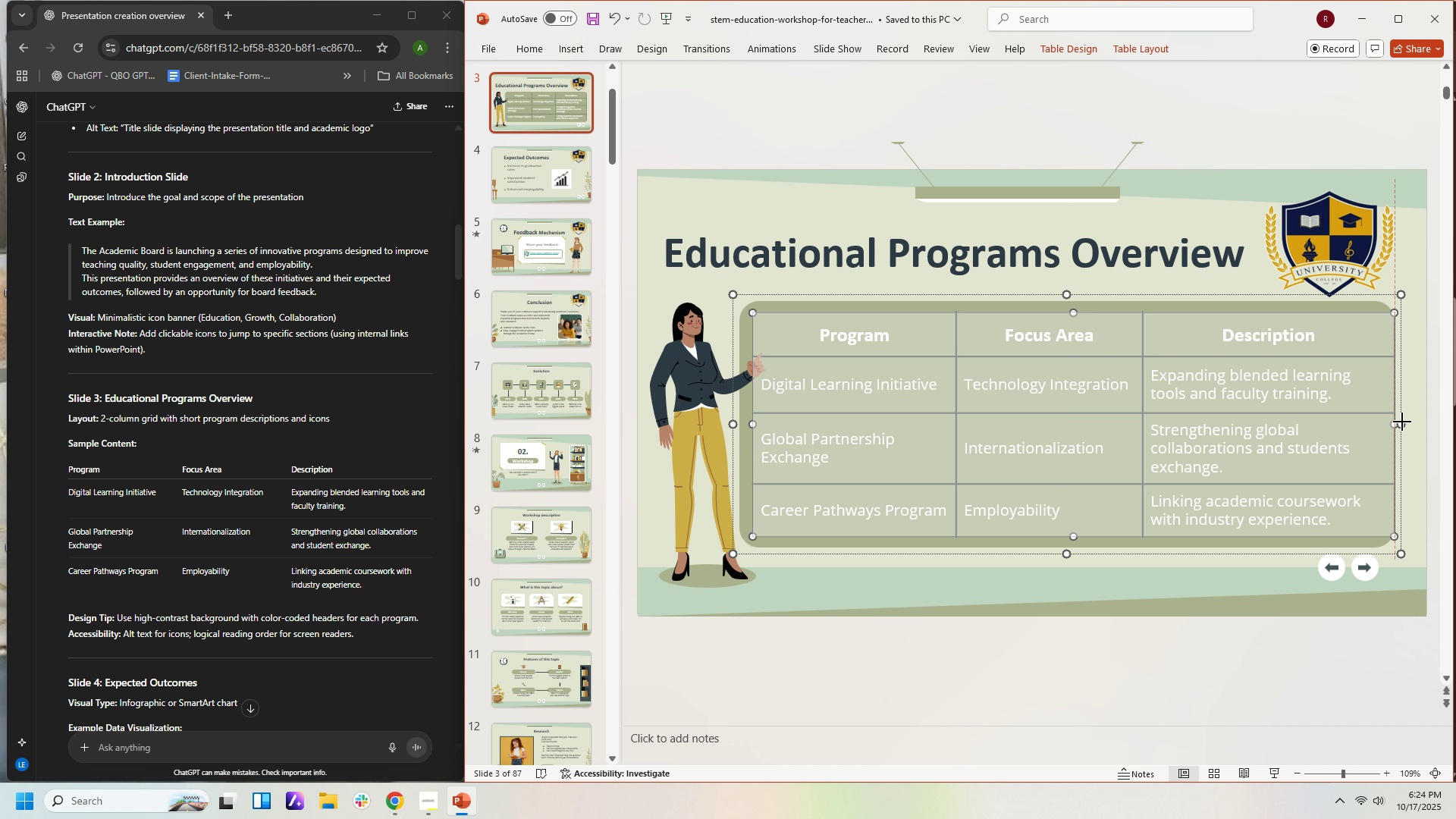 
wait(47.96)
 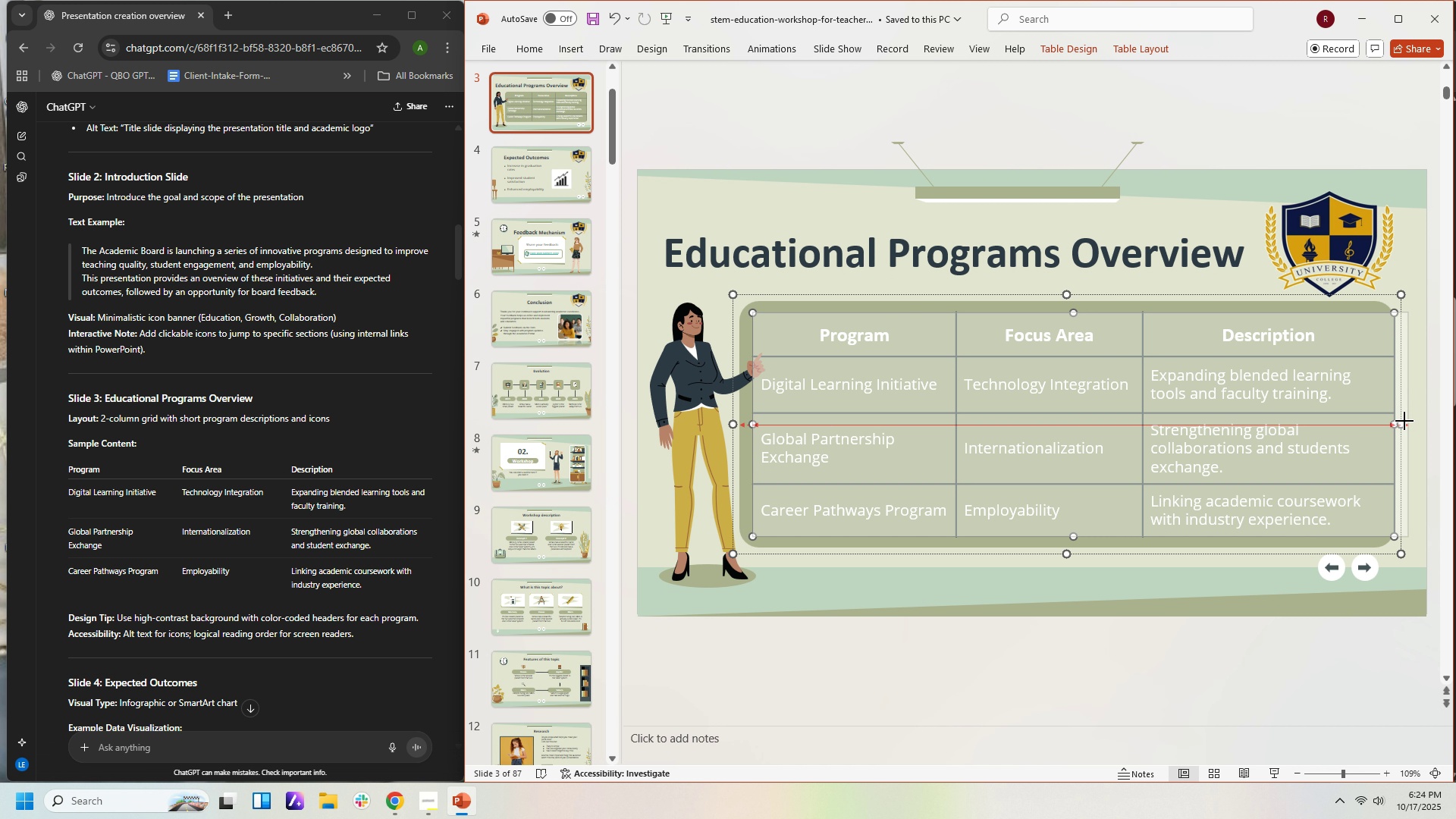 
key(Control+Z)
 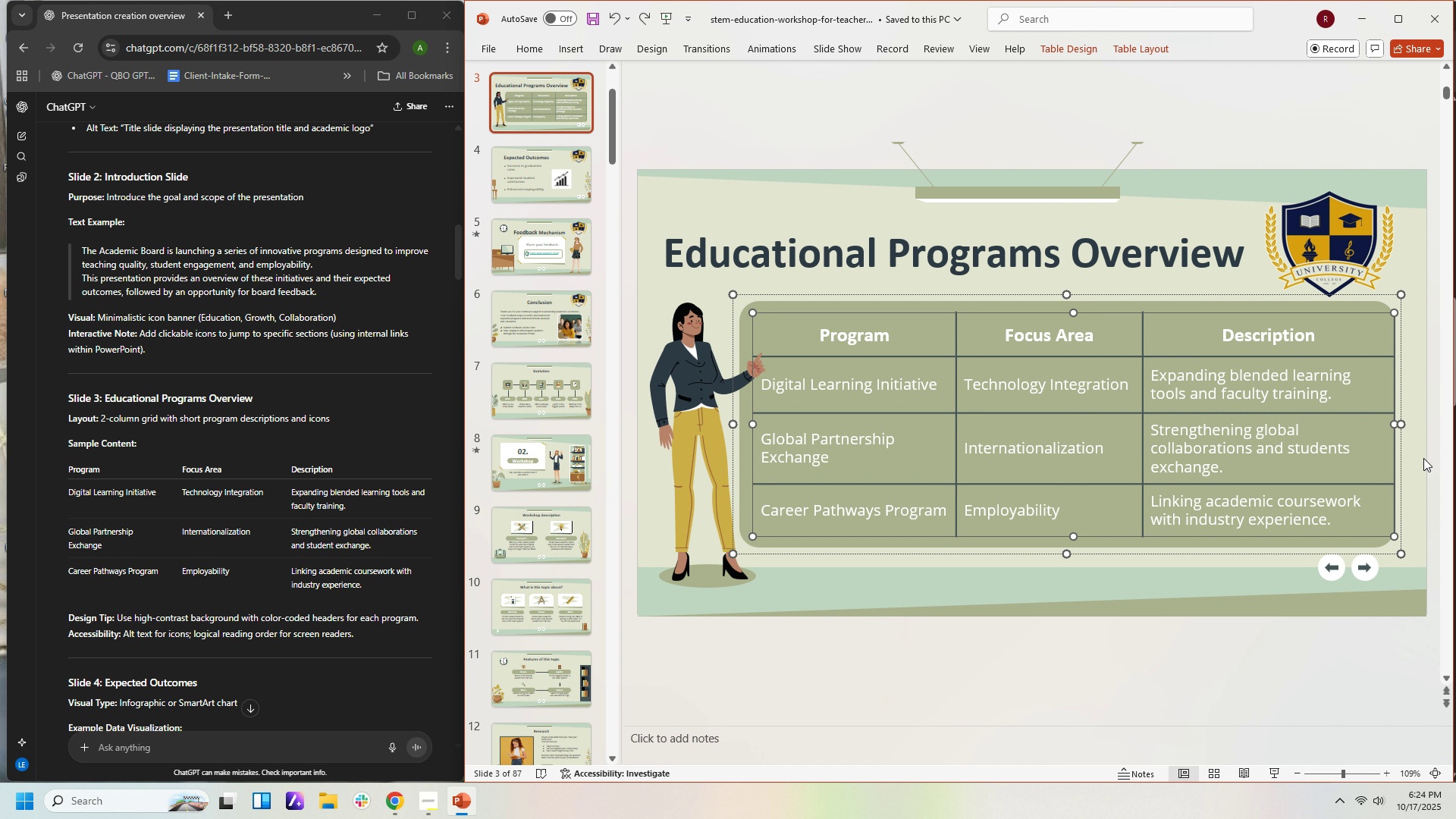 
left_click([1423, 458])
 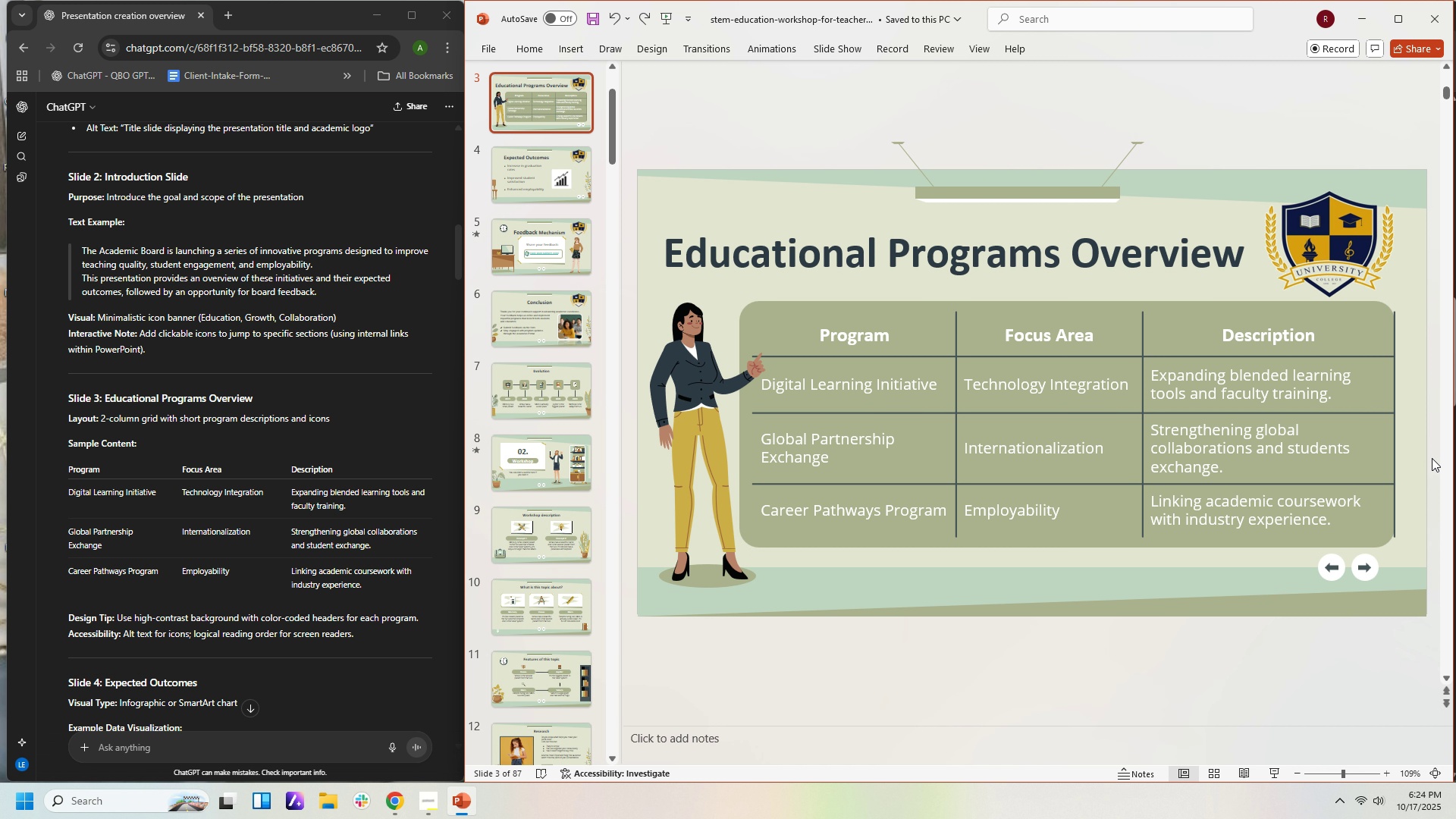 
wait(8.54)
 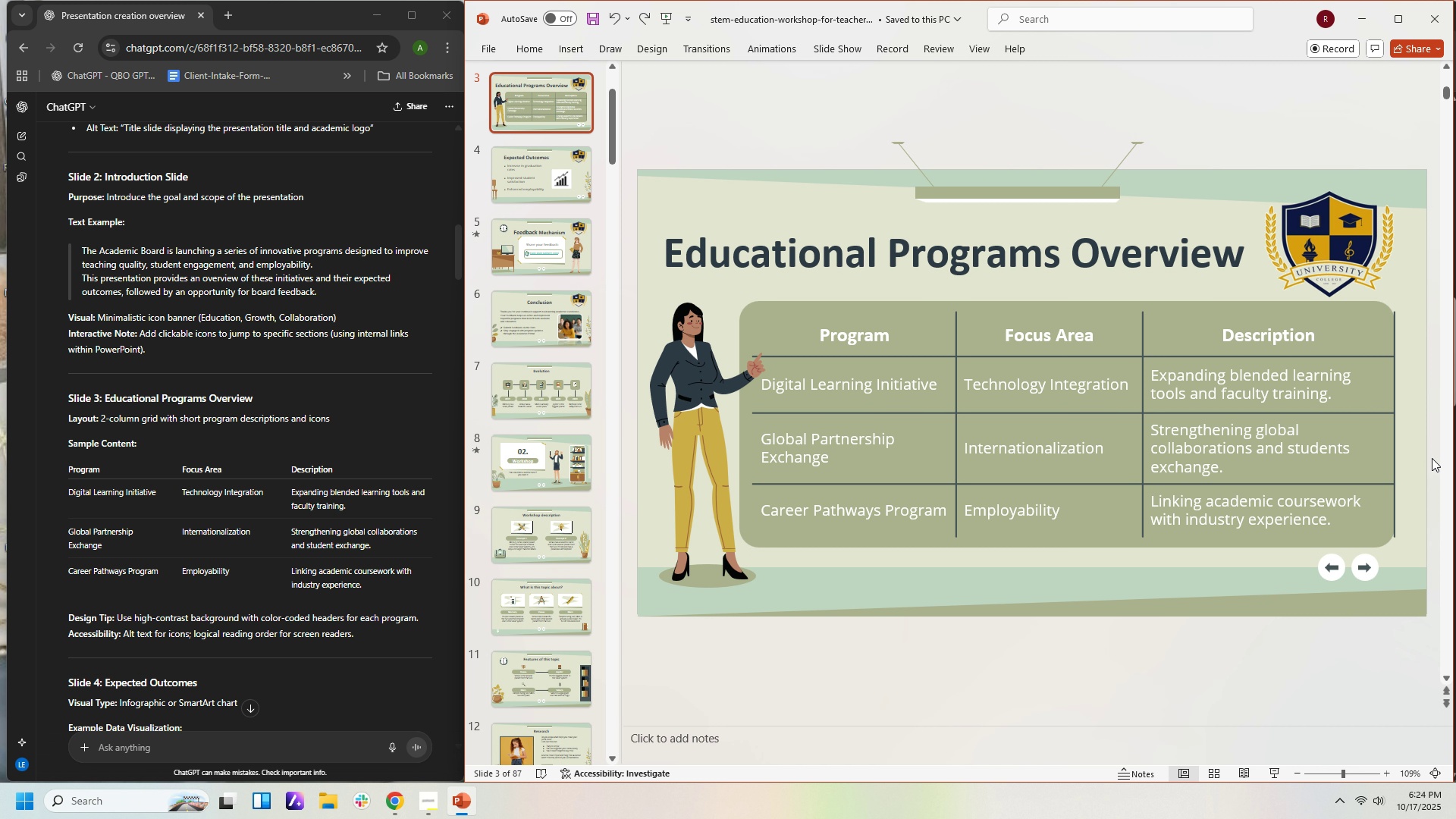 
left_click([419, 295])
 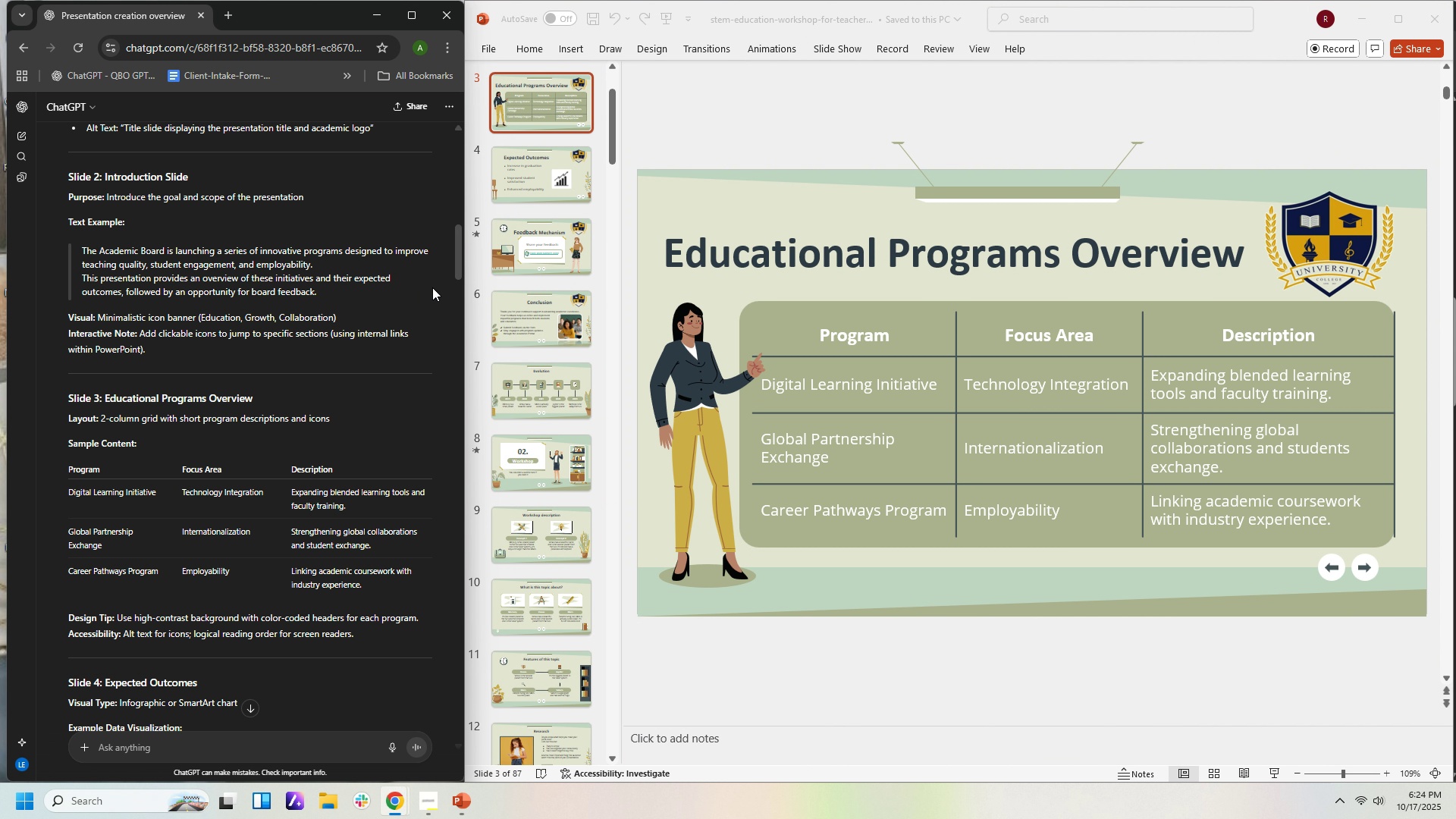 
scroll: coordinate [432, 287], scroll_direction: up, amount: 2.0
 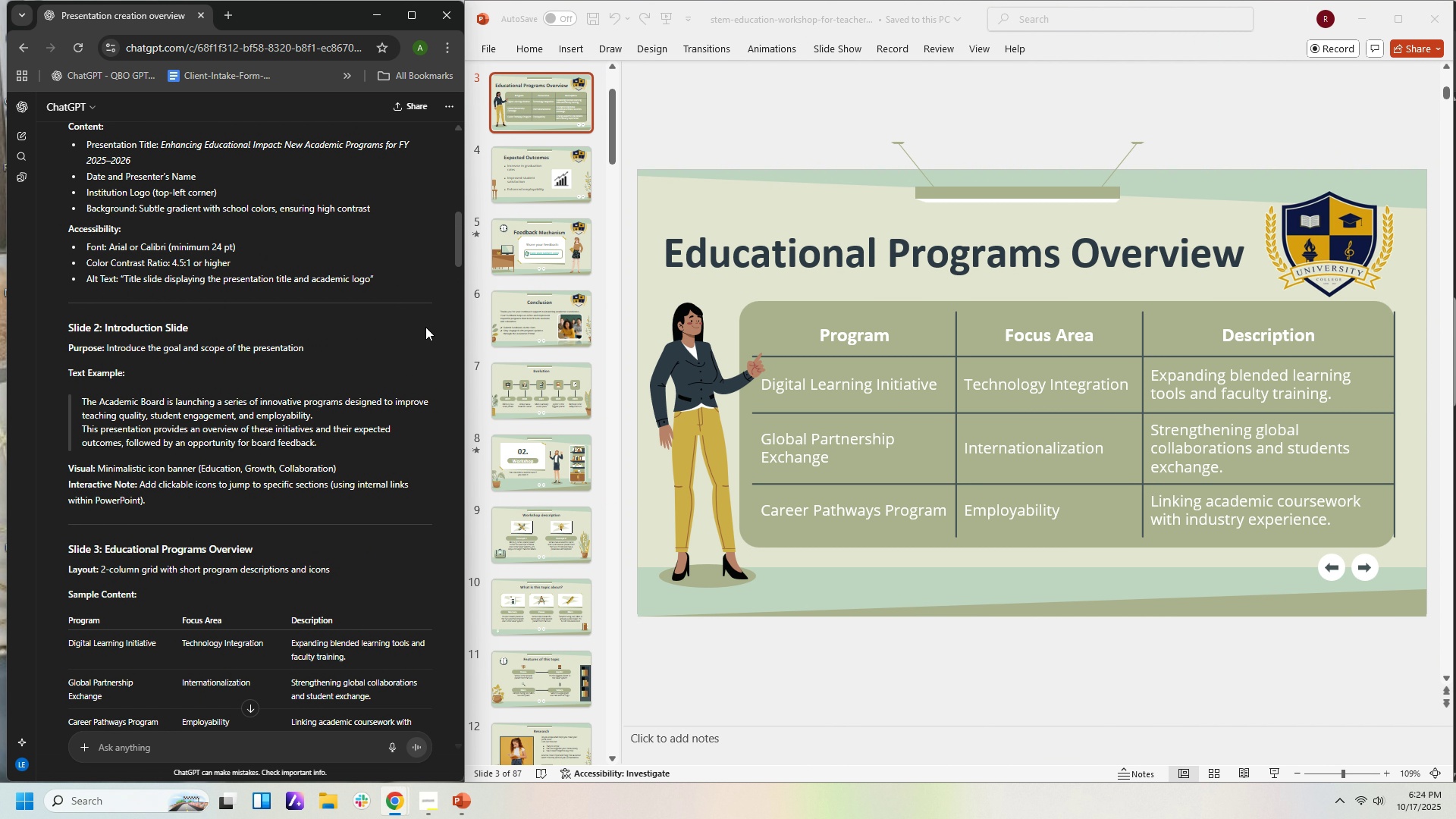 
scroll: coordinate [367, 390], scroll_direction: down, amount: 6.0
 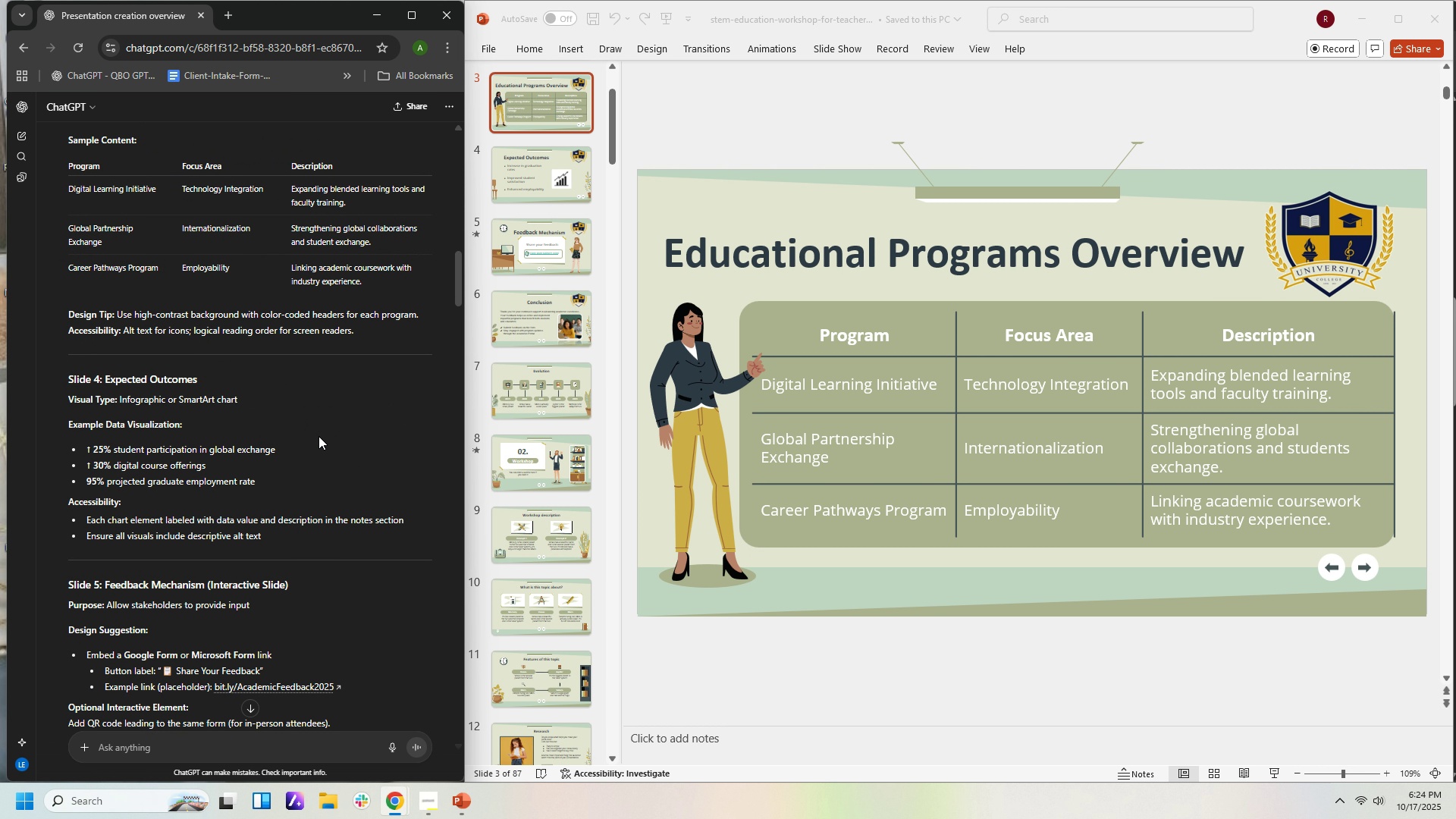 
scroll: coordinate [325, 433], scroll_direction: up, amount: 1.0
 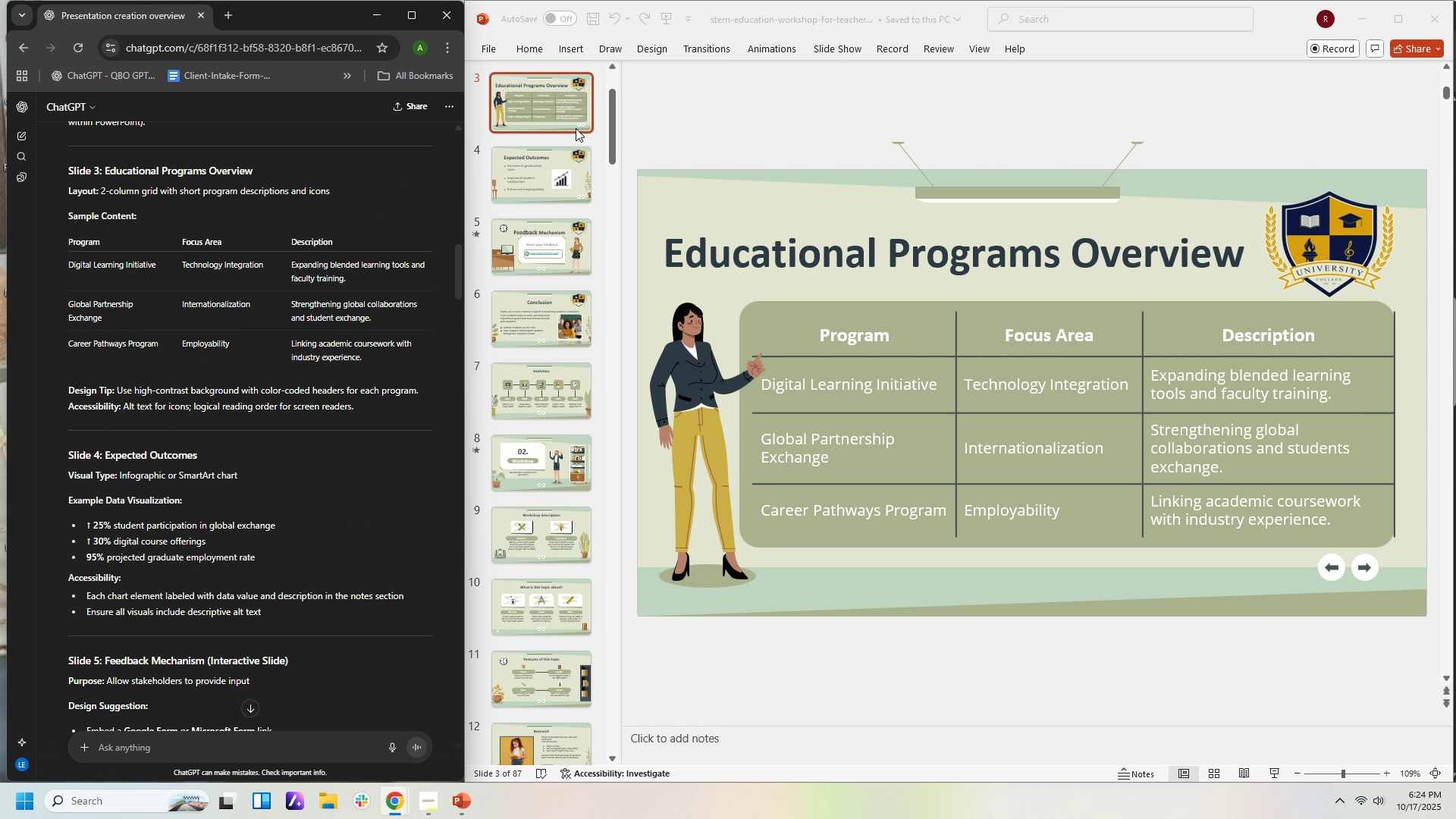 
left_click([566, 164])
 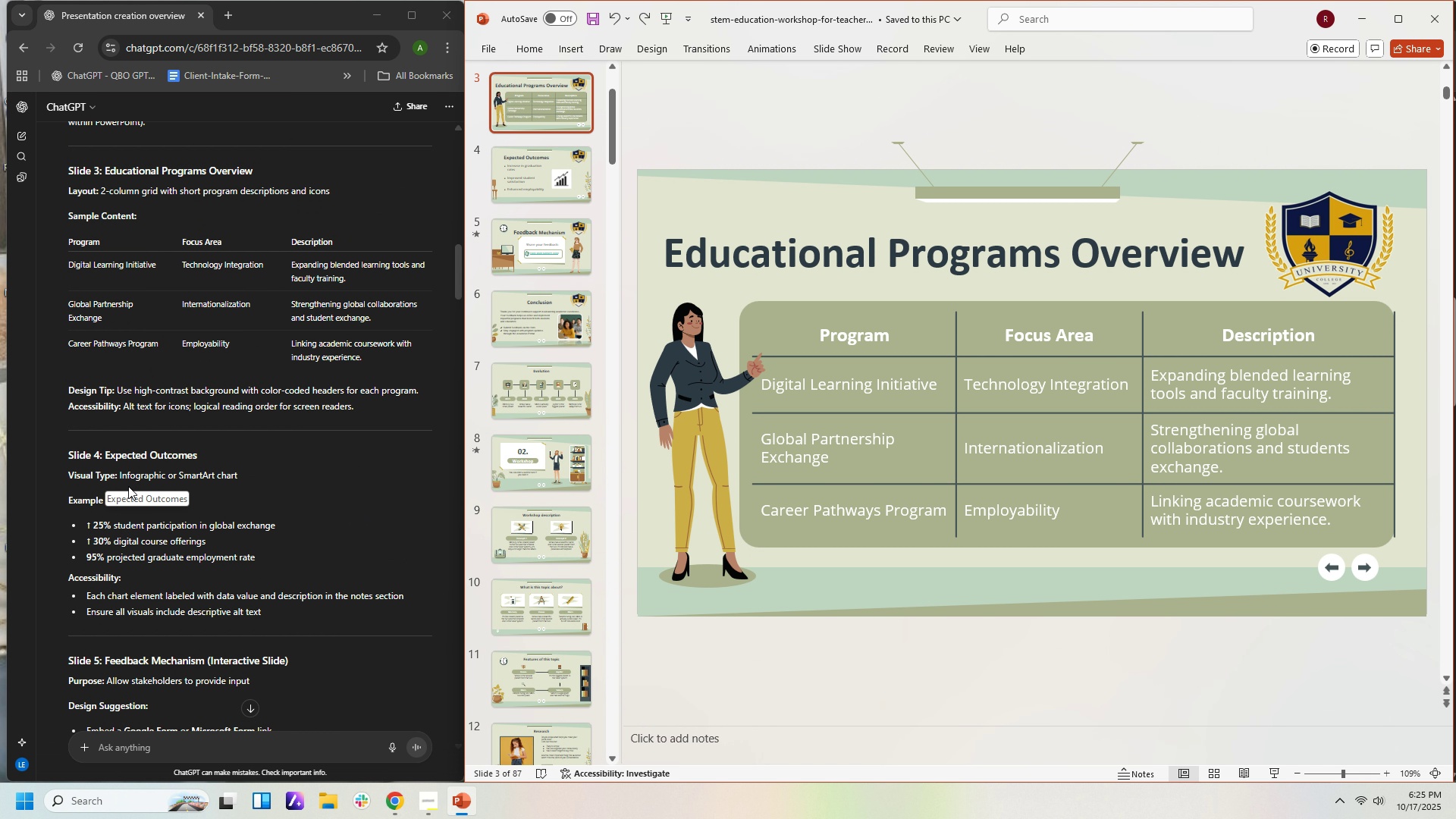 
left_click([290, 496])
 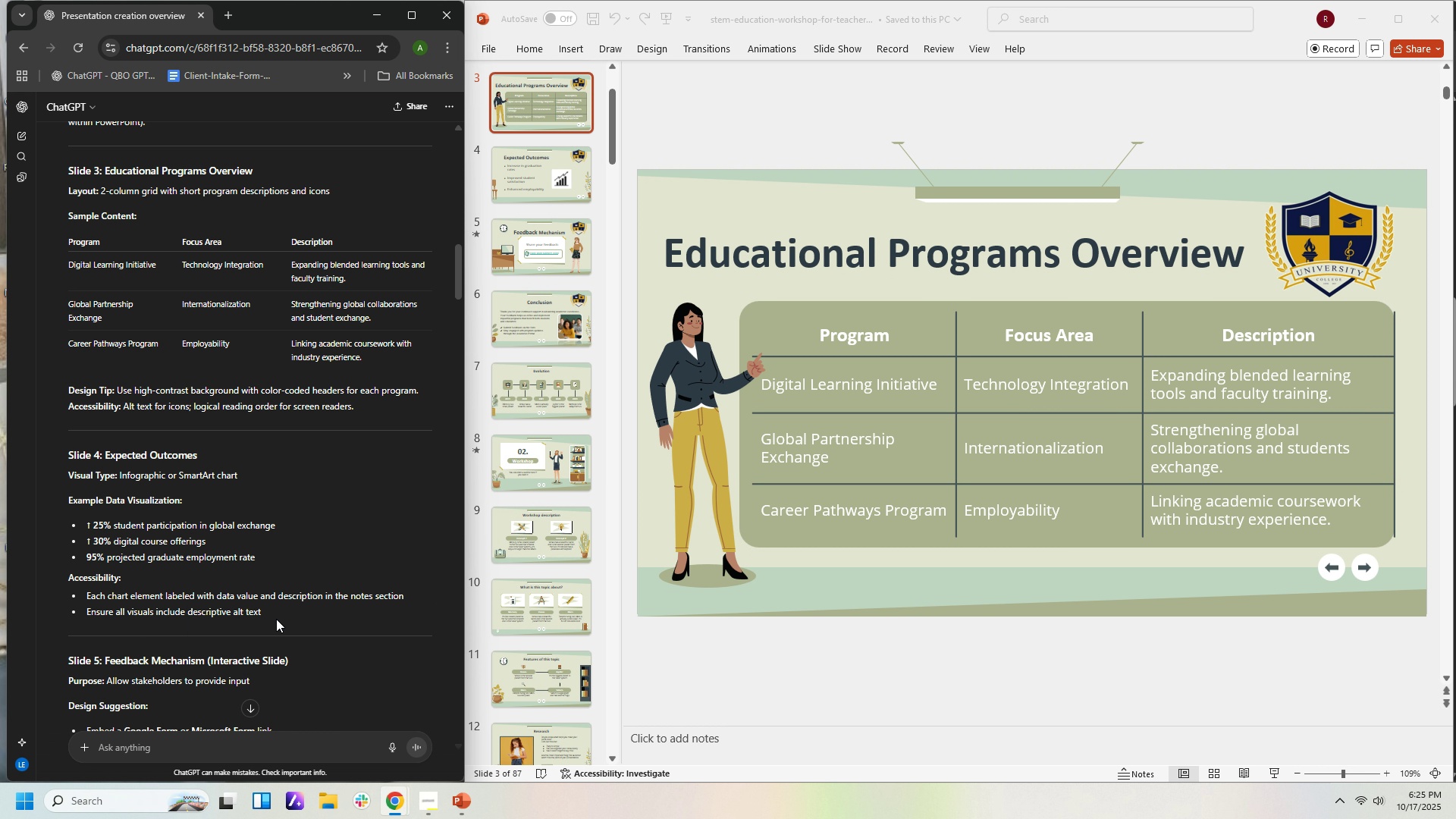 
wait(13.53)
 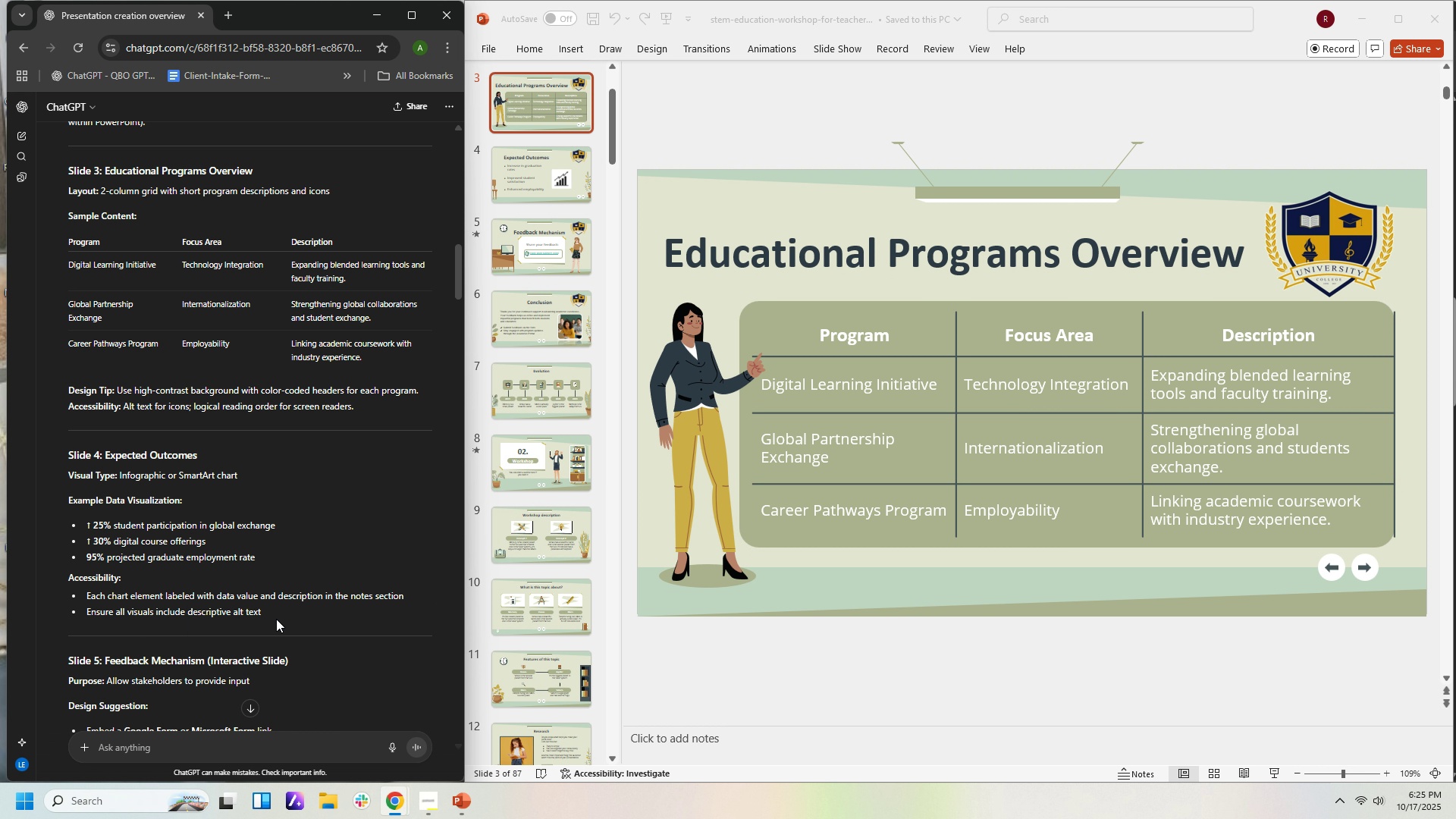 
left_click([551, 173])
 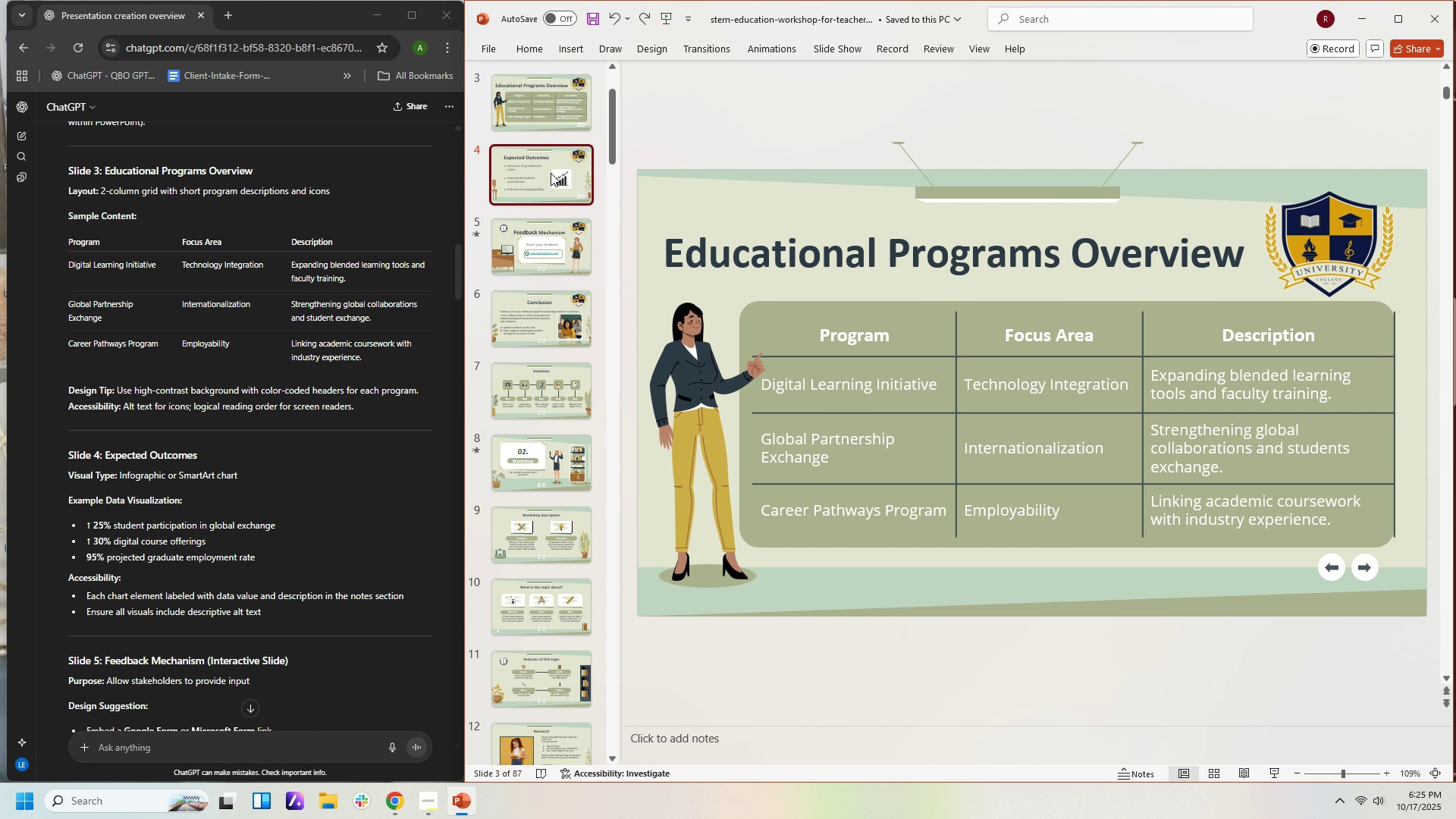 
left_click([551, 173])
 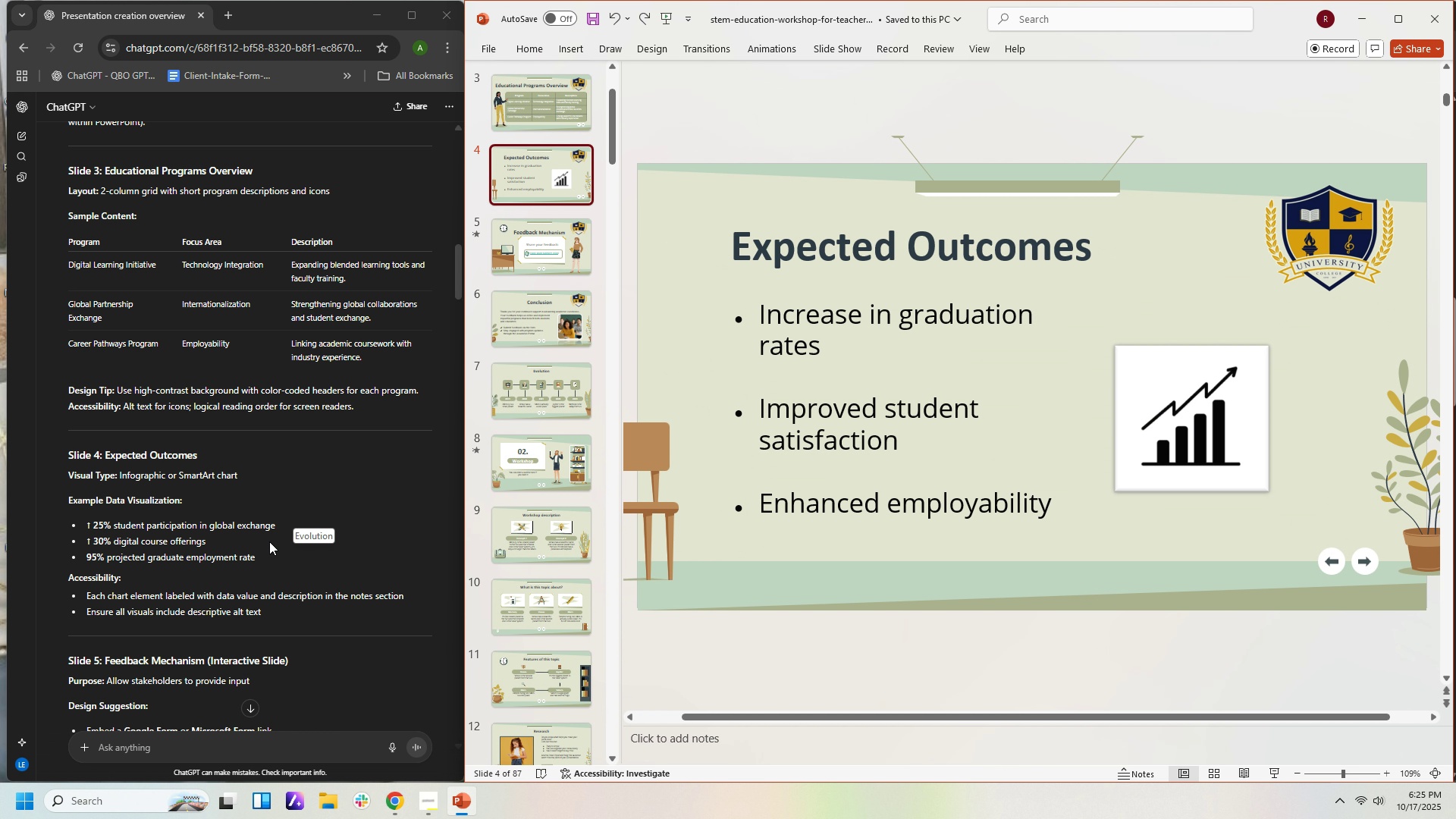 
wait(9.78)
 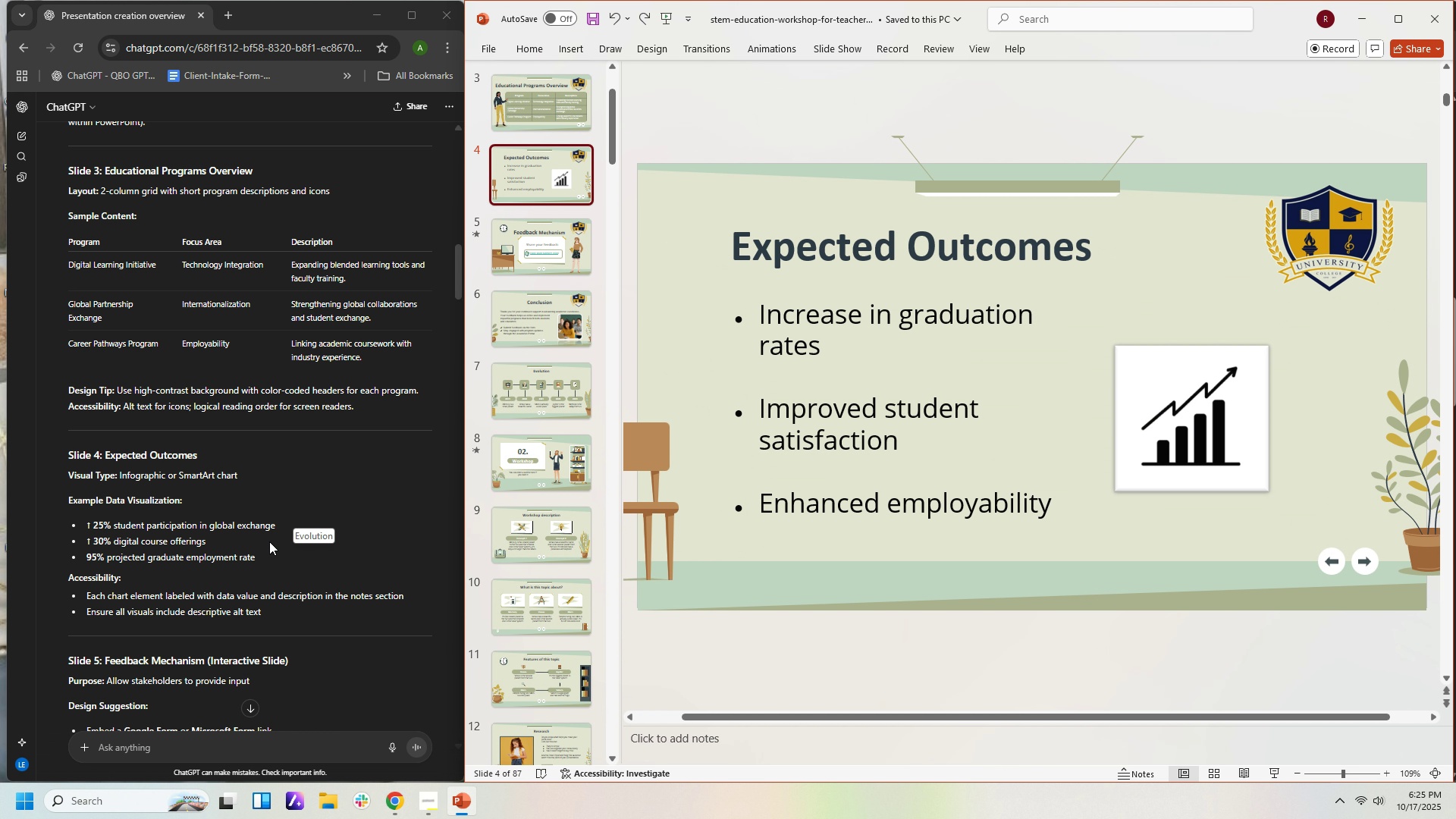 
key(Control+C)
 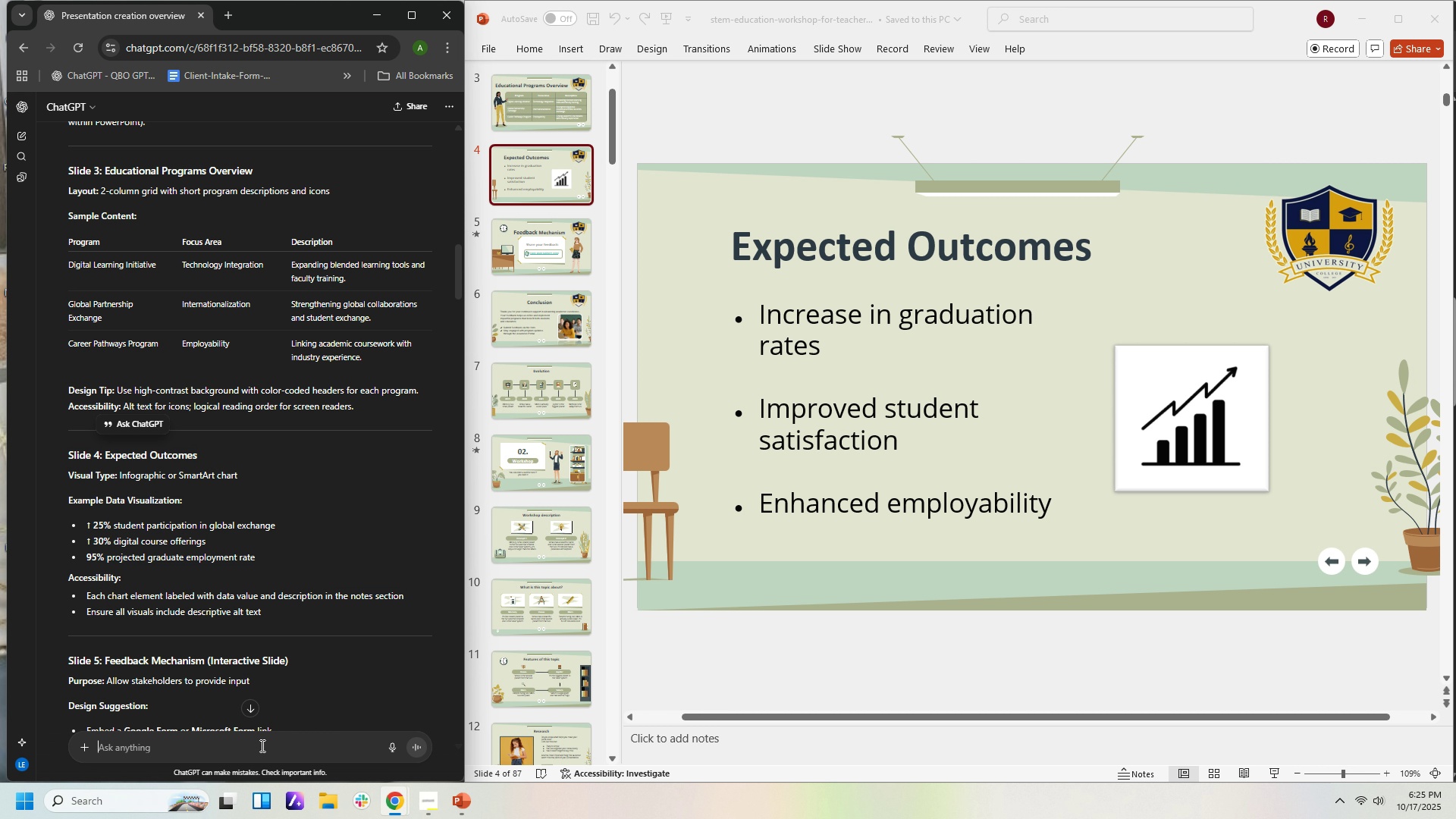 
left_click([261, 745])
 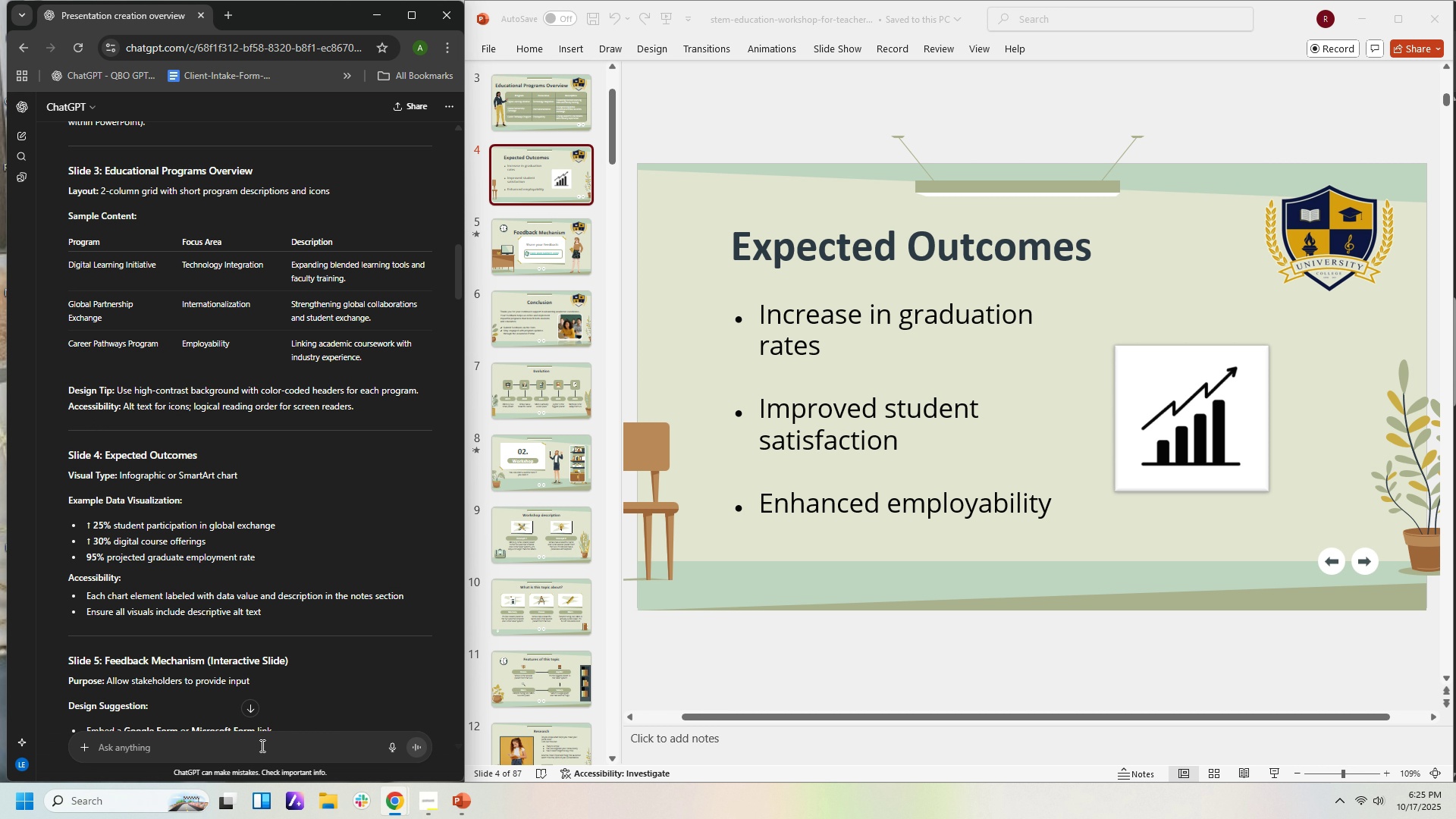 
key(Control+V)
 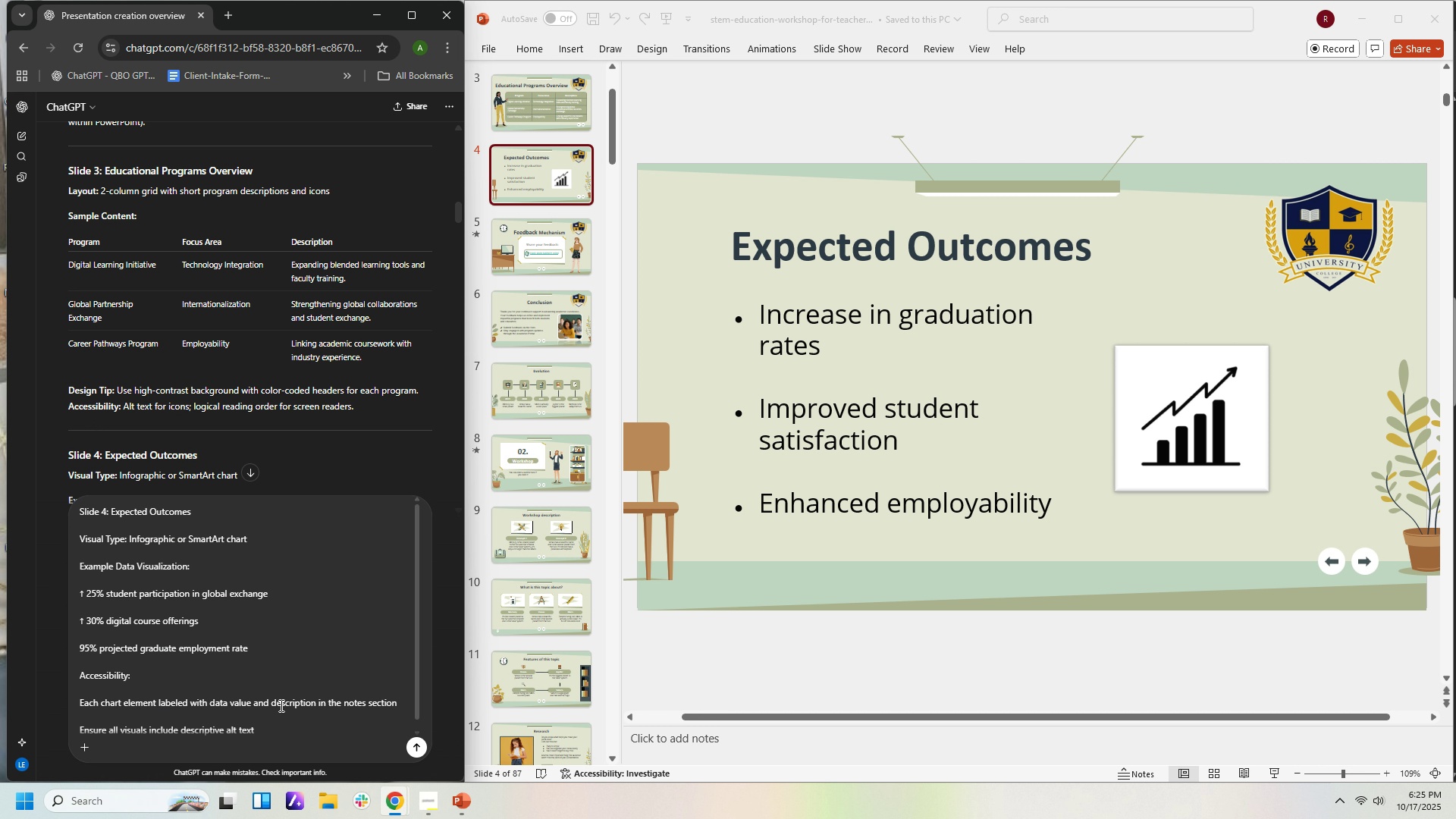 
key(Enter)
 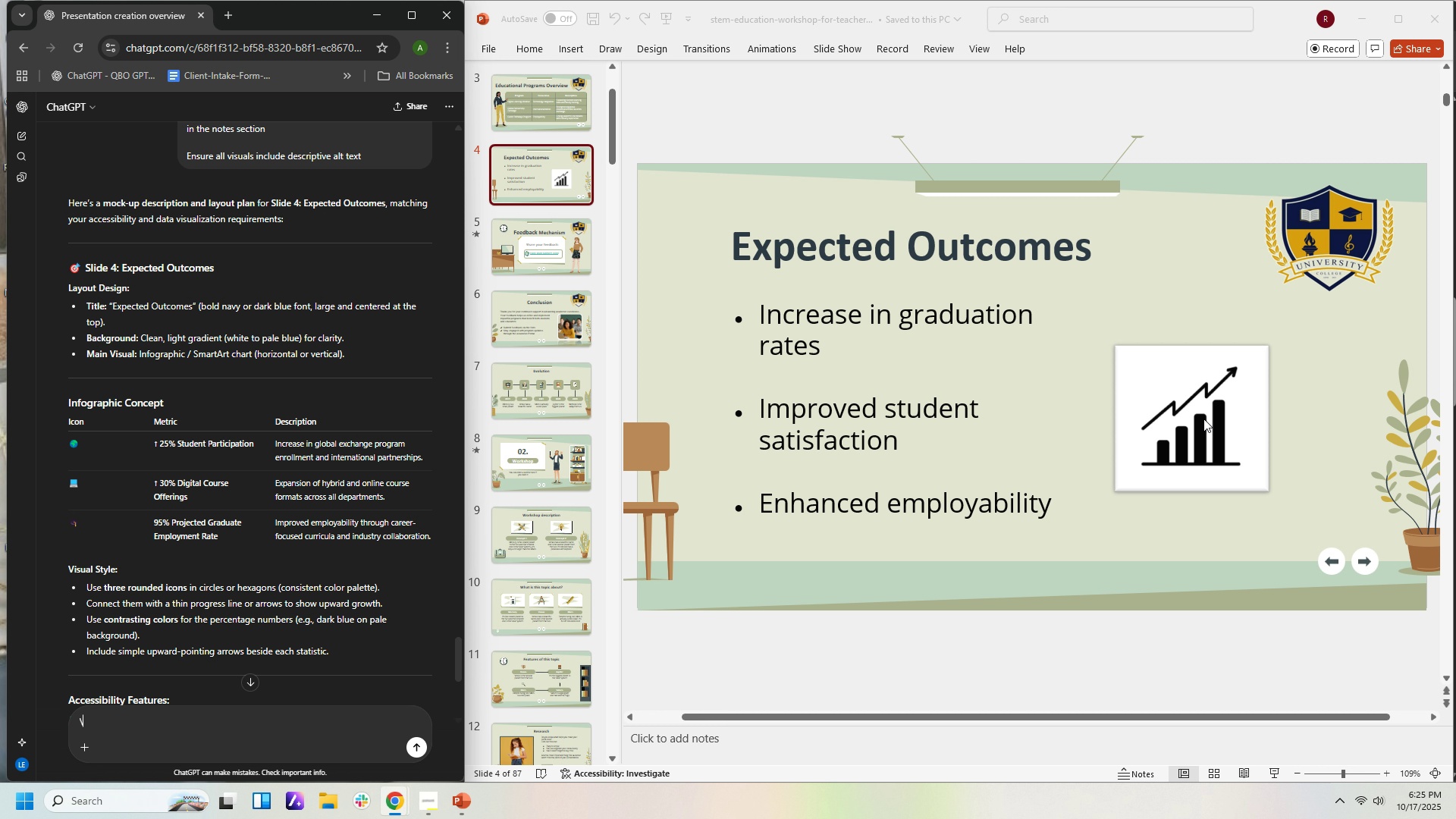 
key(Backslash)
 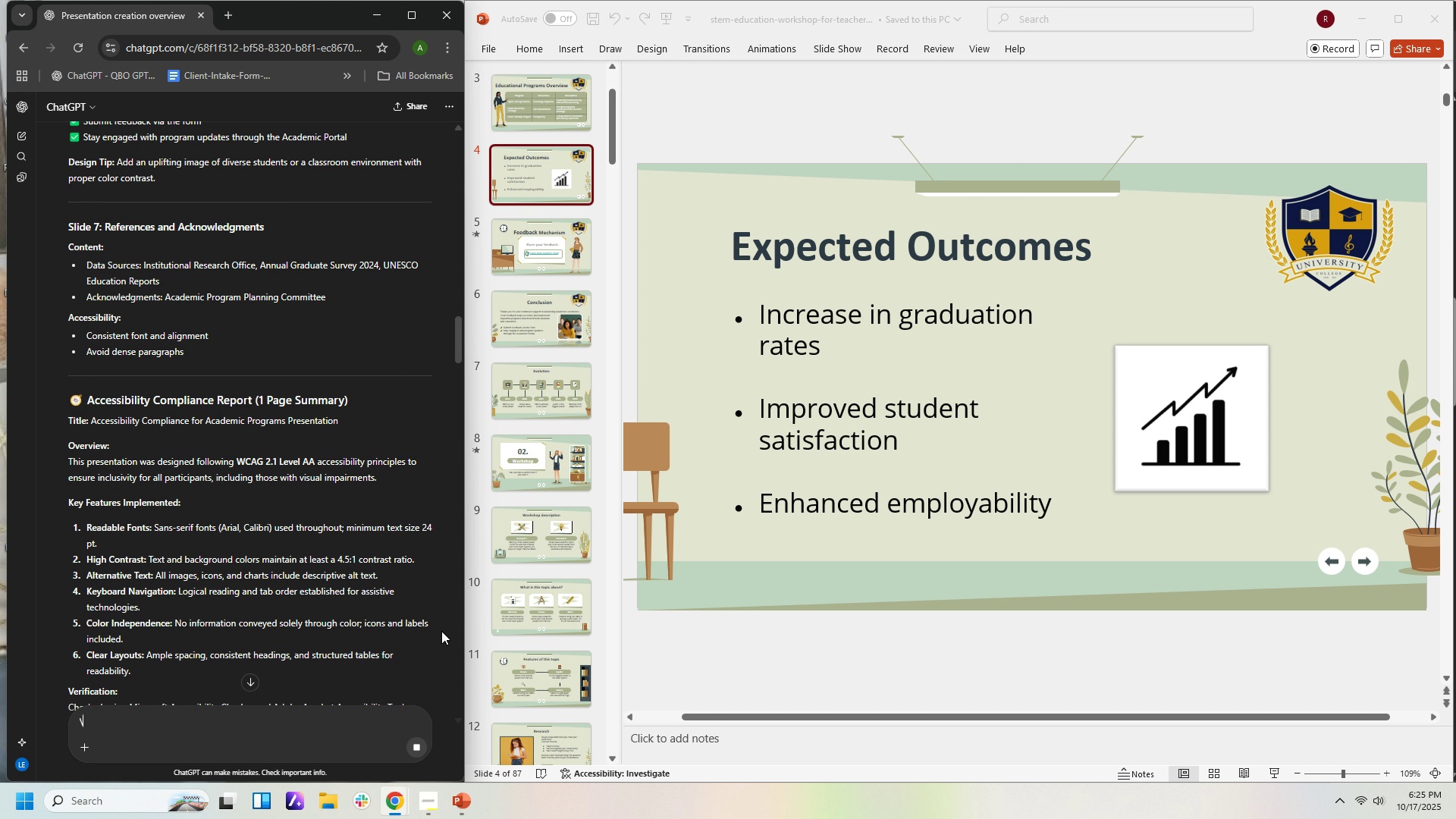 
wait(21.16)
 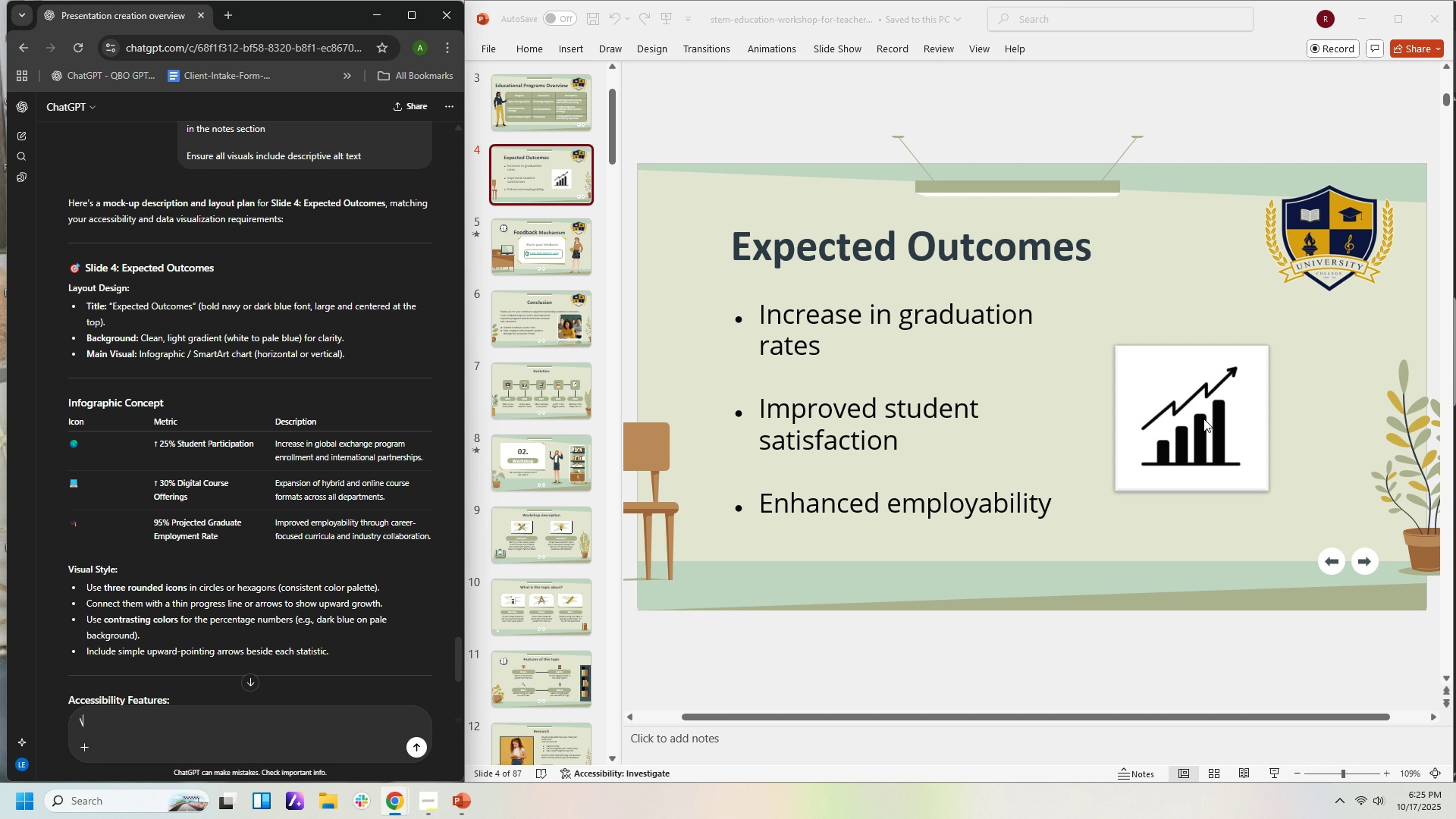 
left_click([1169, 430])
 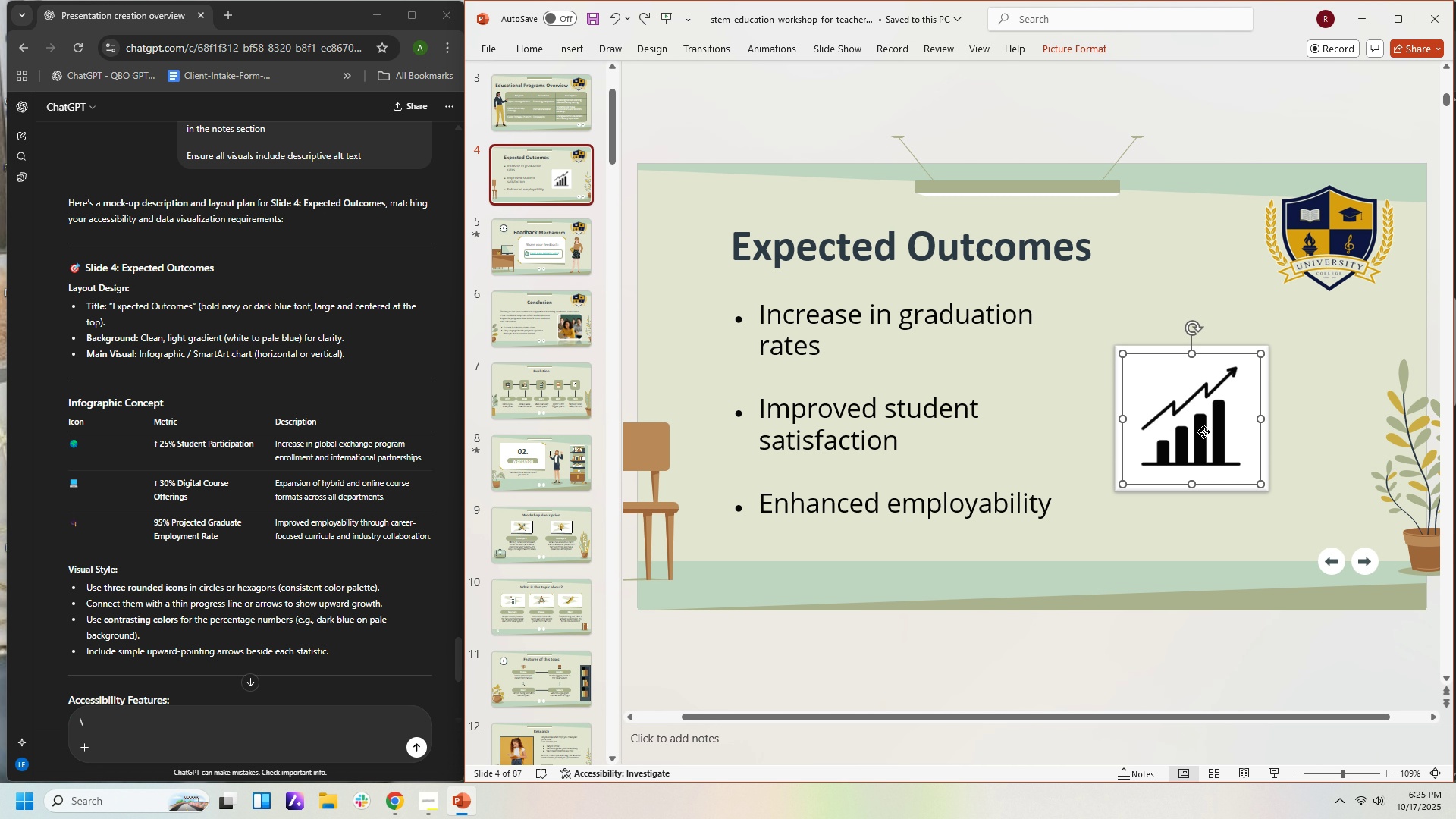 
left_click([1203, 431])
 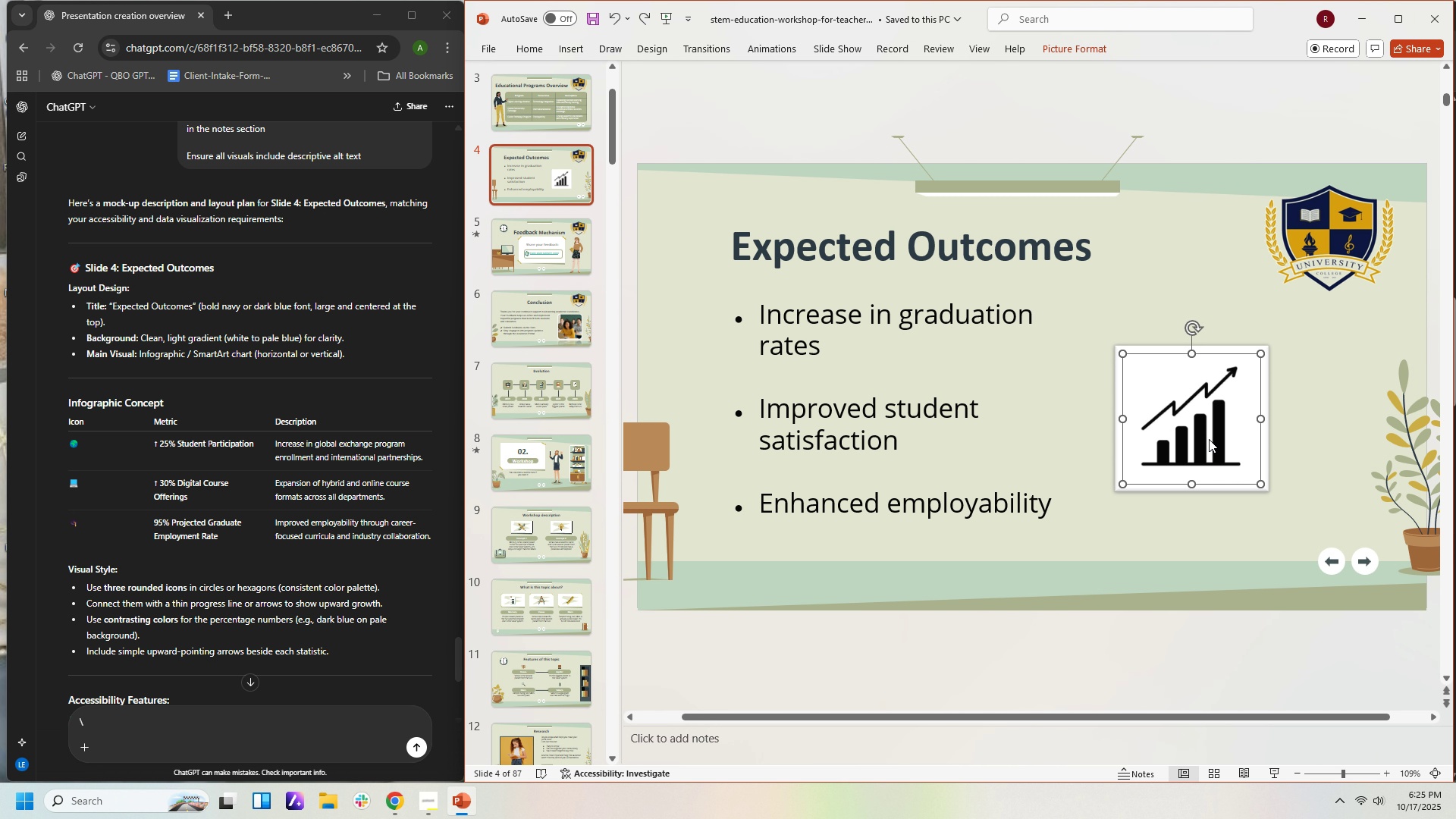 
key(Delete)
 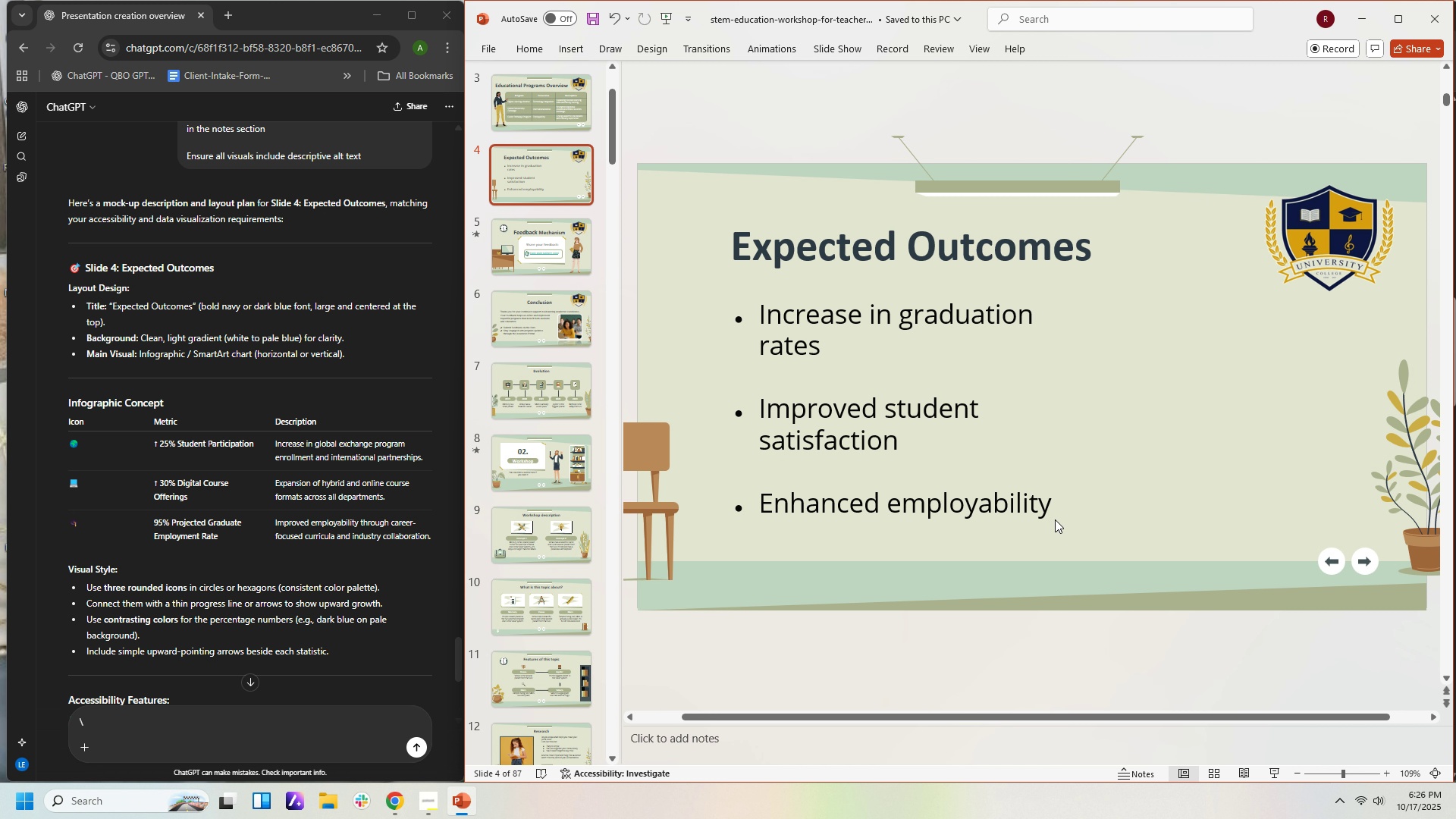 
wait(12.08)
 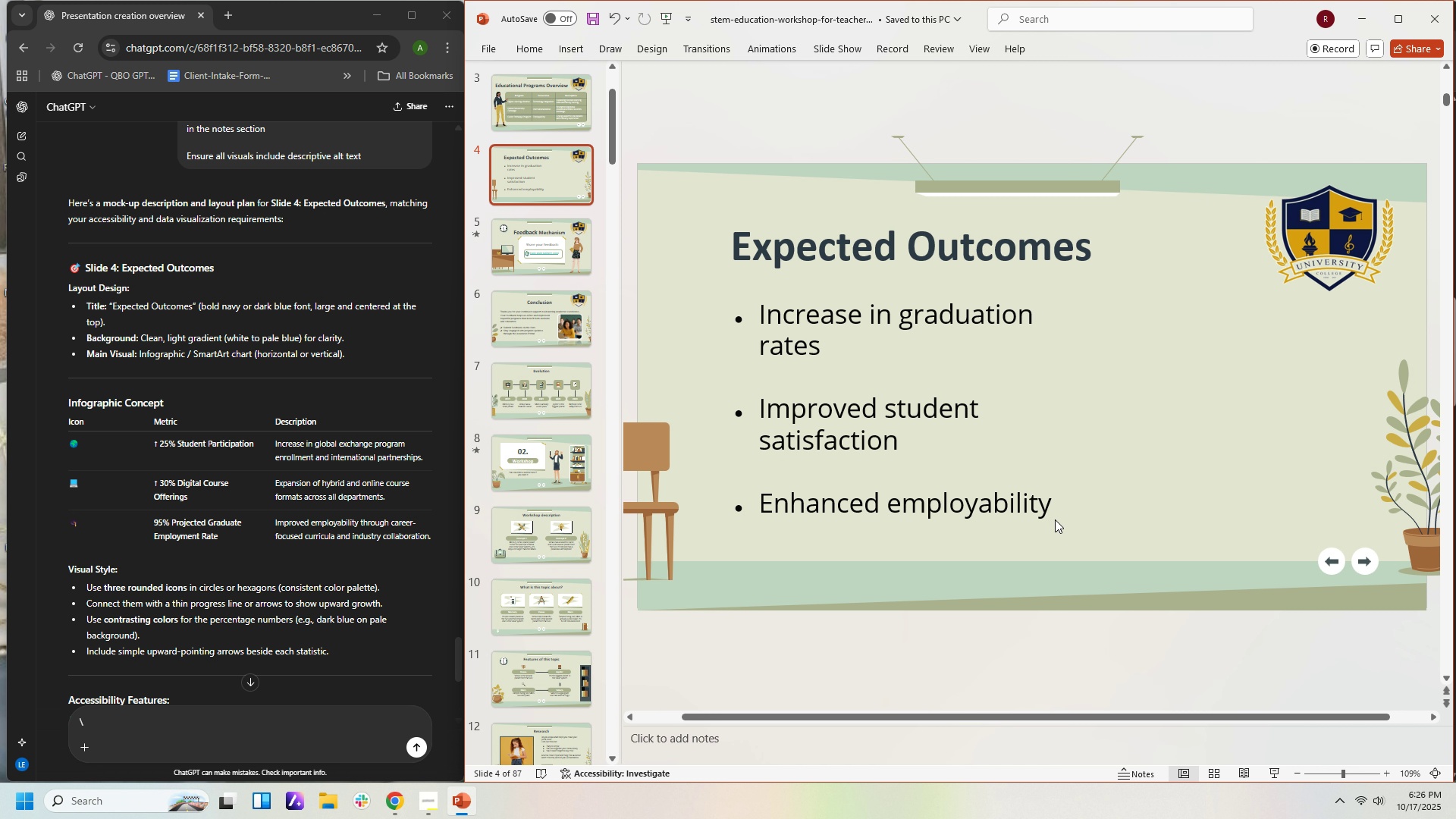 
left_click([1059, 507])
 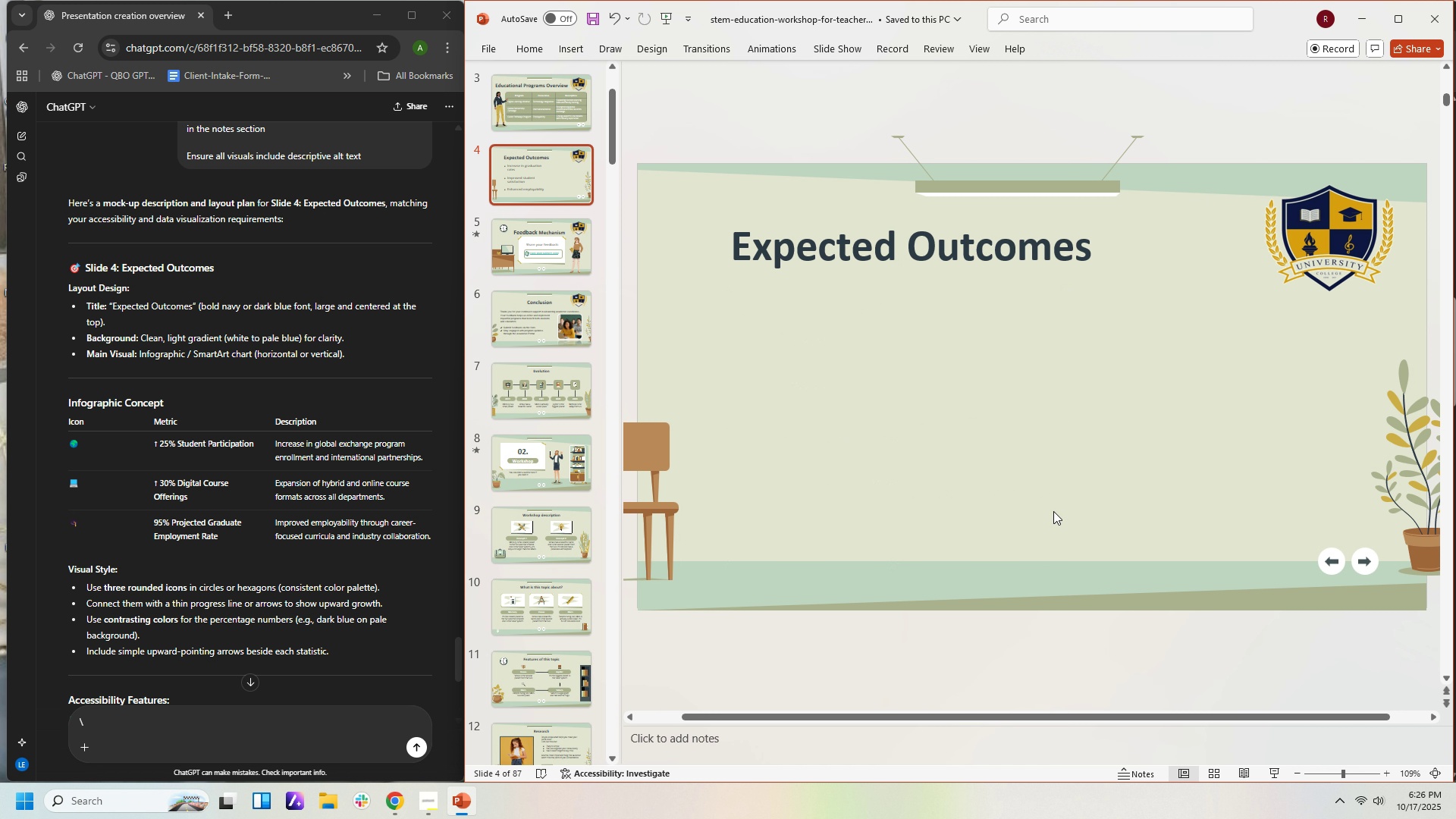 
key(Delete)
 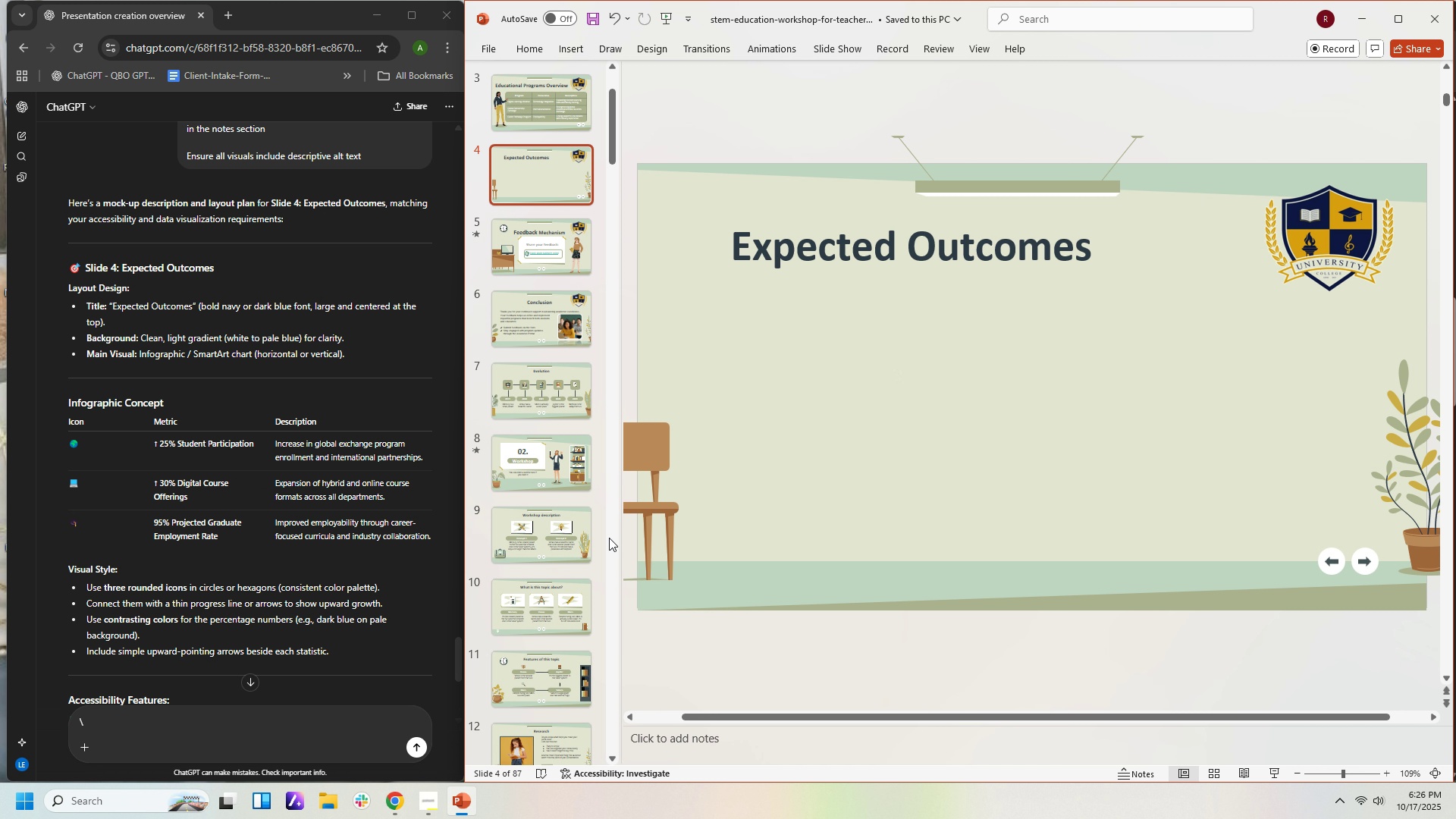 
scroll: coordinate [507, 634], scroll_direction: down, amount: 16.0
 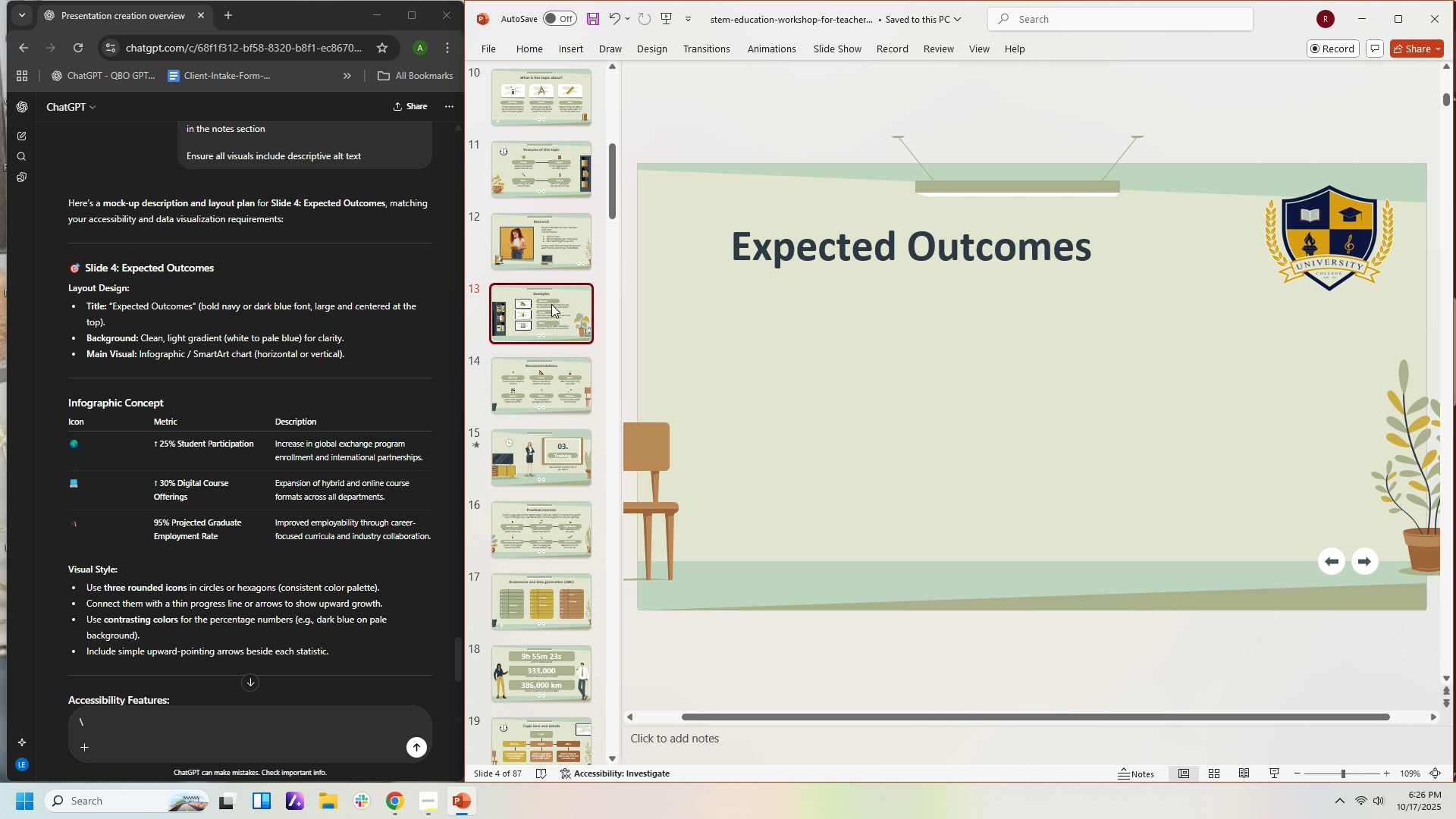 
left_click([551, 304])
 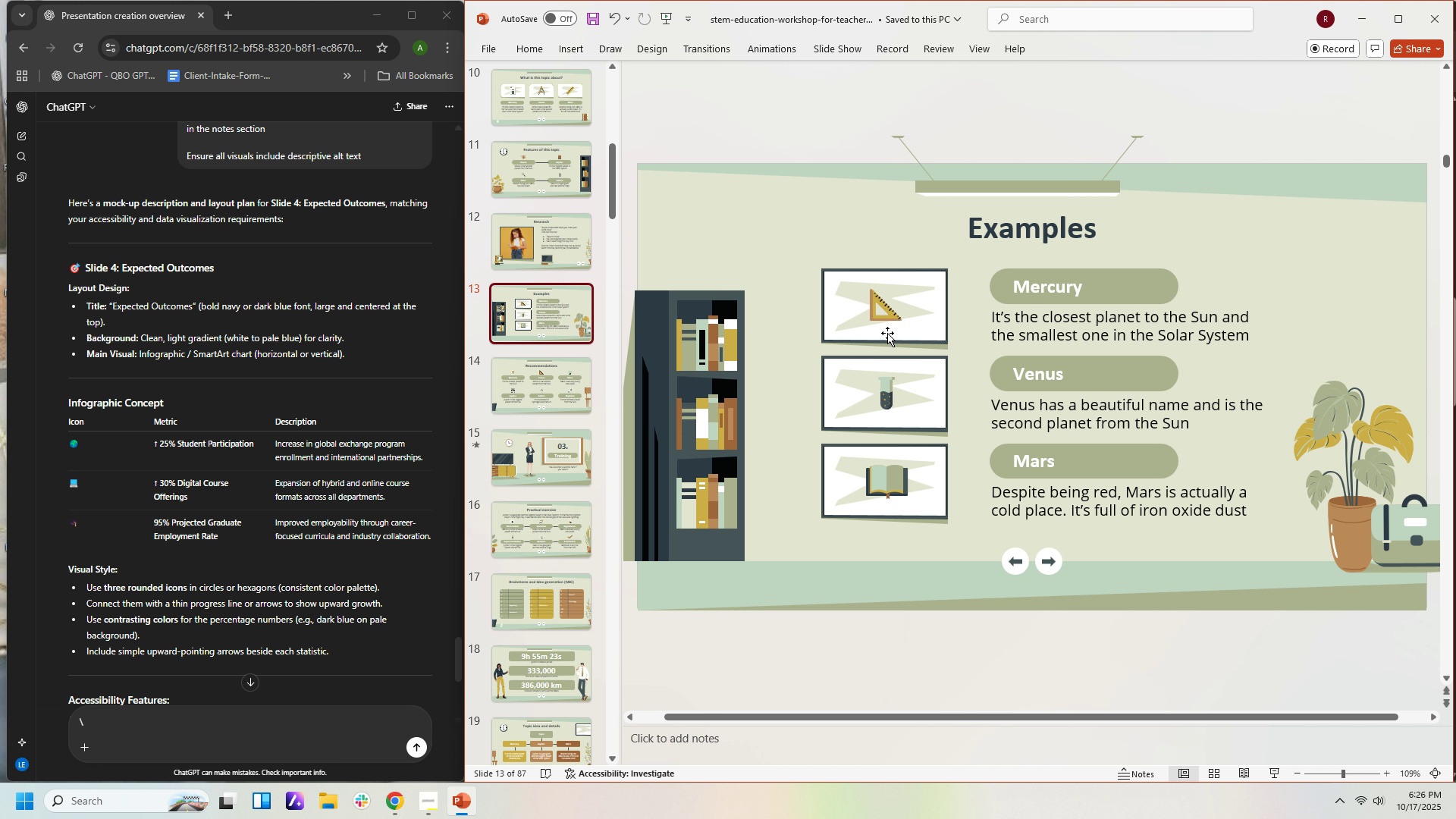 
wait(14.92)
 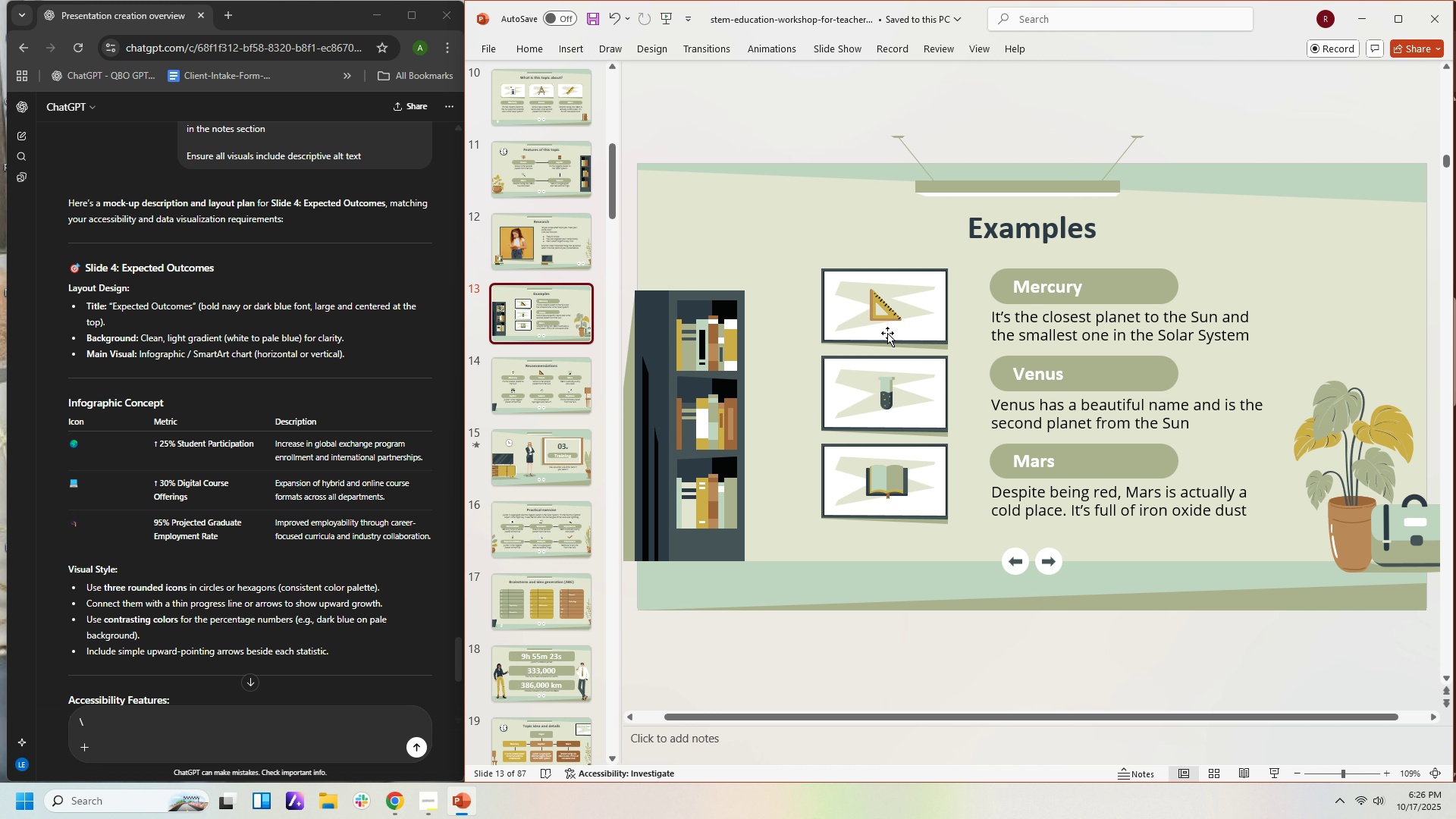 
left_click([1101, 283])
 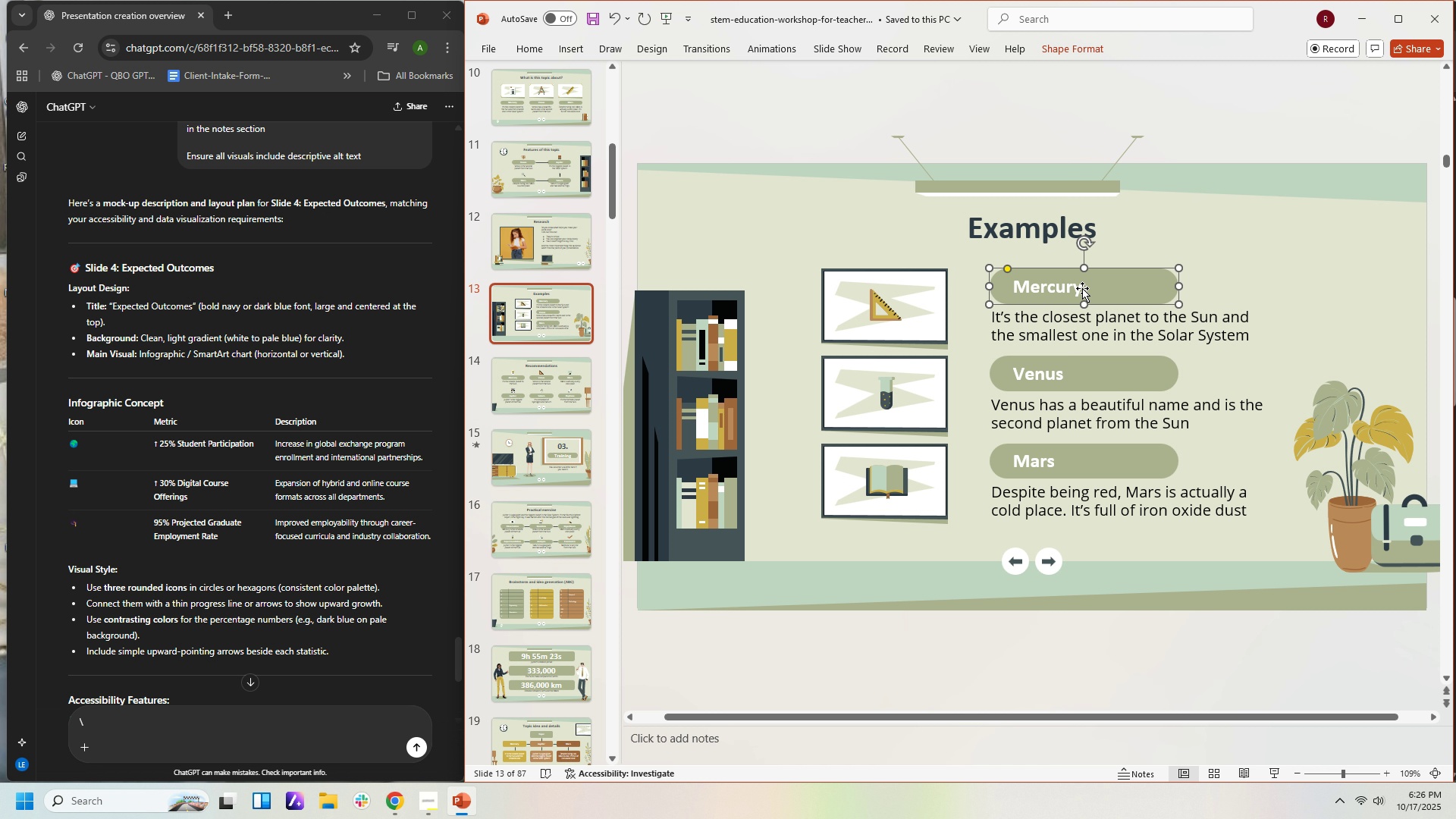 
double_click([1082, 288])
 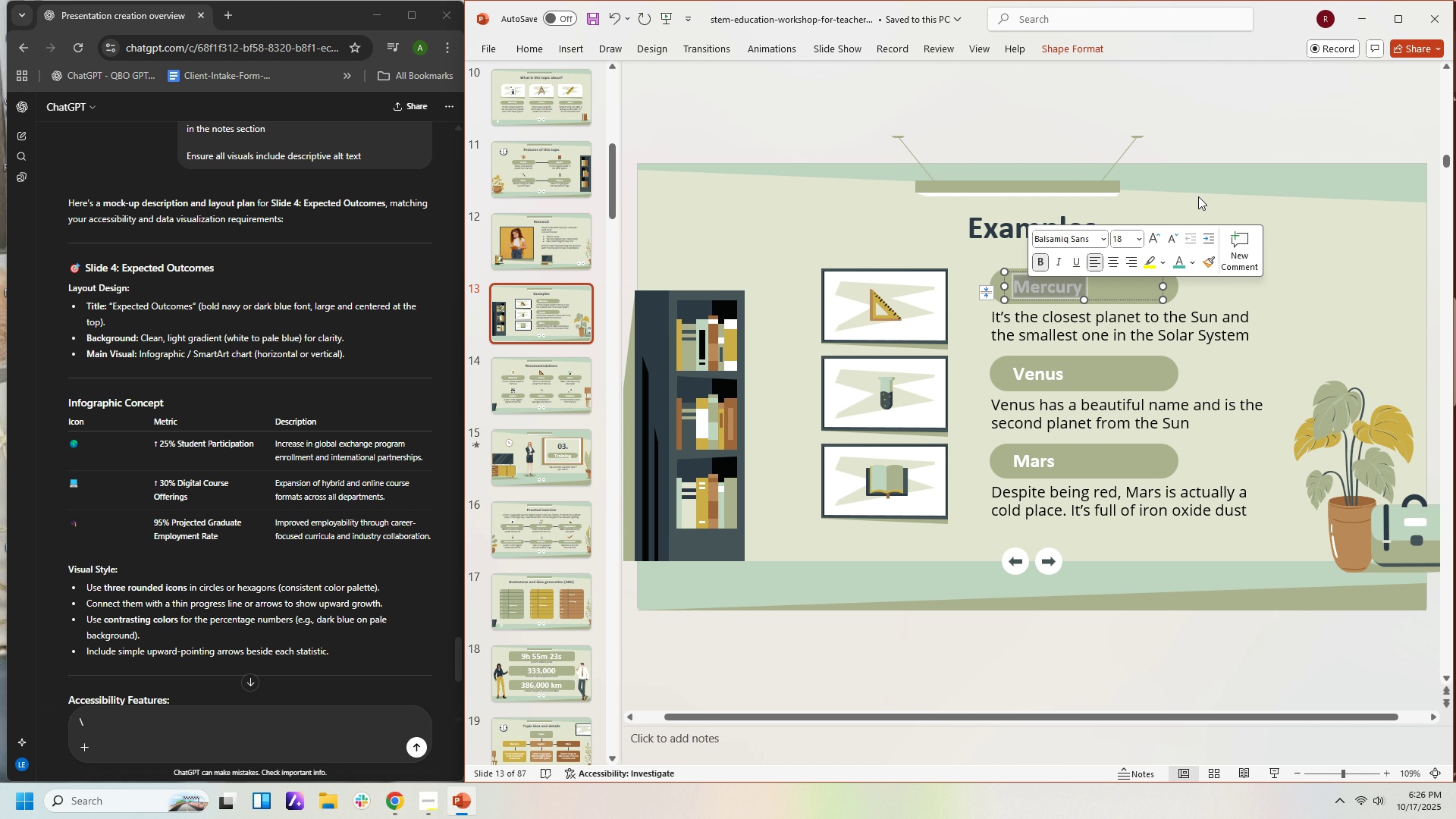 
key(Delete)
 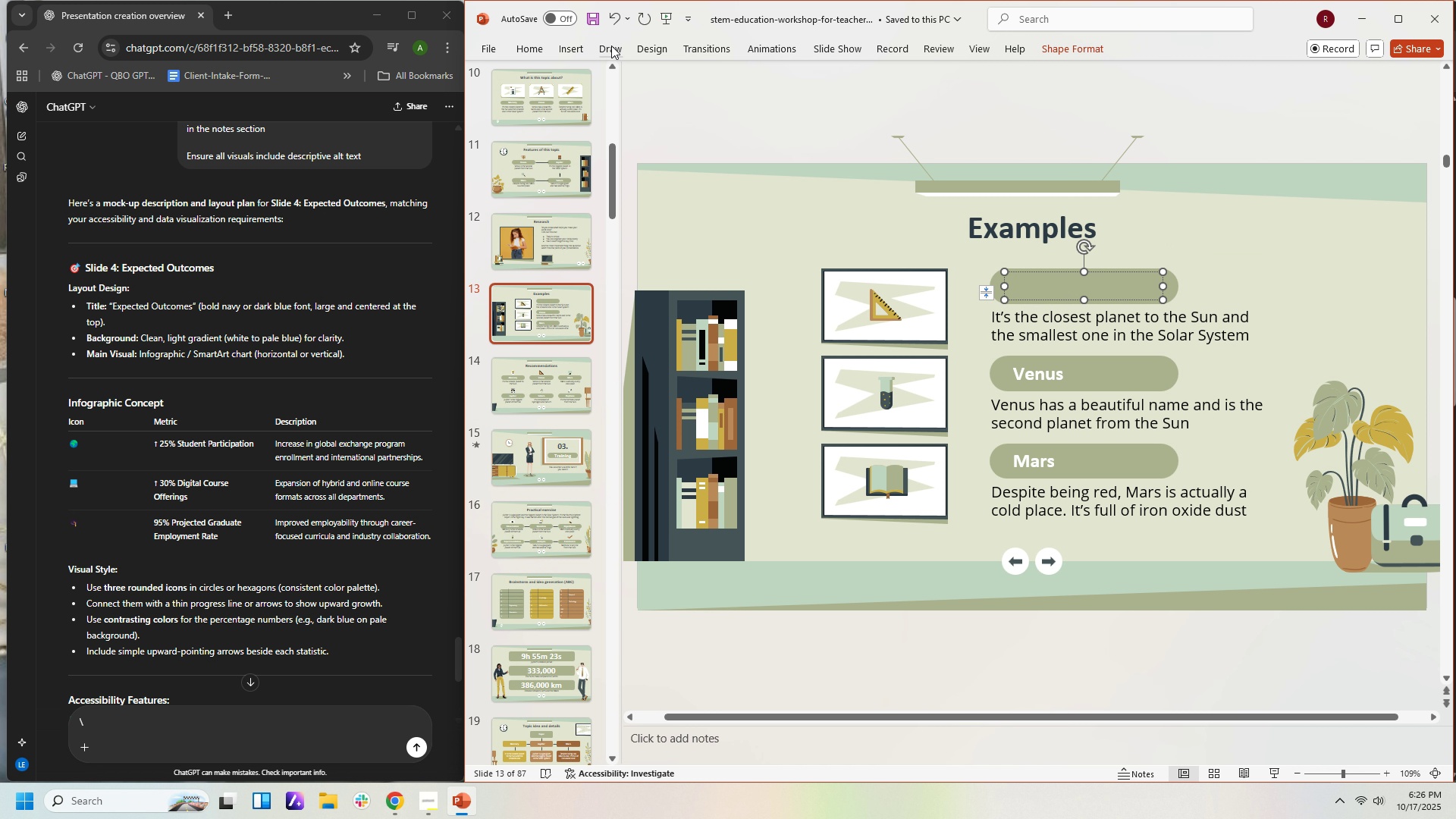 
left_click([584, 47])
 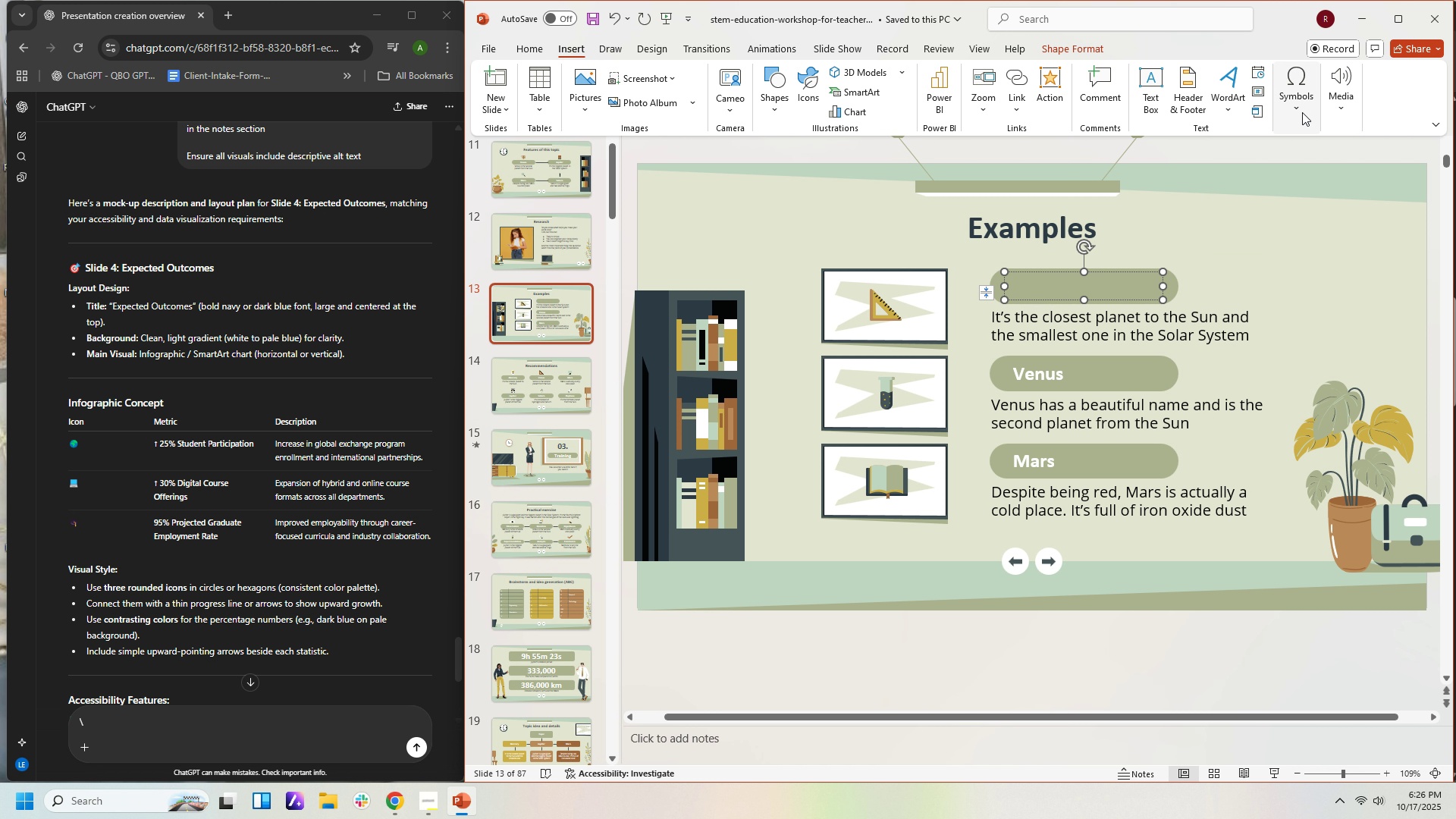 
left_click([1300, 112])
 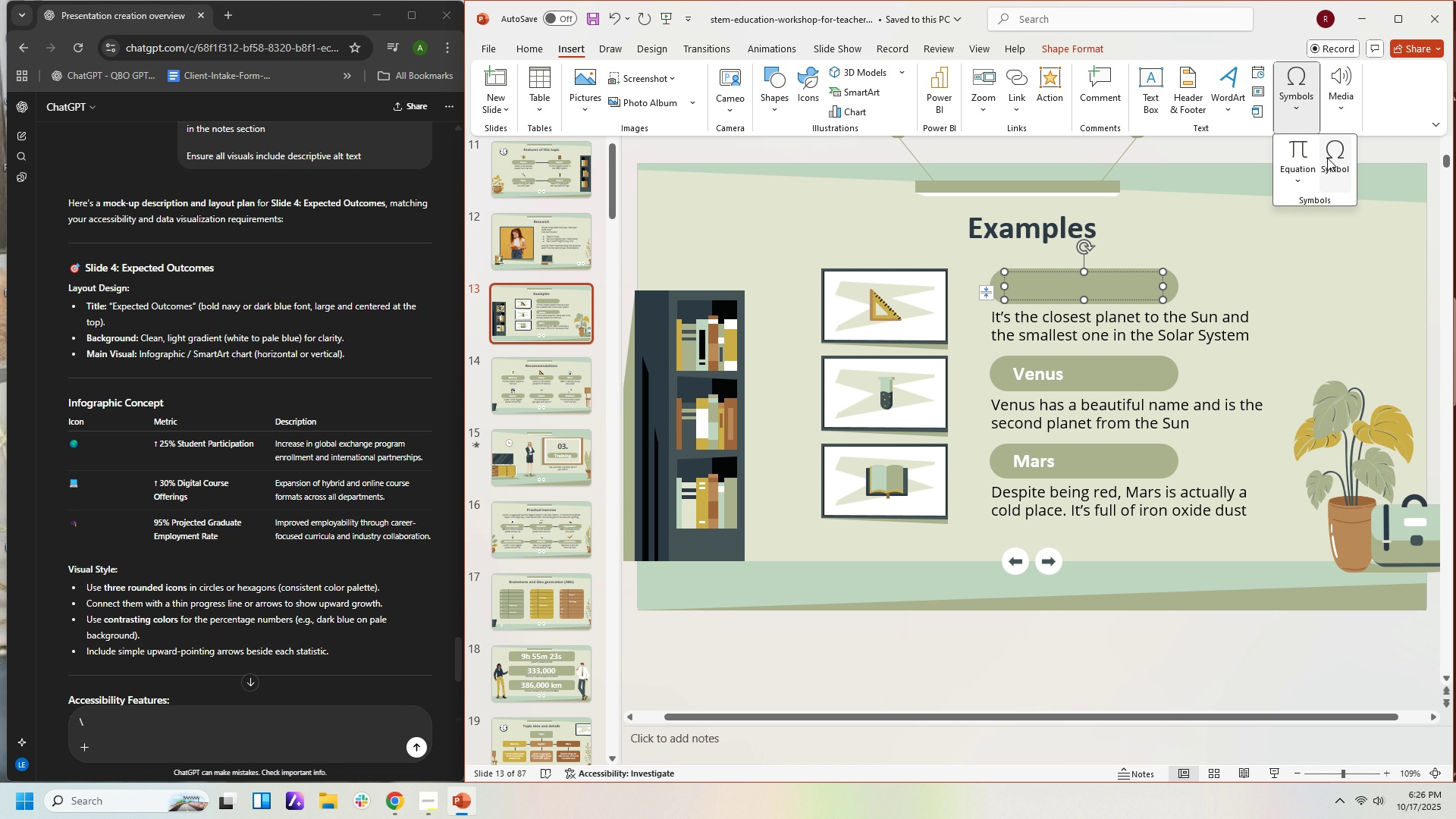 
left_click([1332, 155])
 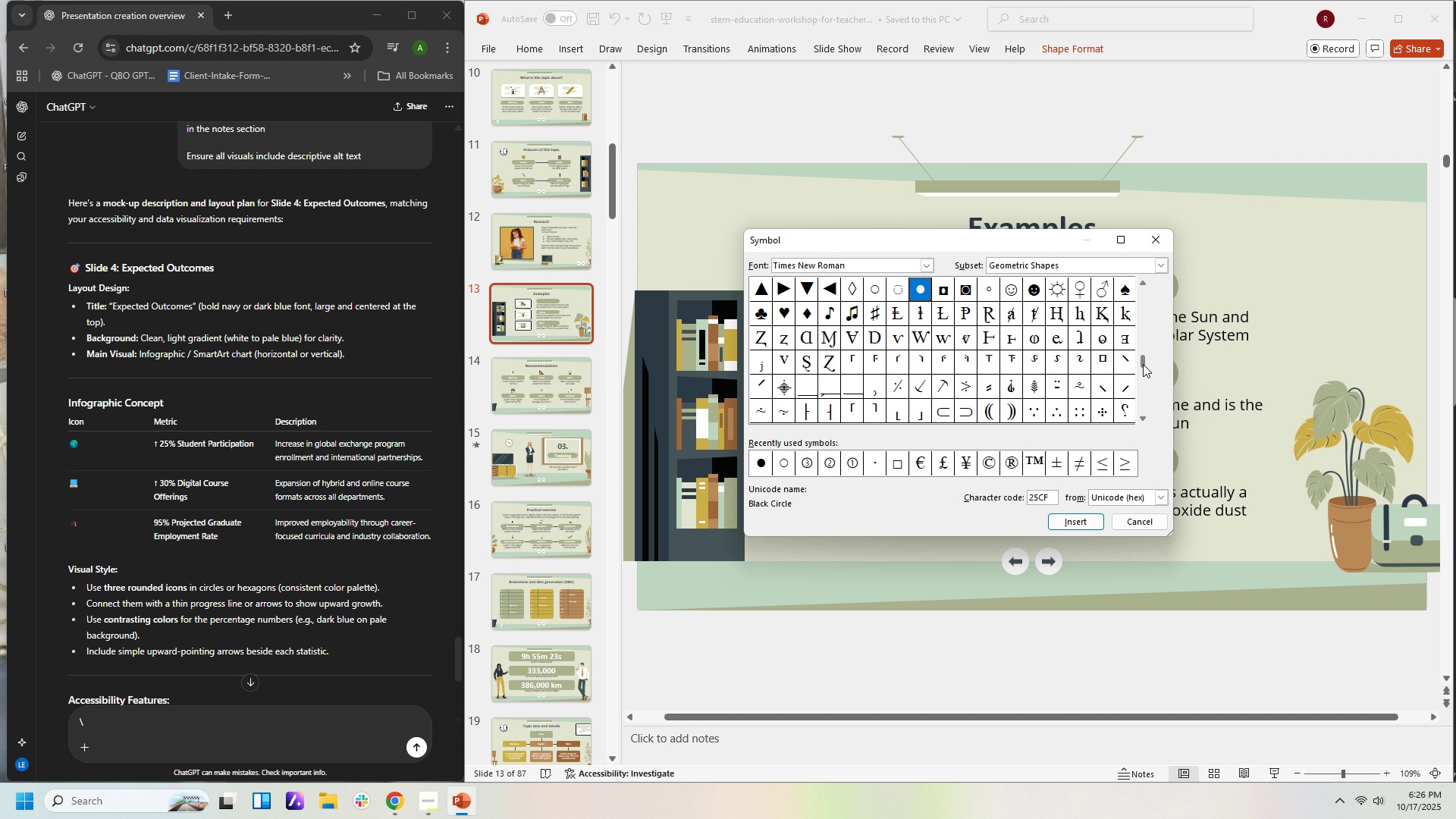 
wait(6.18)
 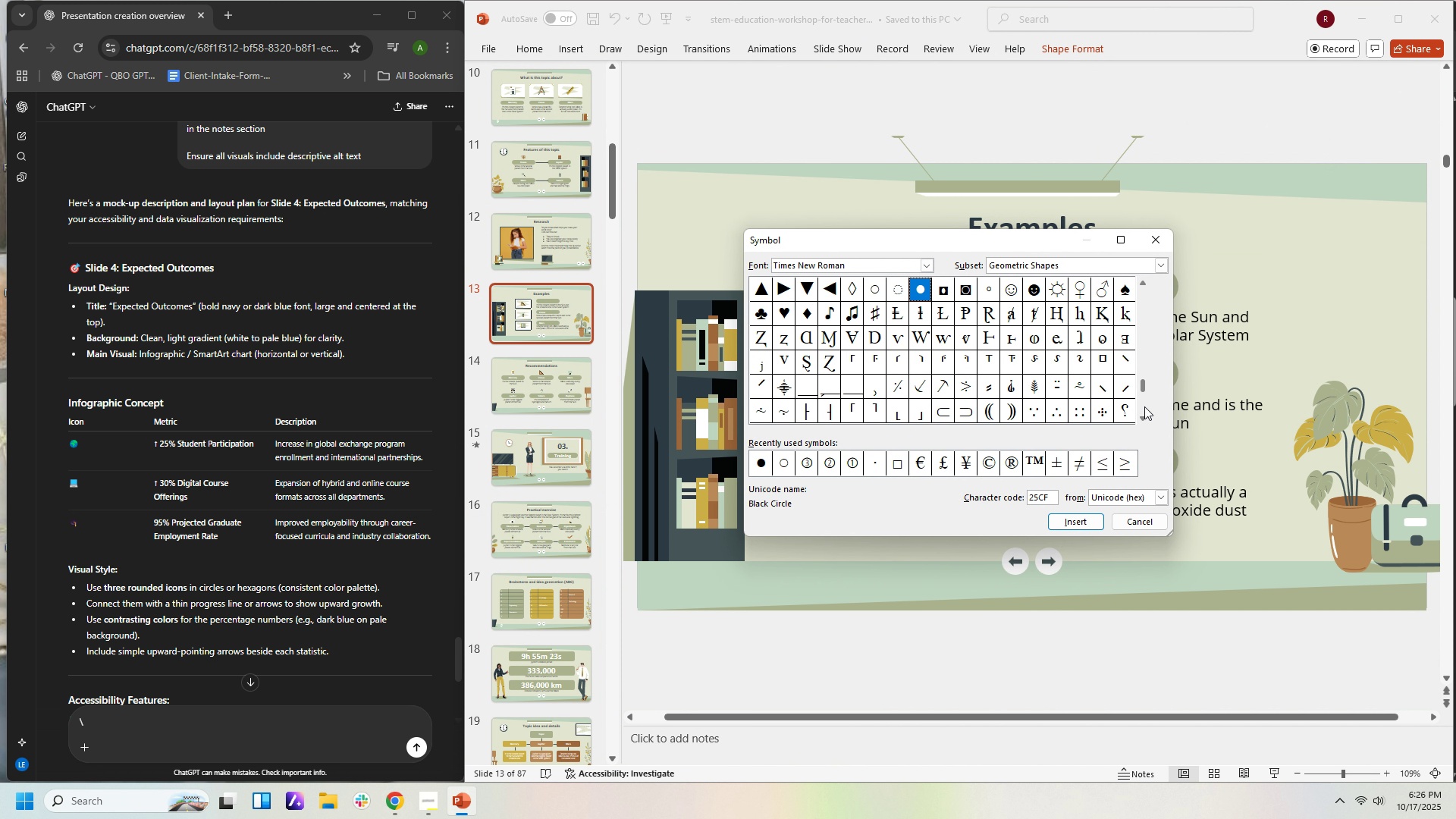 
left_click([1143, 282])
 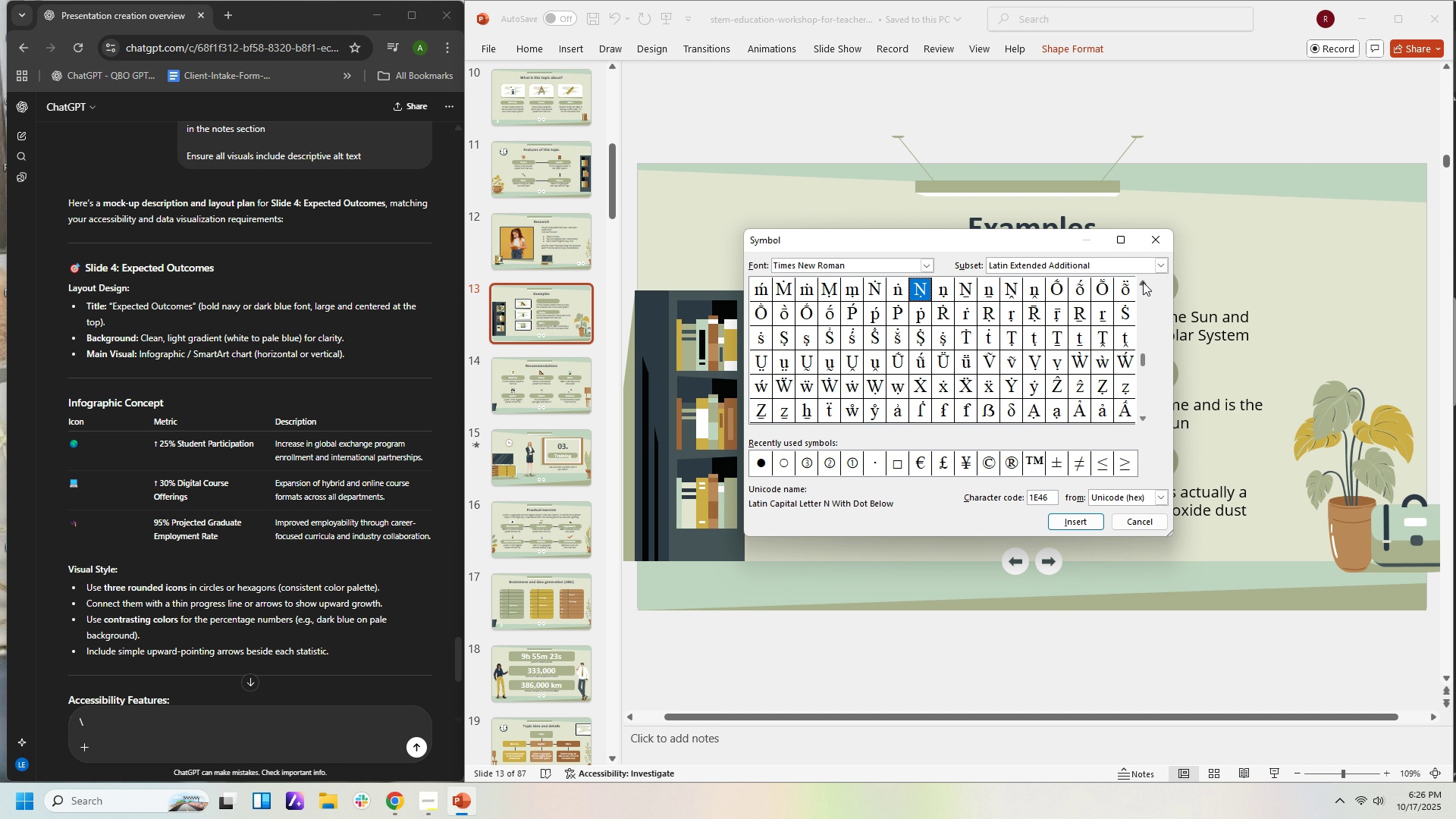 
double_click([1143, 282])
 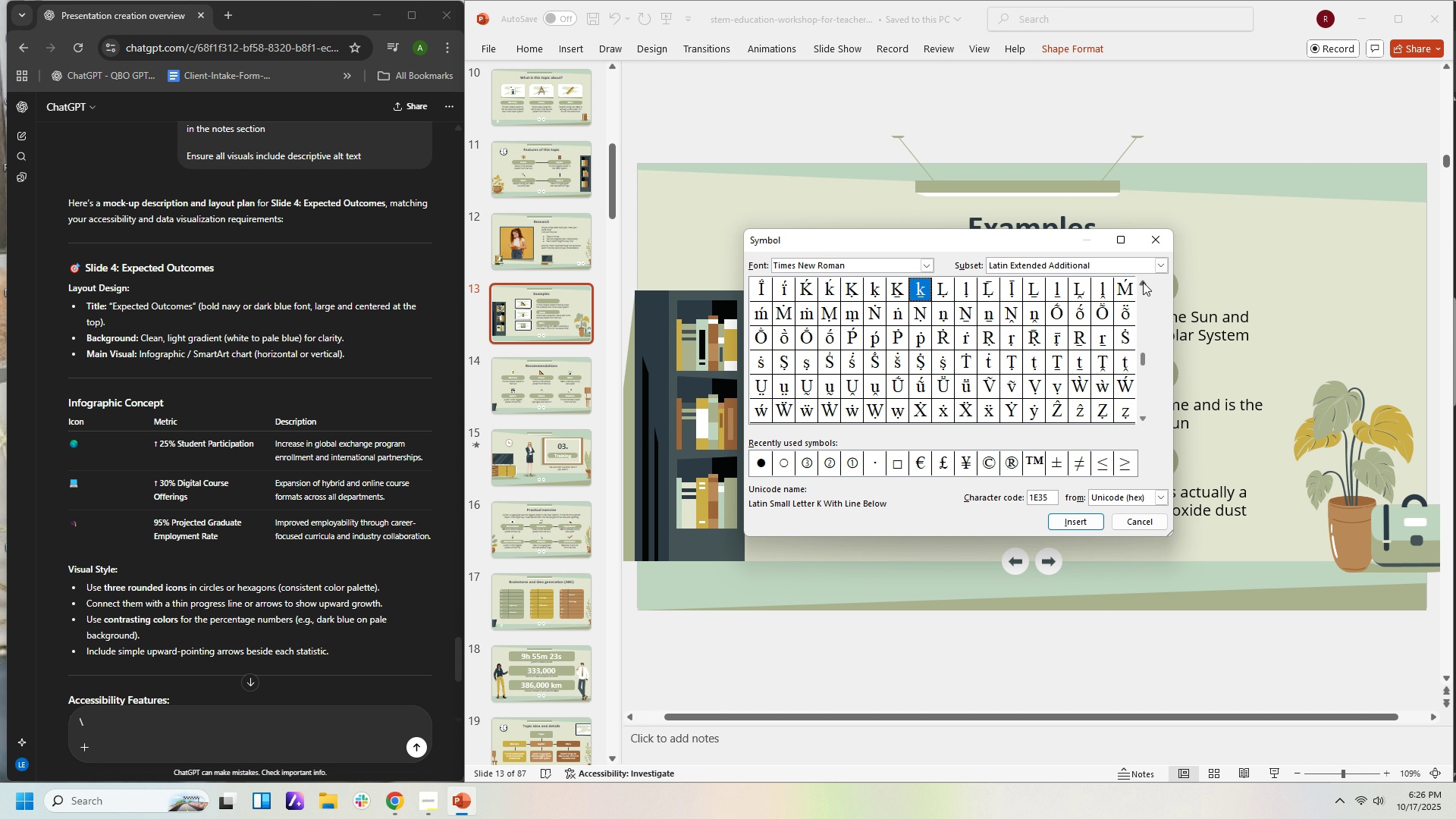 
triple_click([1143, 282])
 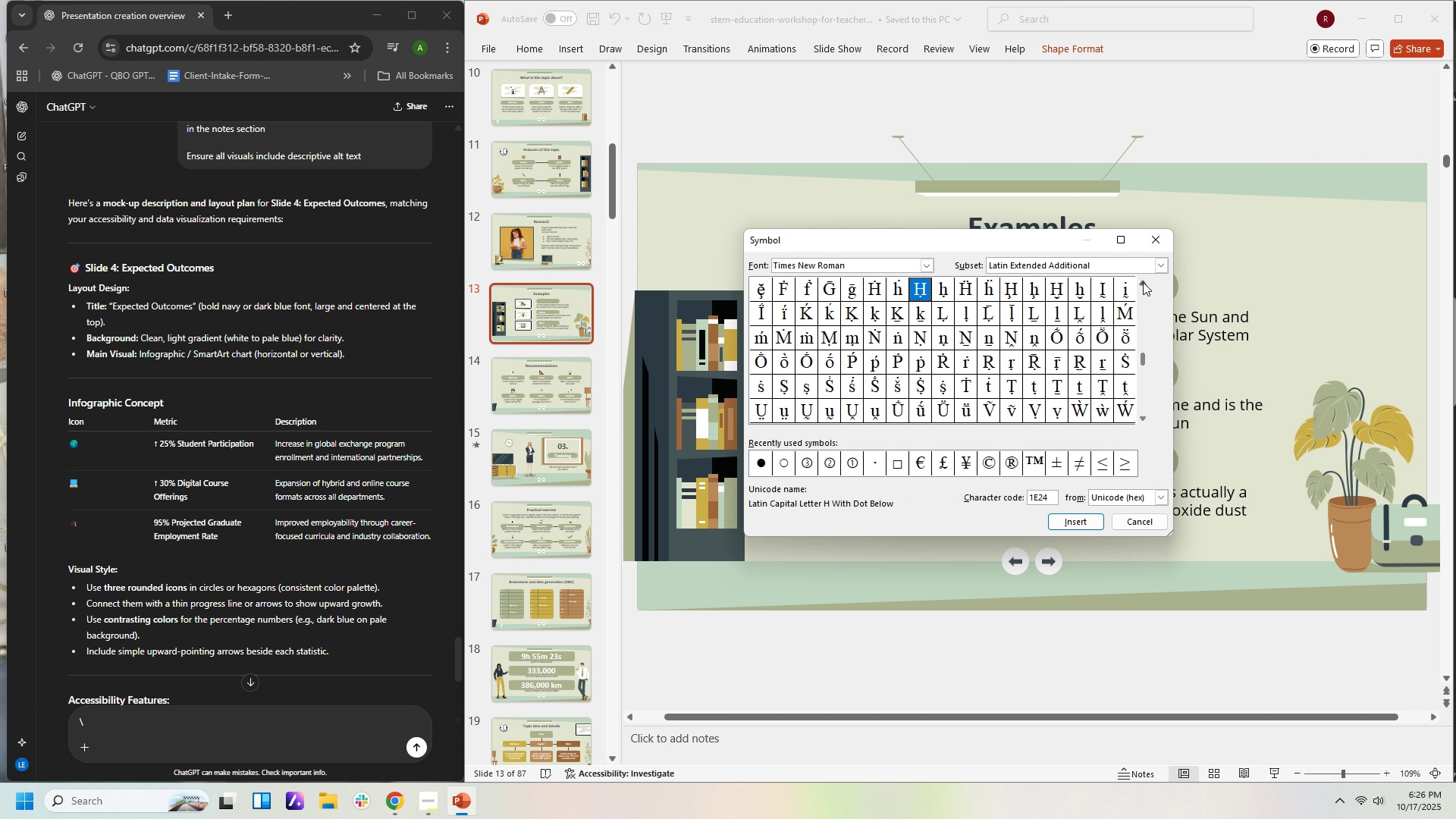 
triple_click([1143, 282])
 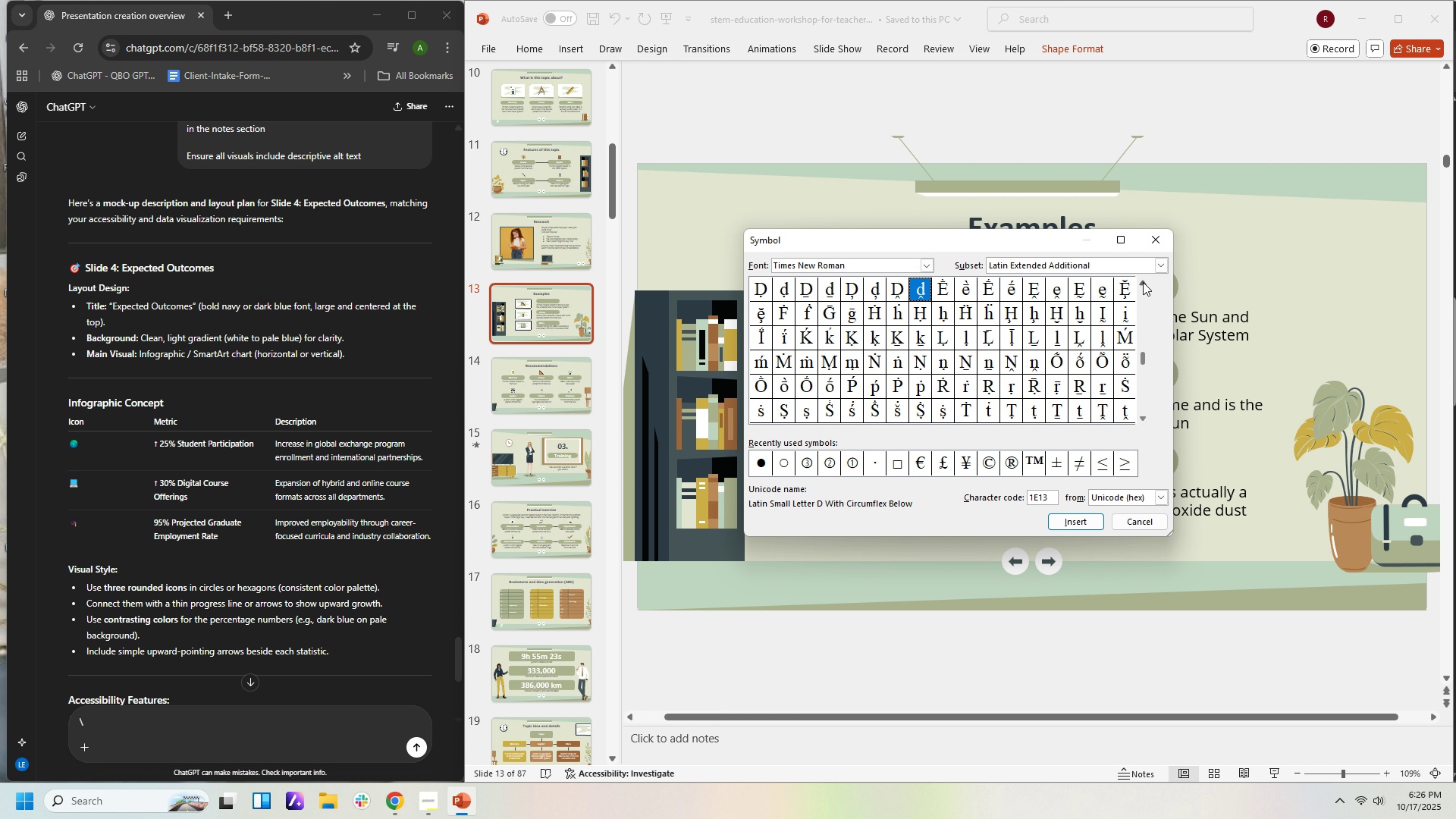 
triple_click([1143, 282])
 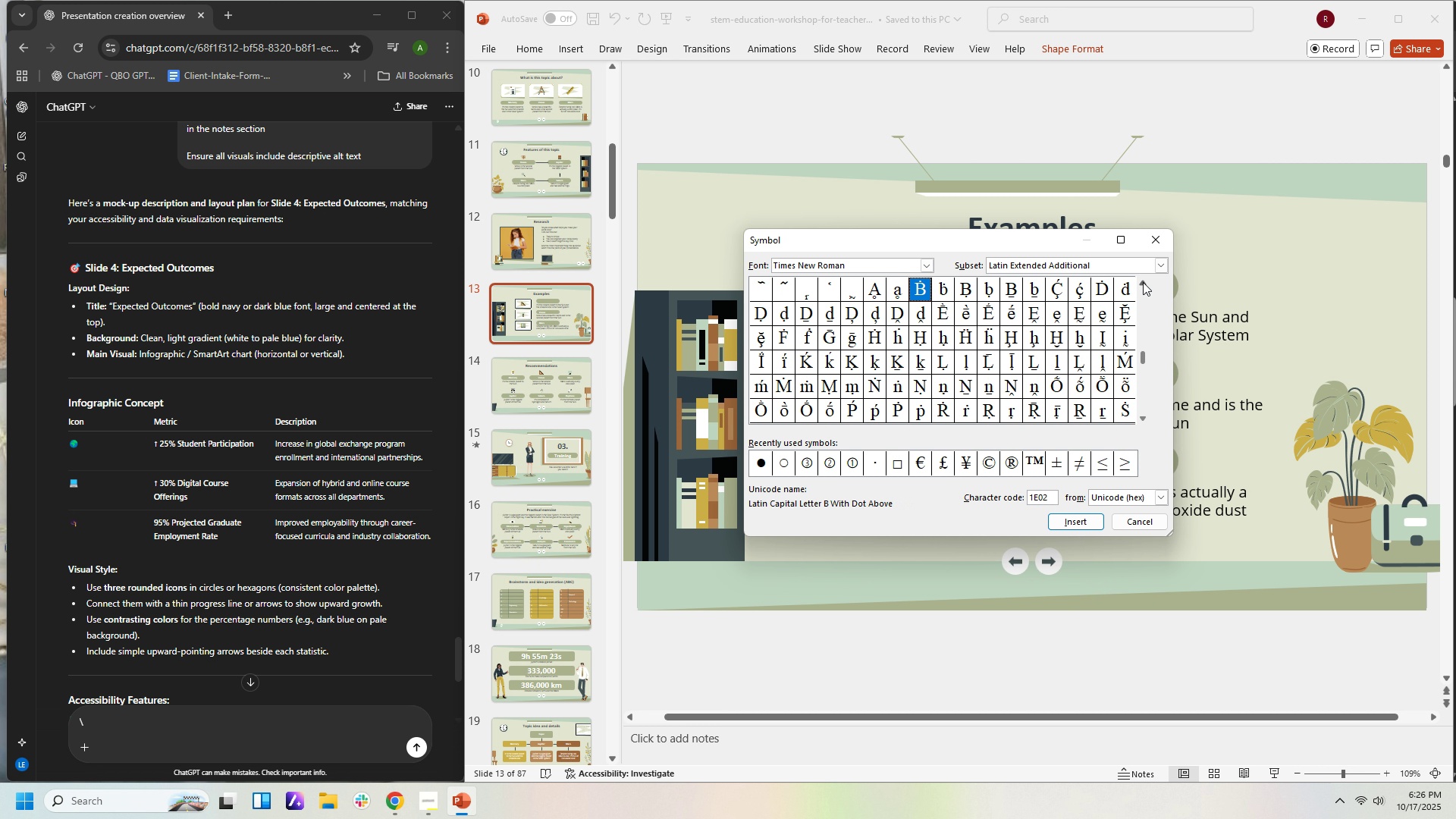 
triple_click([1143, 282])
 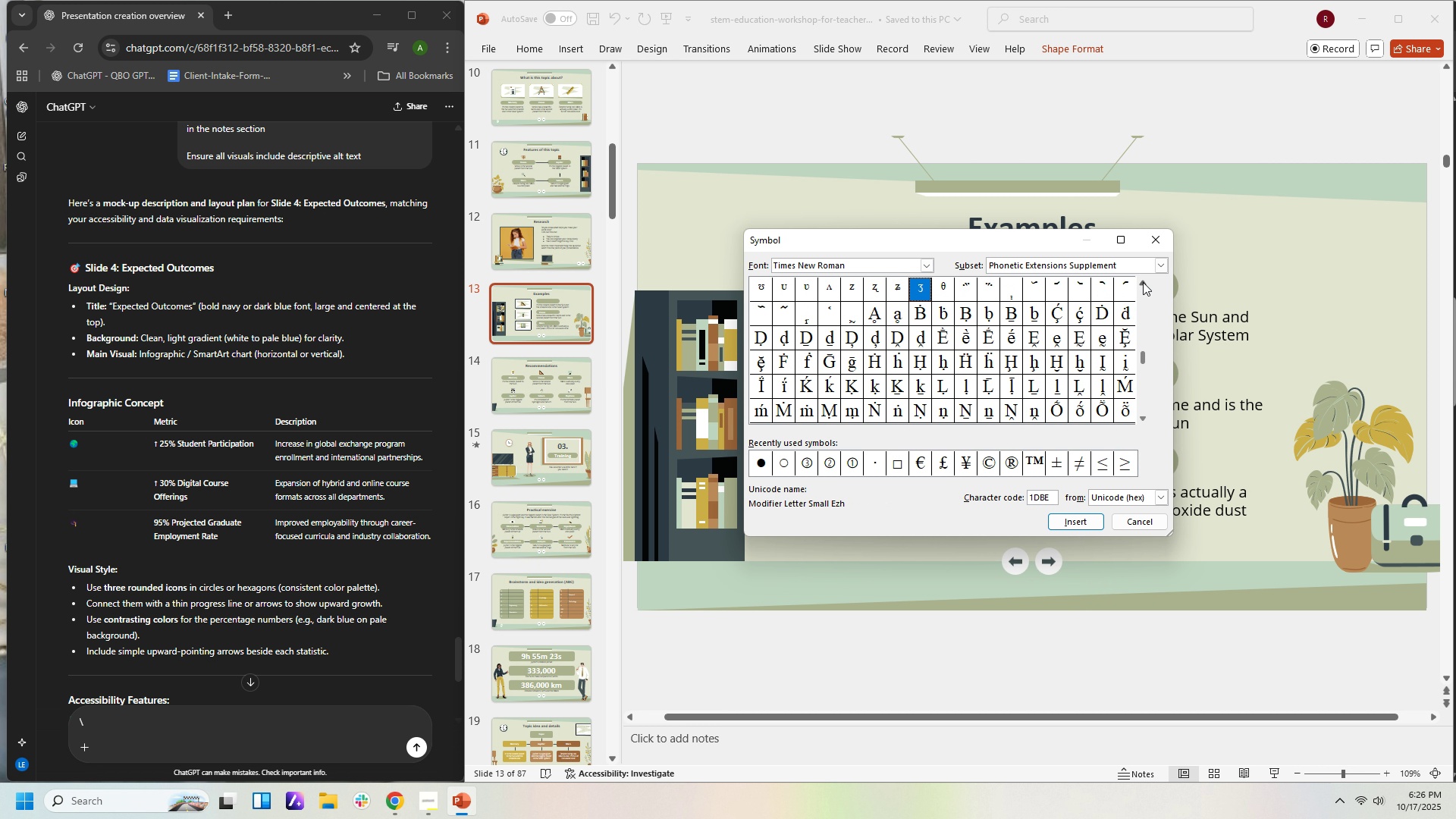 
triple_click([1143, 282])
 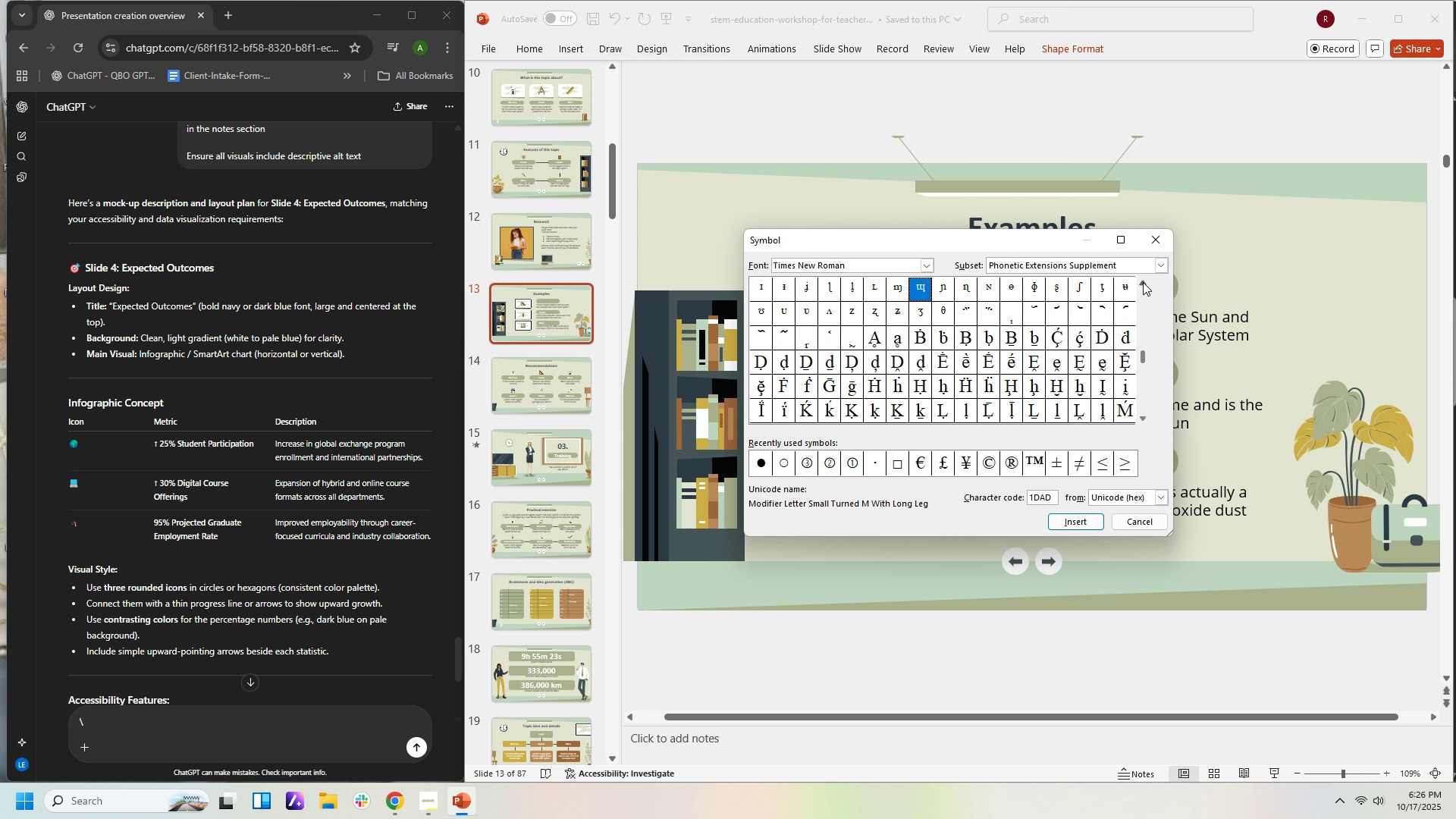 
triple_click([1143, 282])
 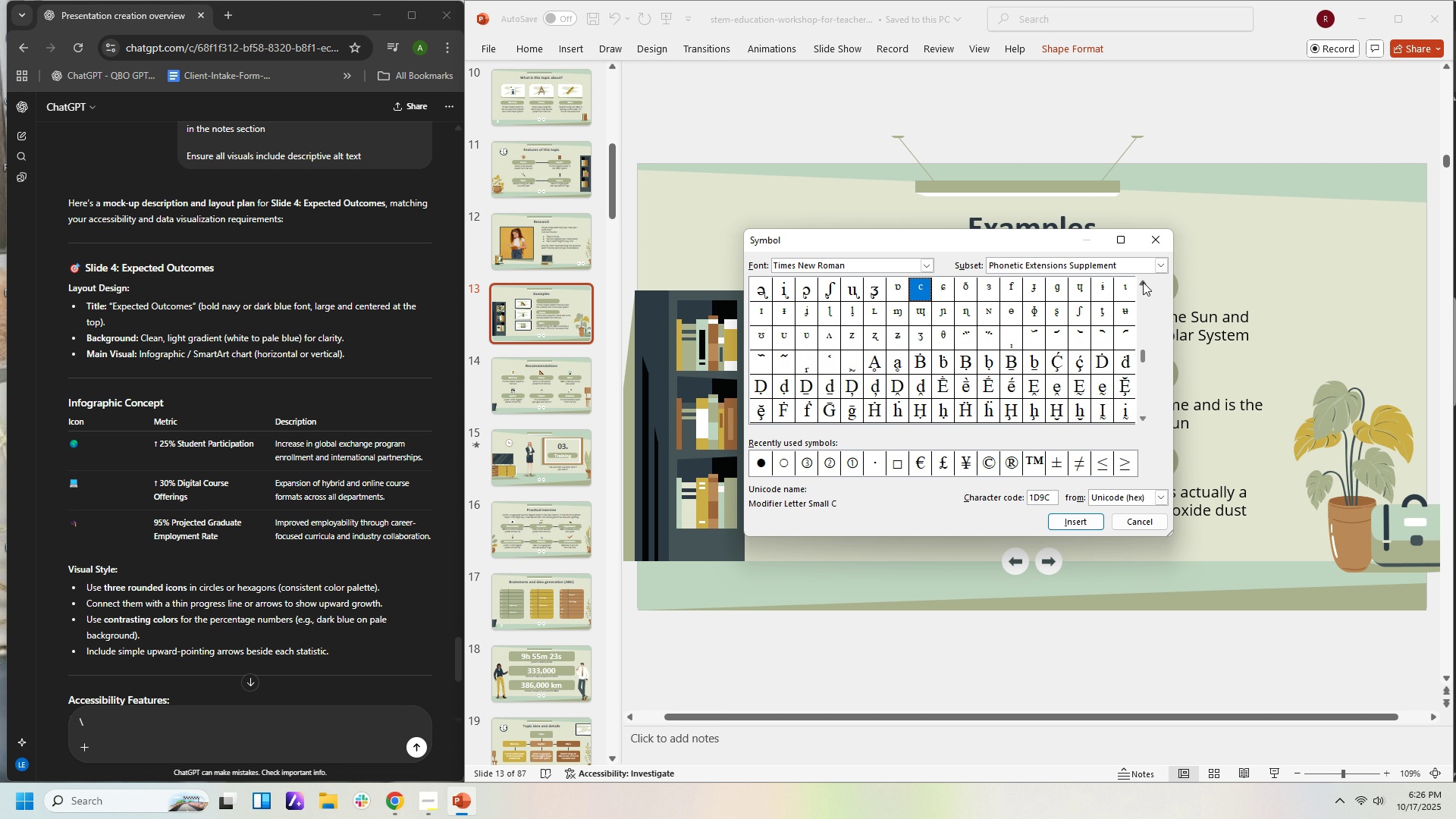 
triple_click([1143, 282])
 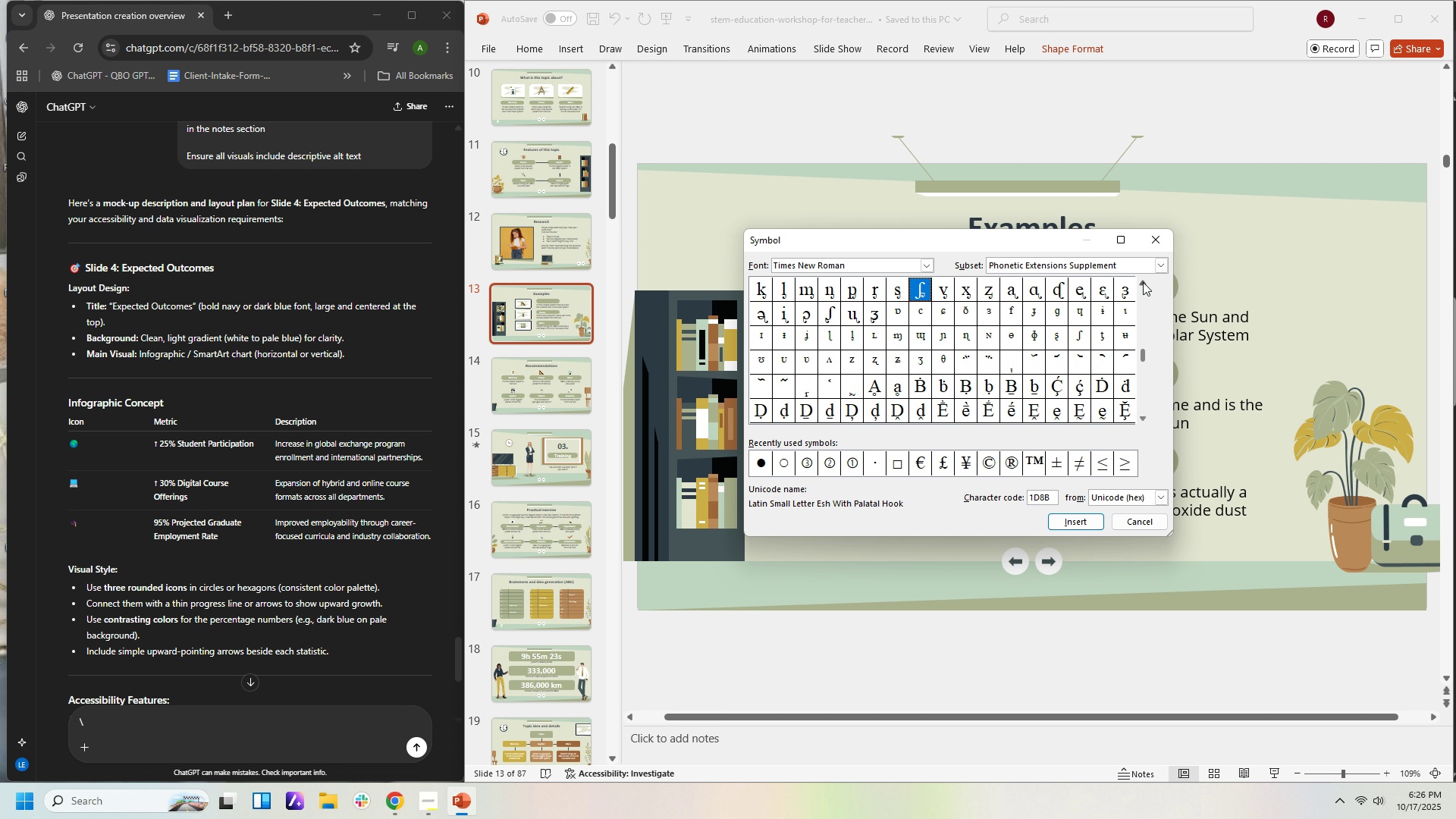 
triple_click([1143, 282])
 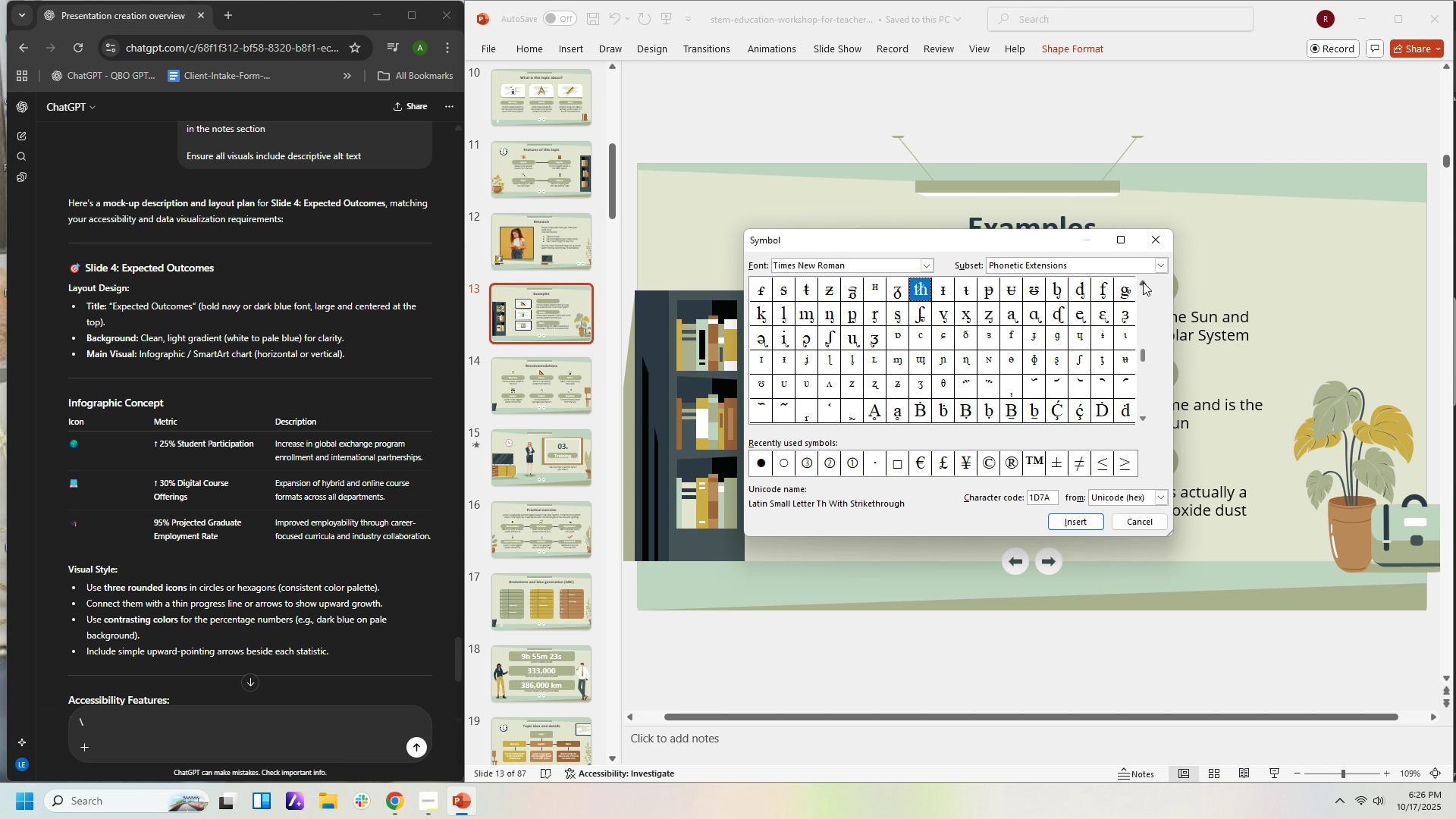 
triple_click([1143, 282])
 